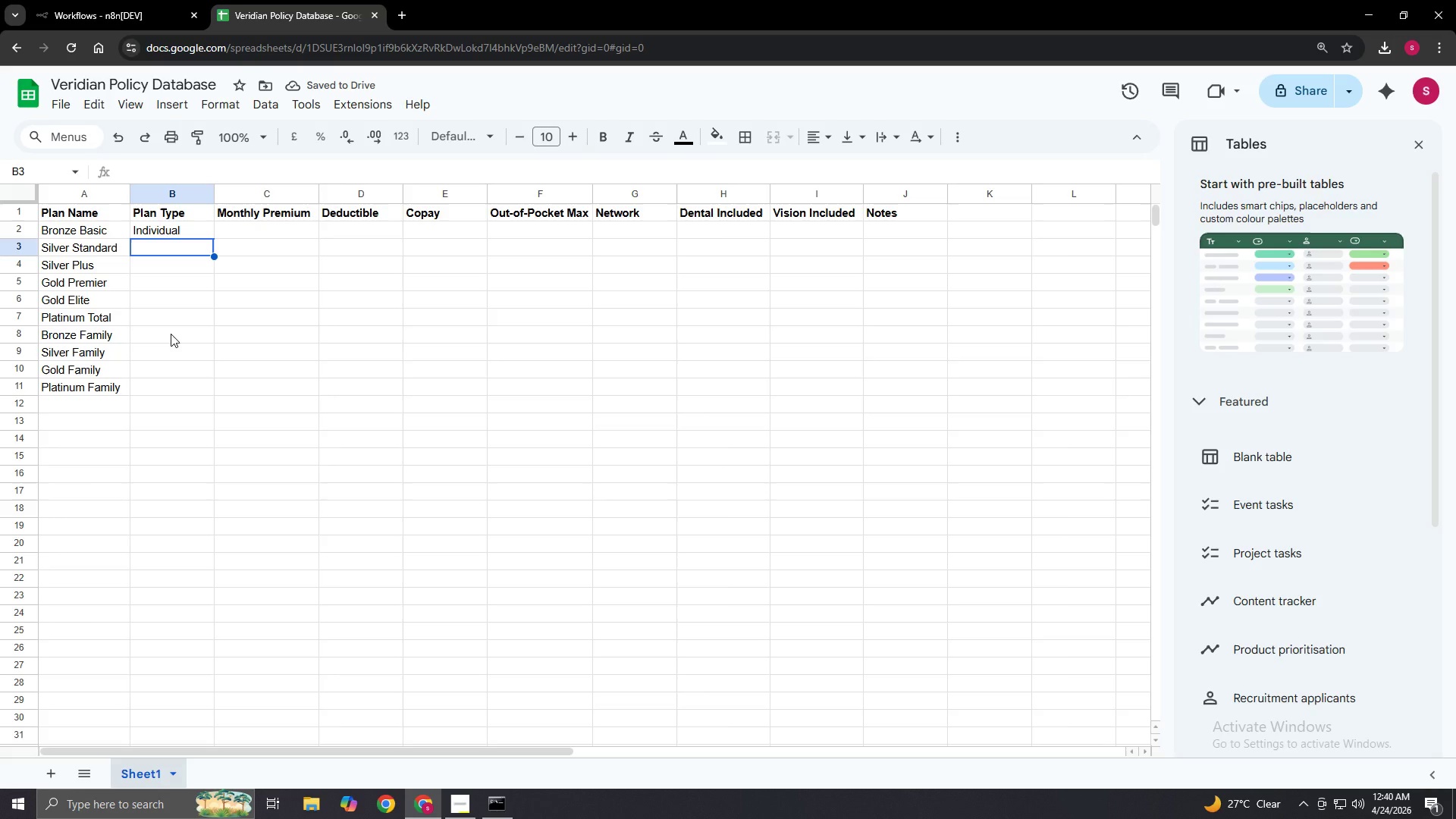 
wait(8.22)
 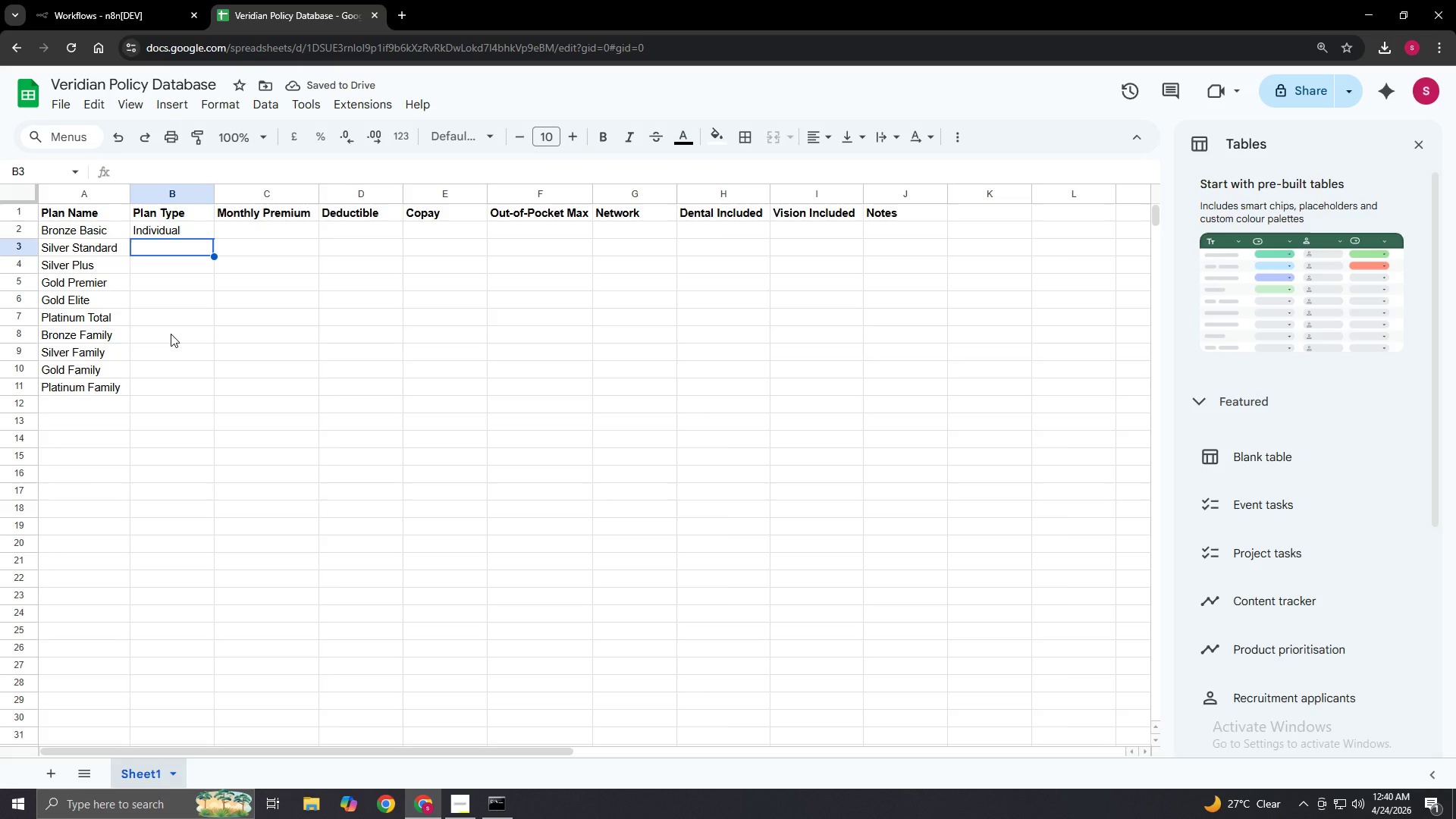 
key(Enter)
 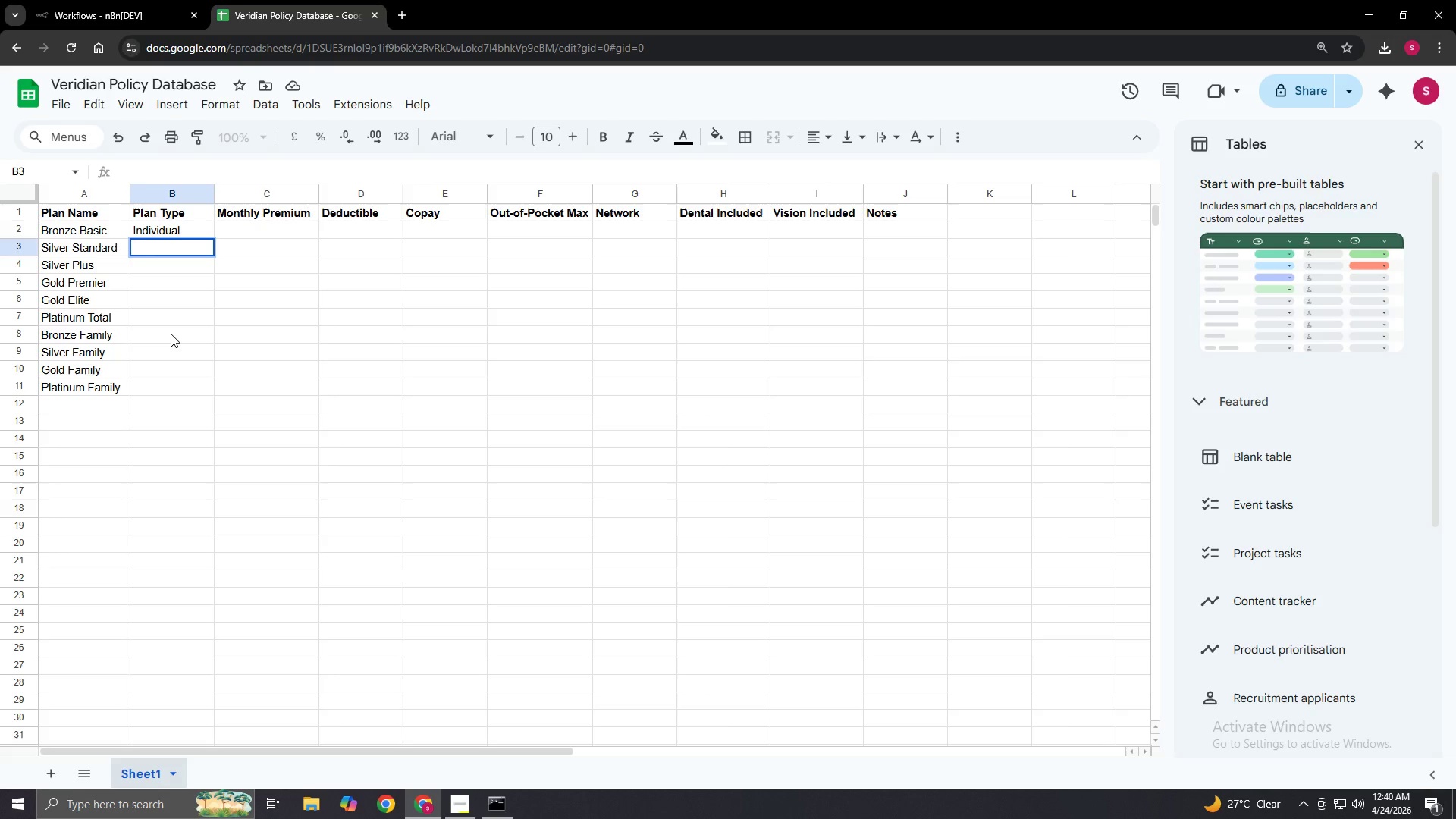 
type(Individual)
 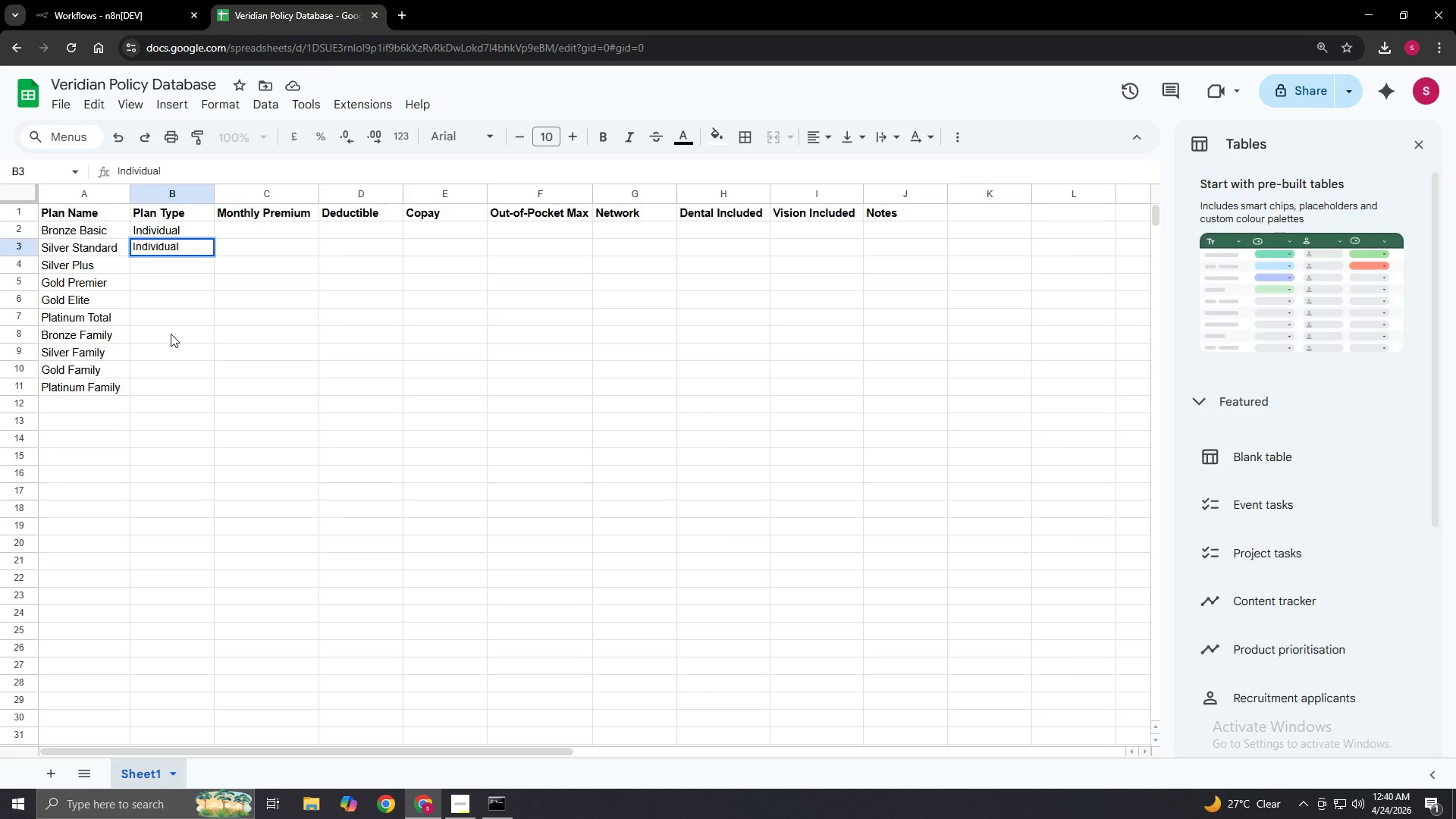 
key(Enter)
 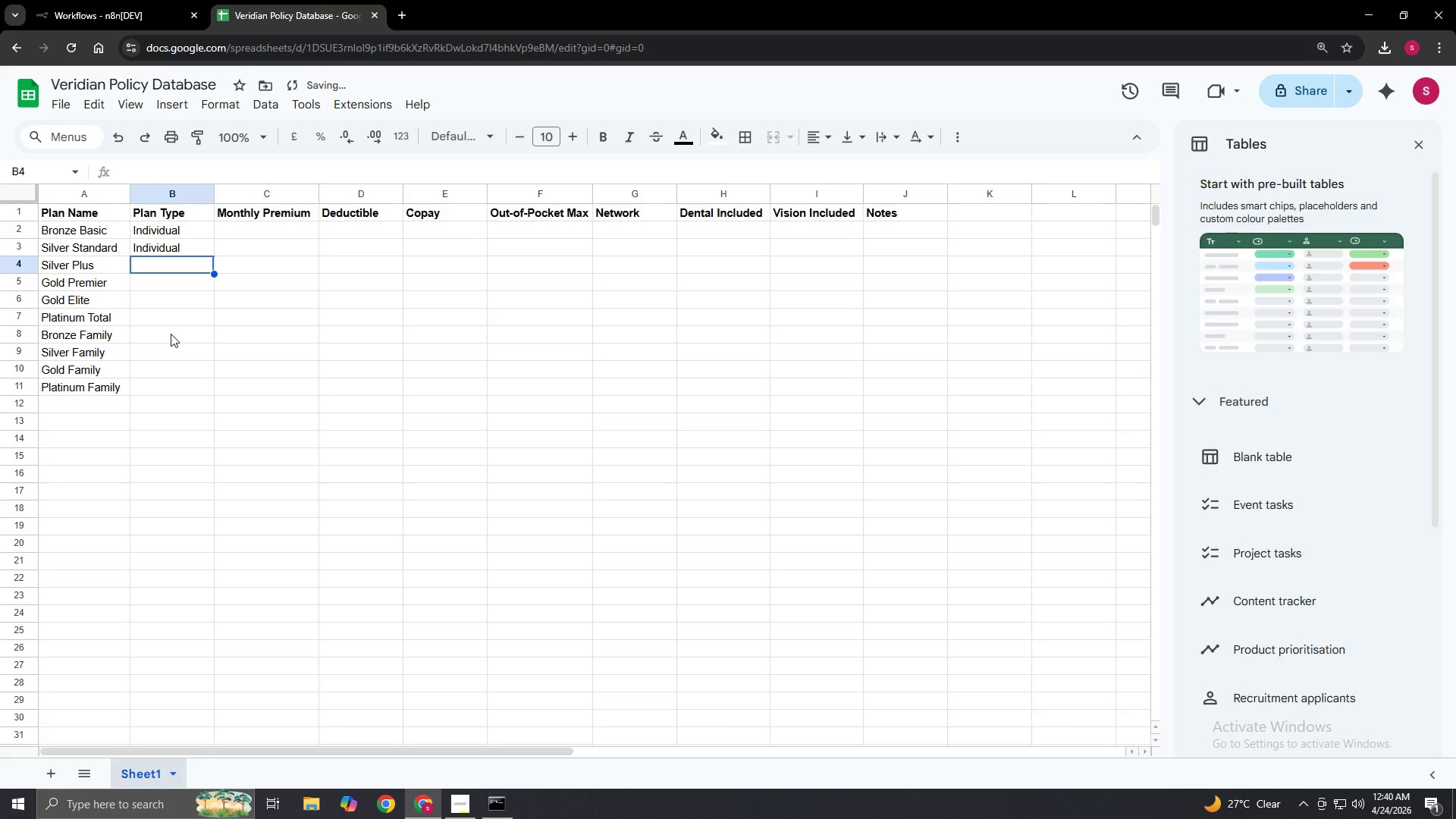 
type(Individual)
 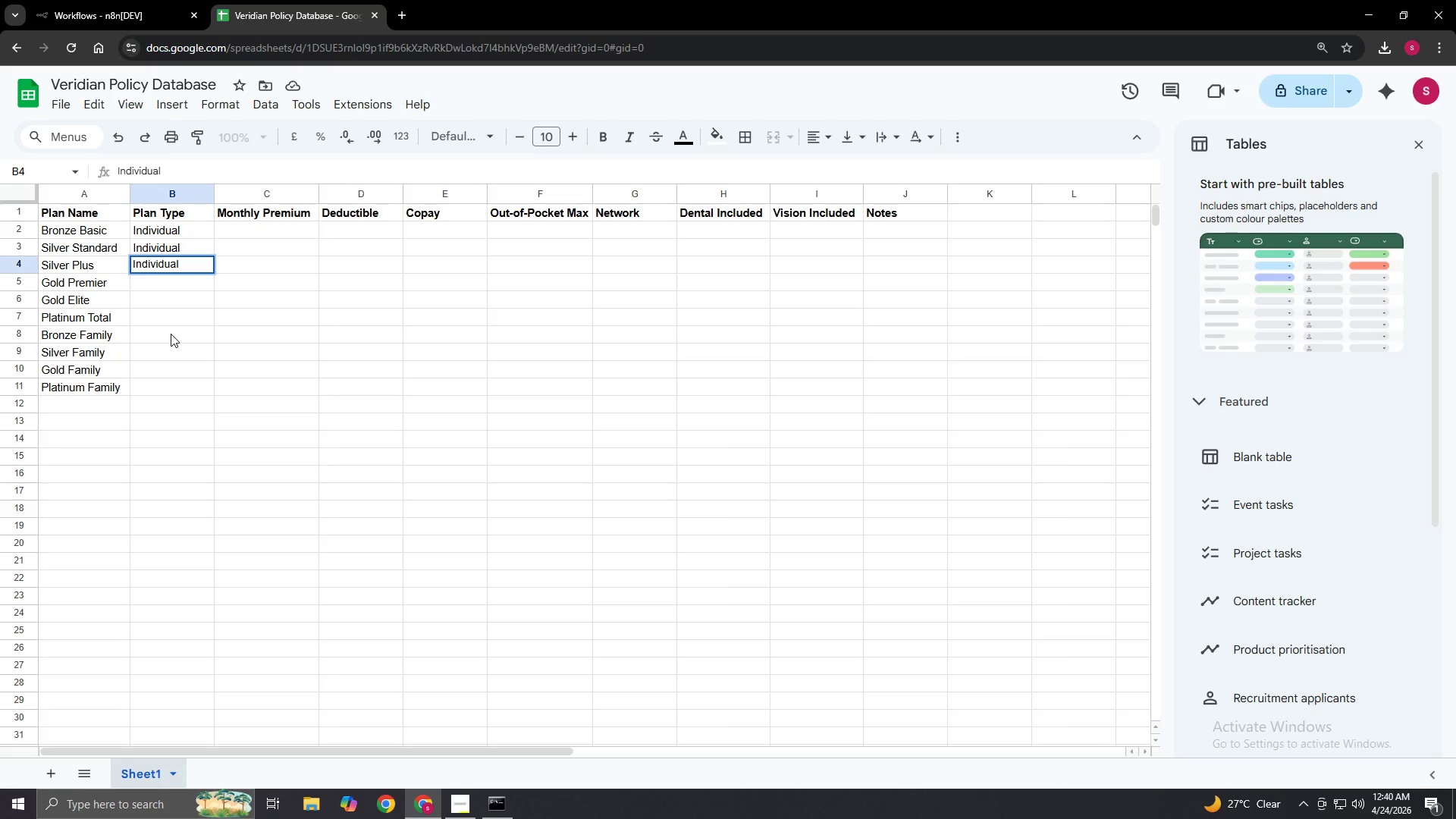 
key(Enter)
 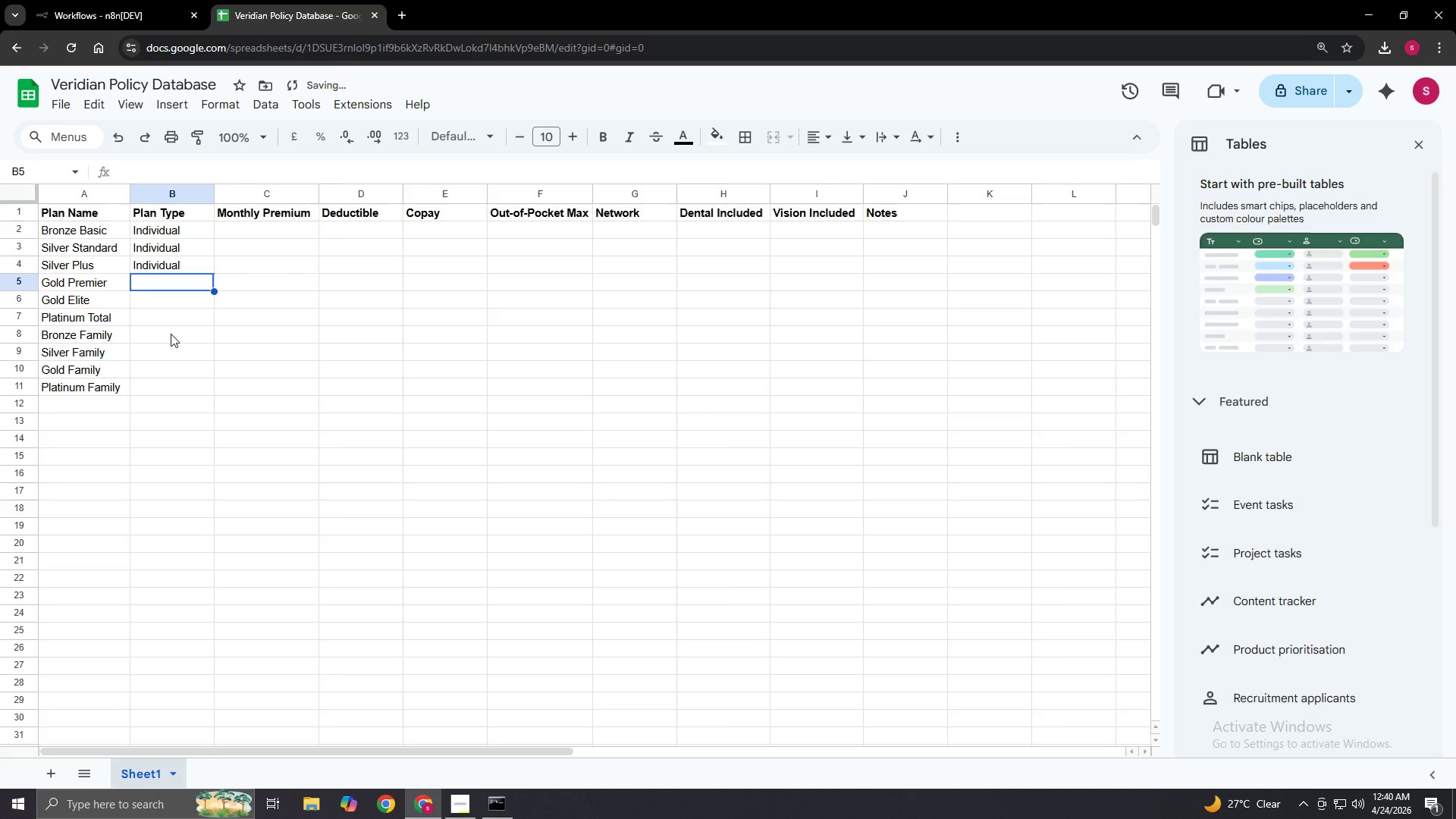 
key(Enter)
 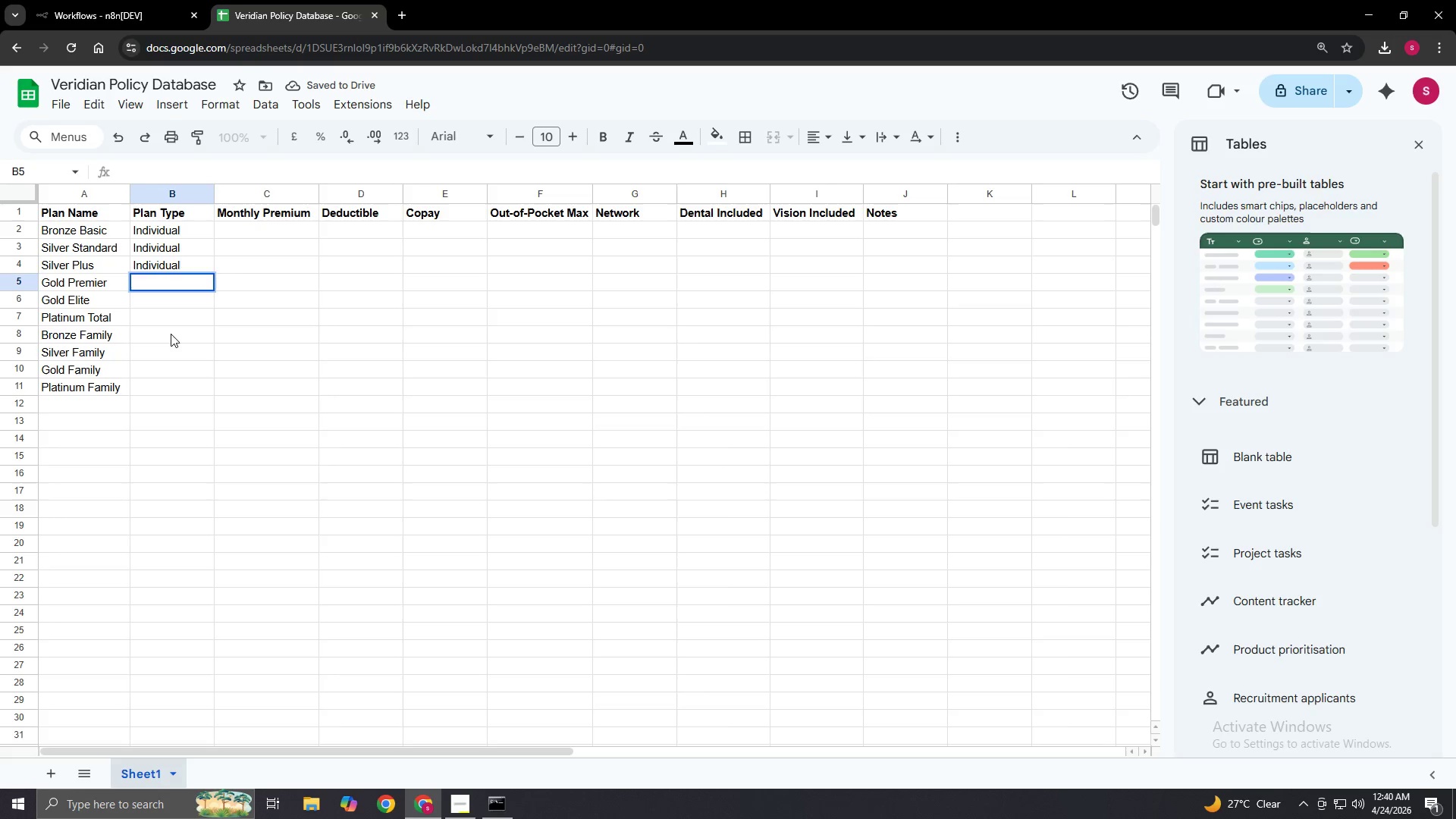 
type(Individual)
 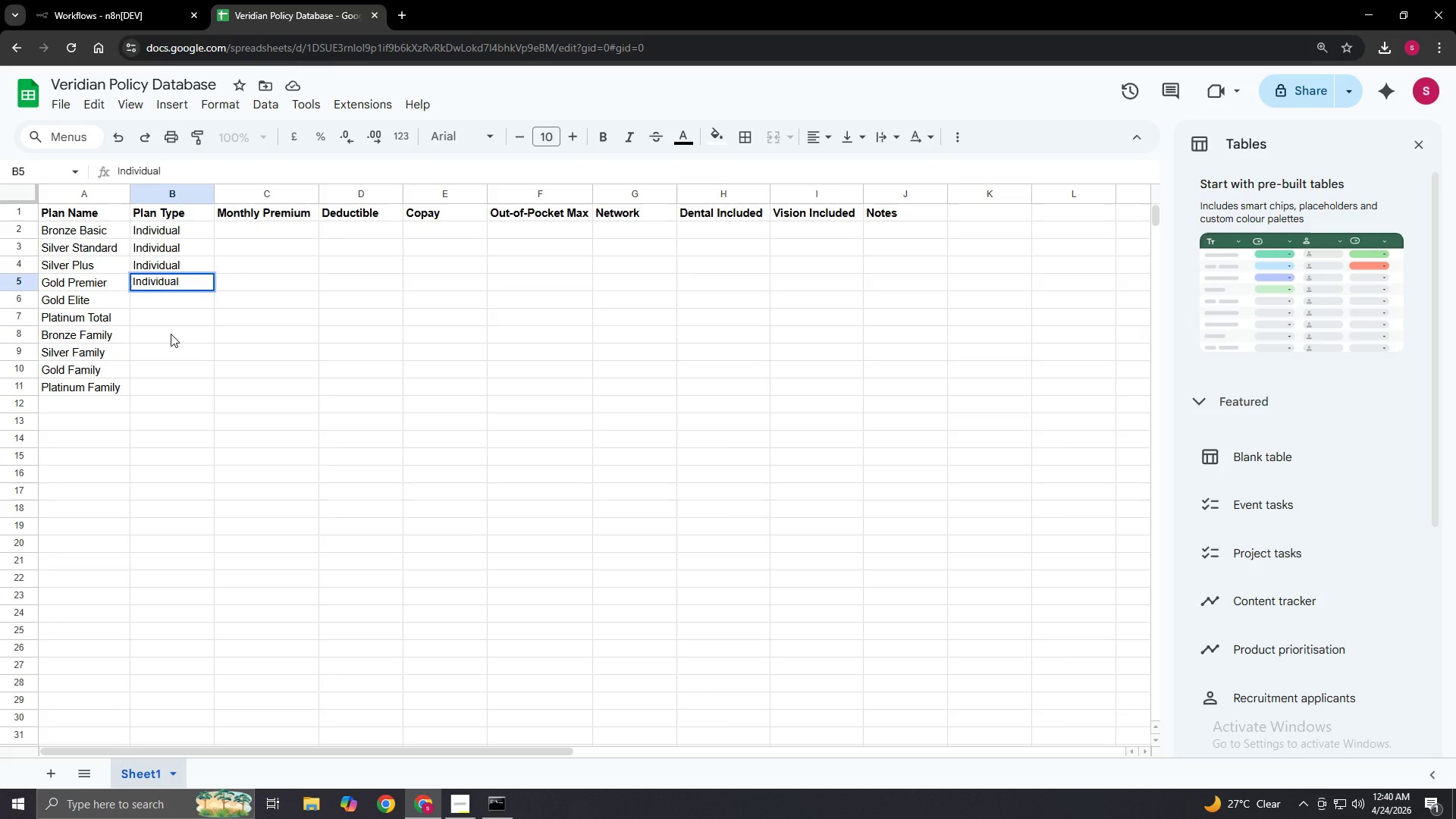 
key(Enter)
 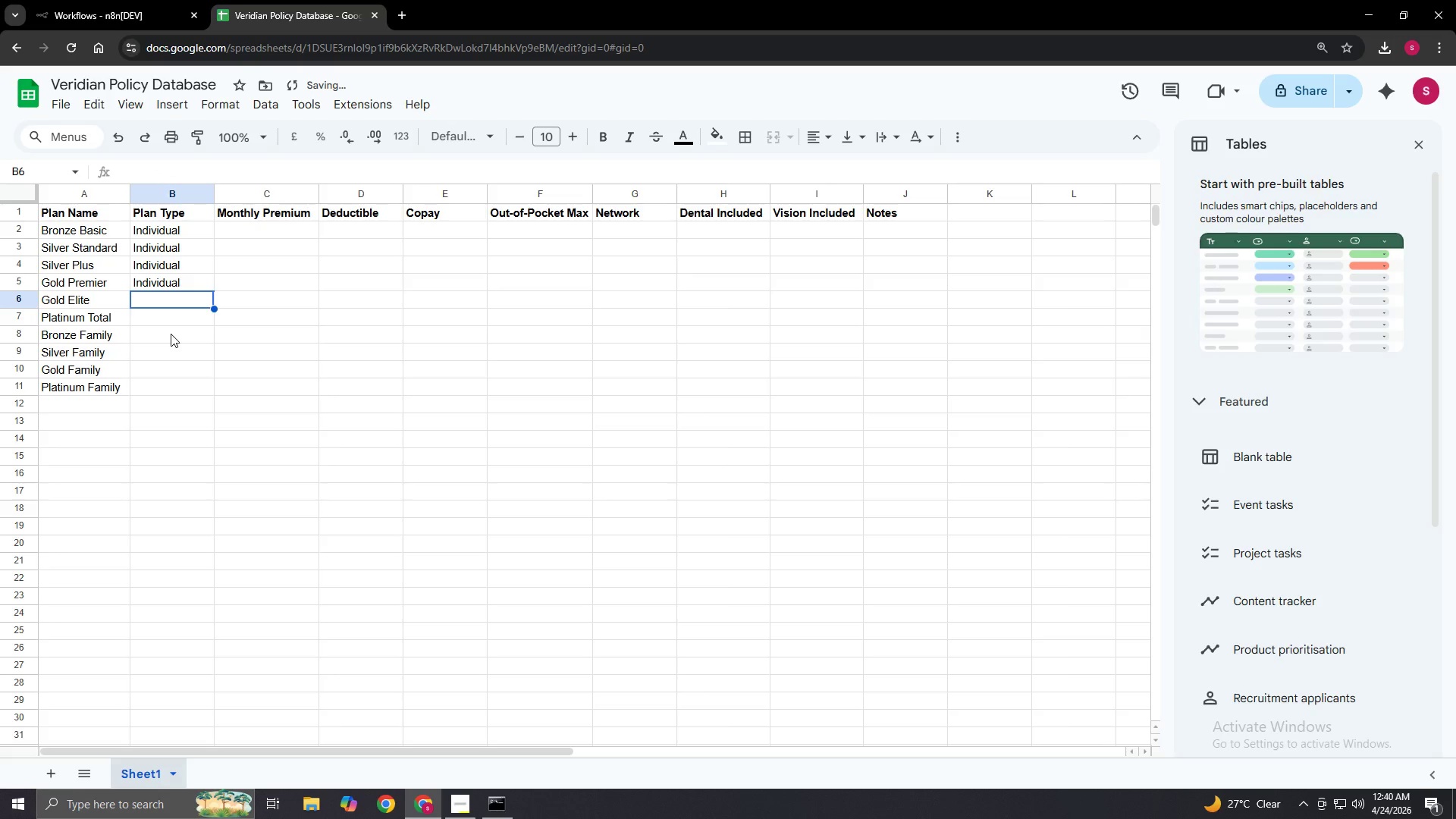 
key(Enter)
 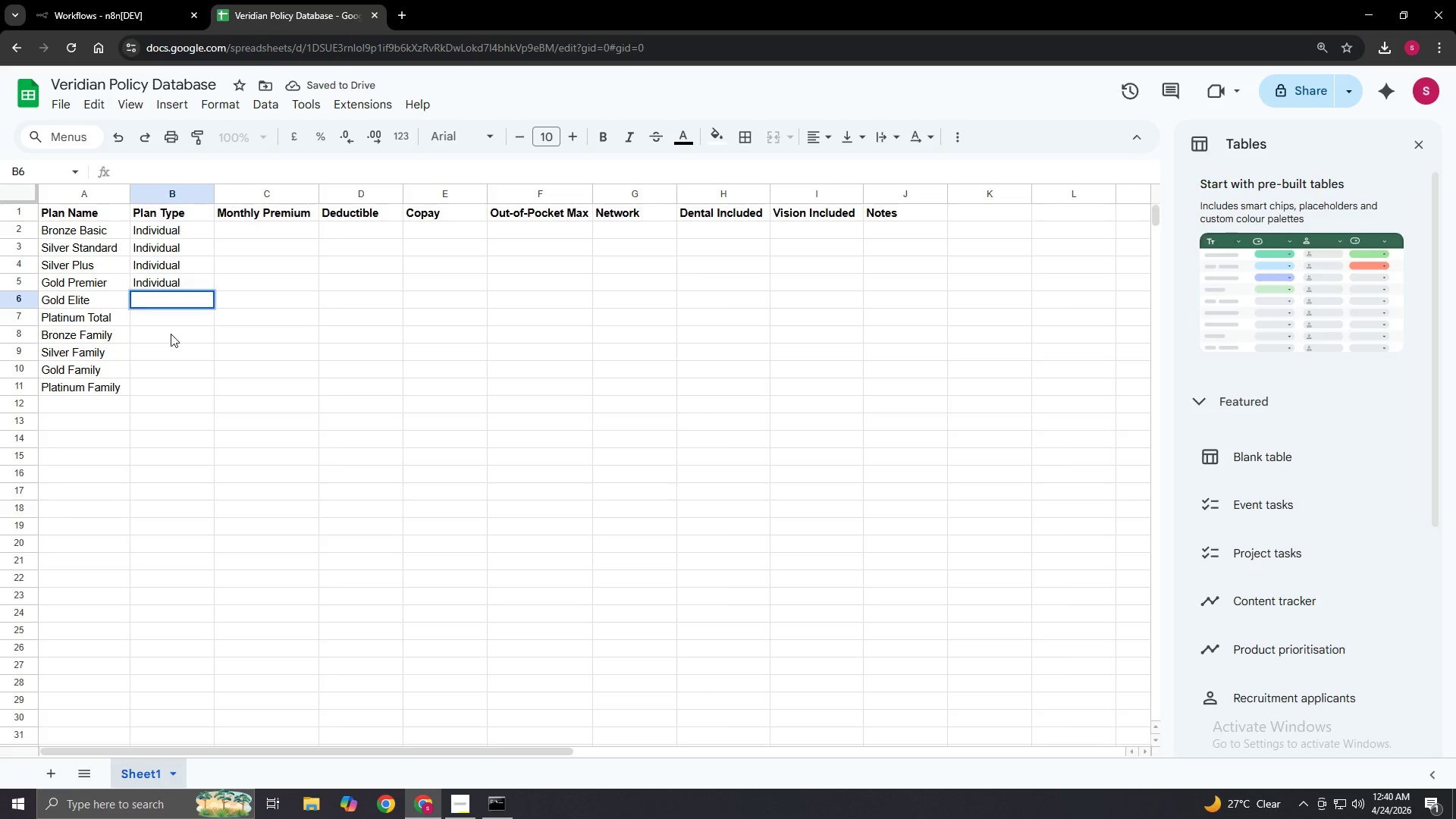 
hold_key(key=ShiftLeft, duration=1.5)
 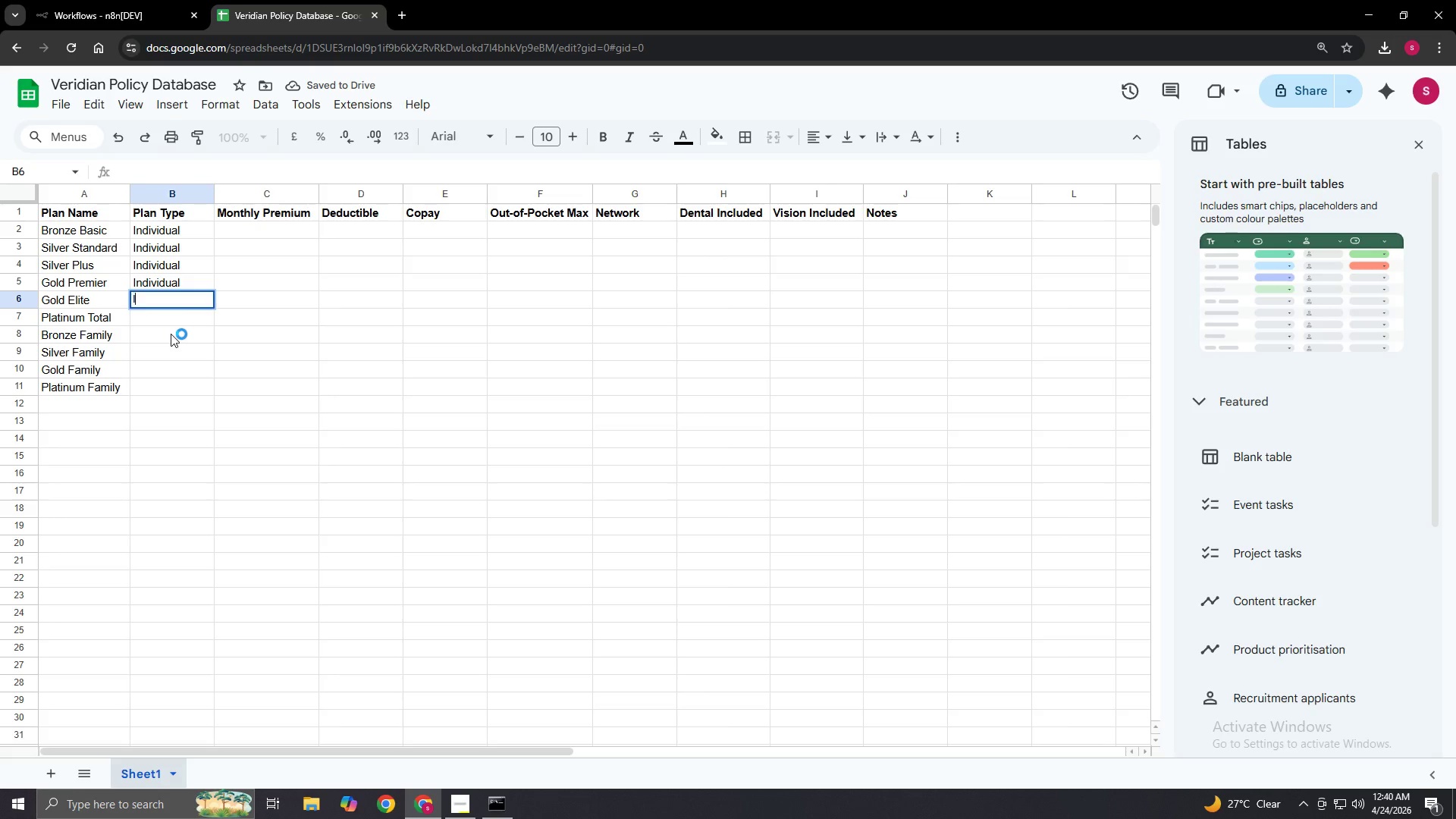 
type(Individual)
 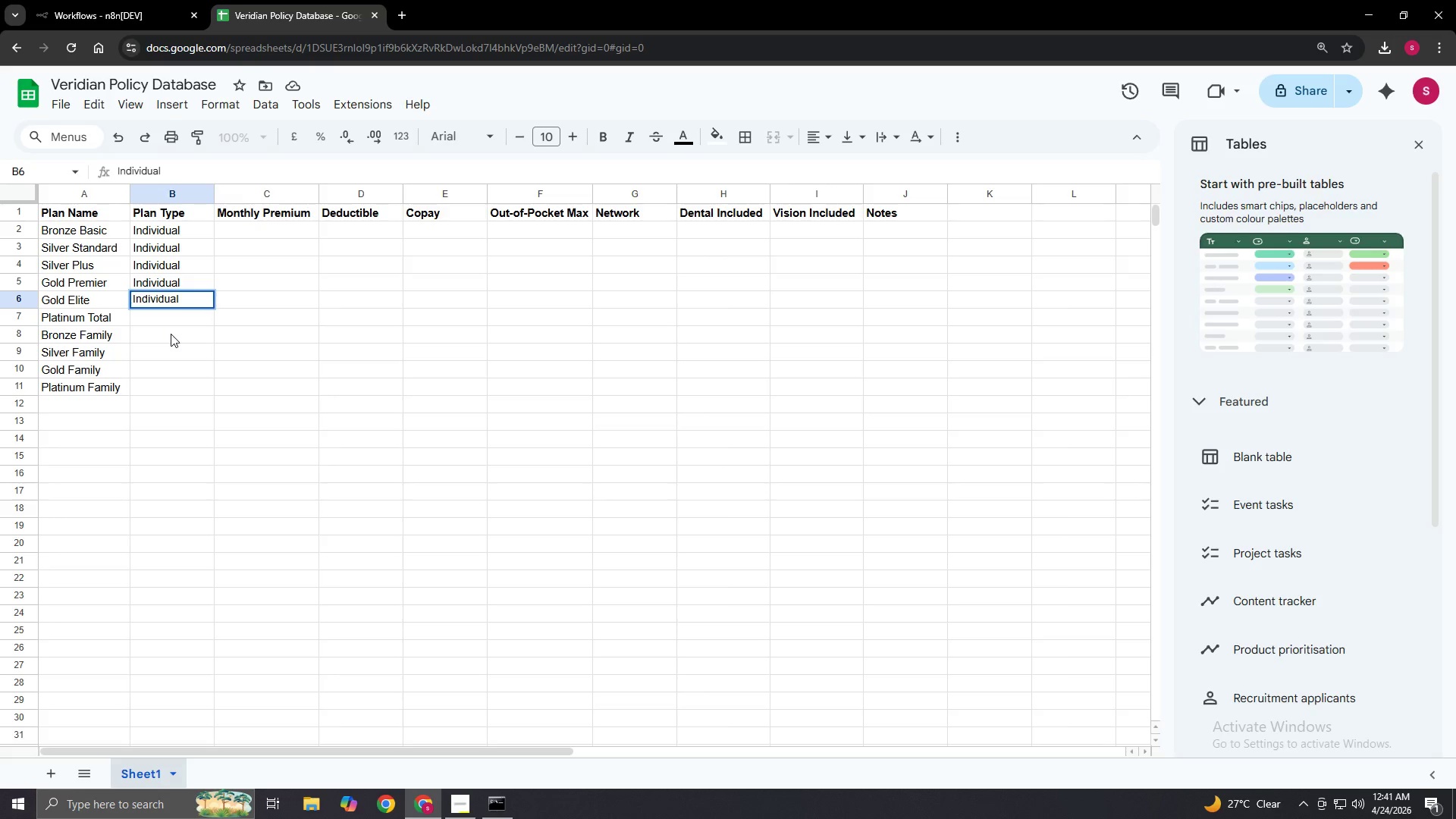 
key(Enter)
 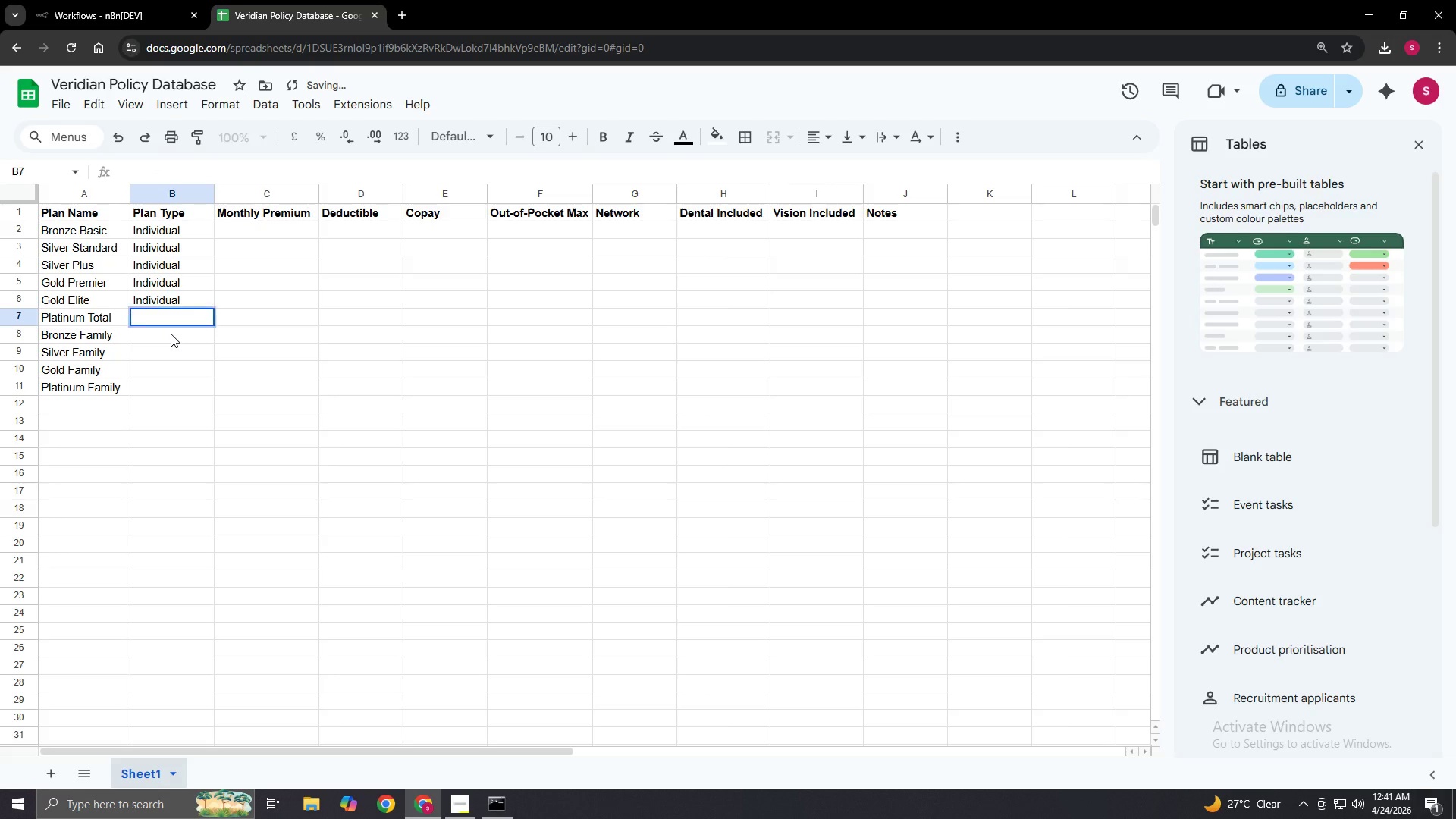 
key(Enter)
 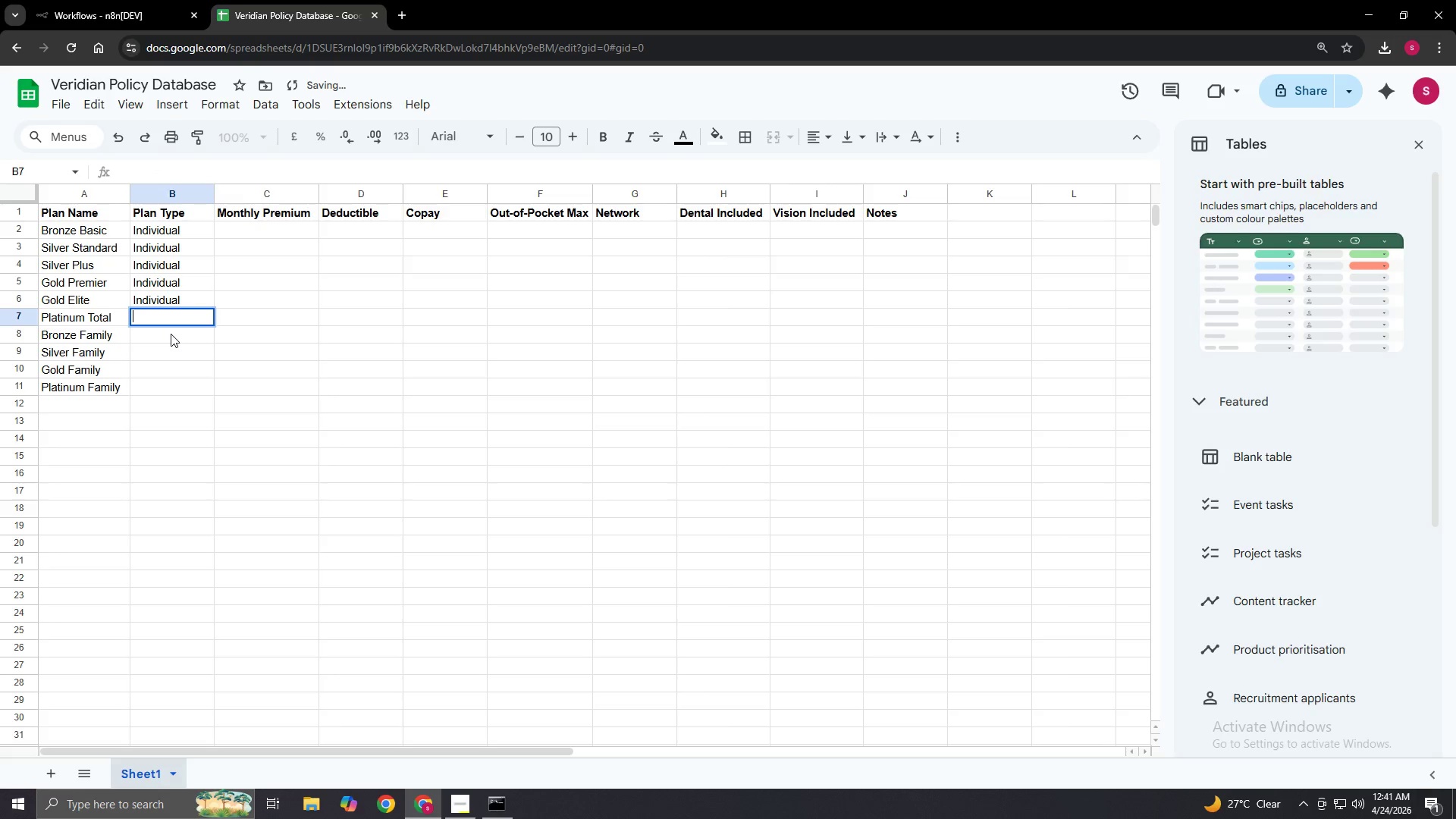 
type(Individual)
 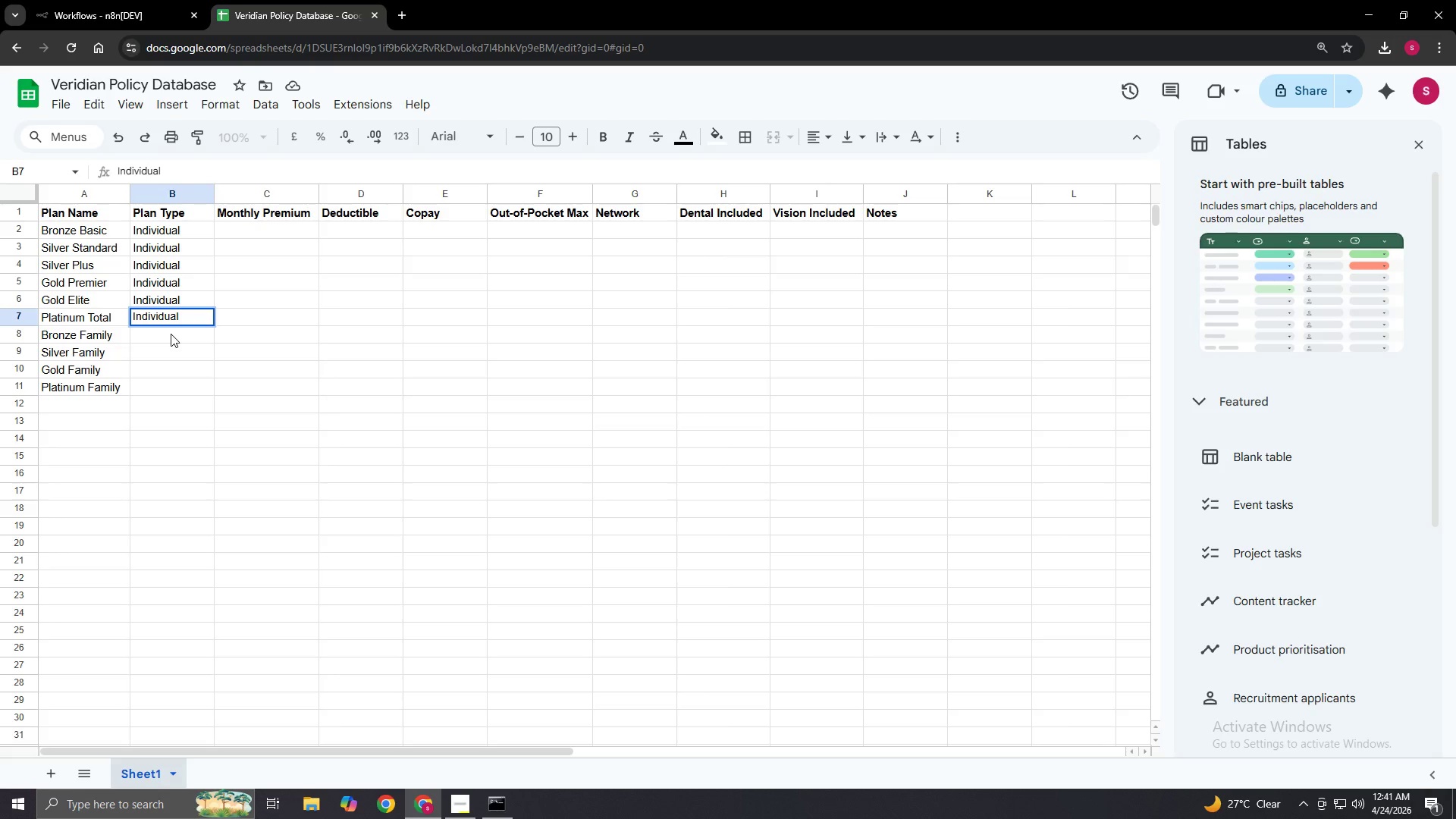 
key(Enter)
 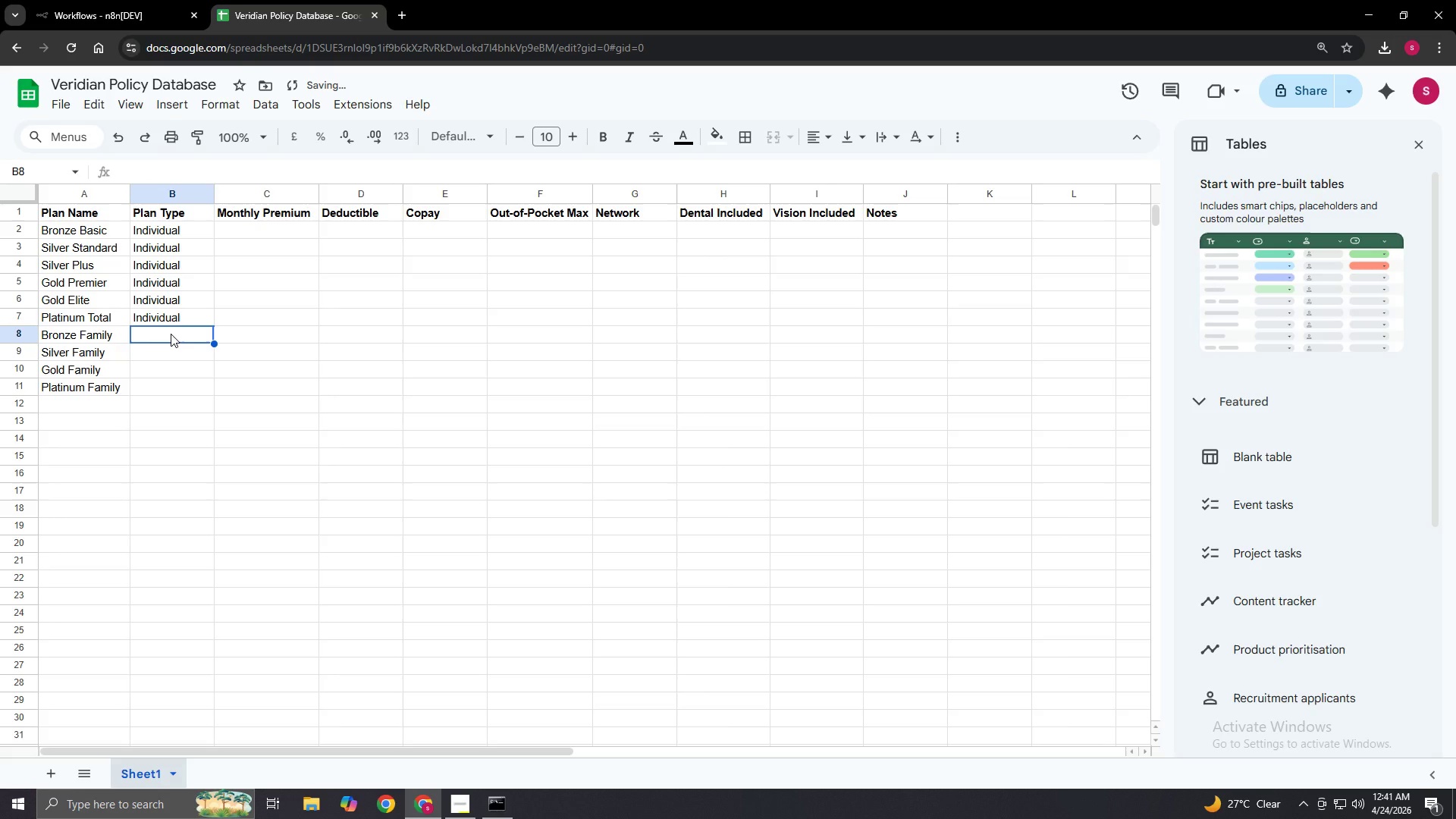 
type(Family)
 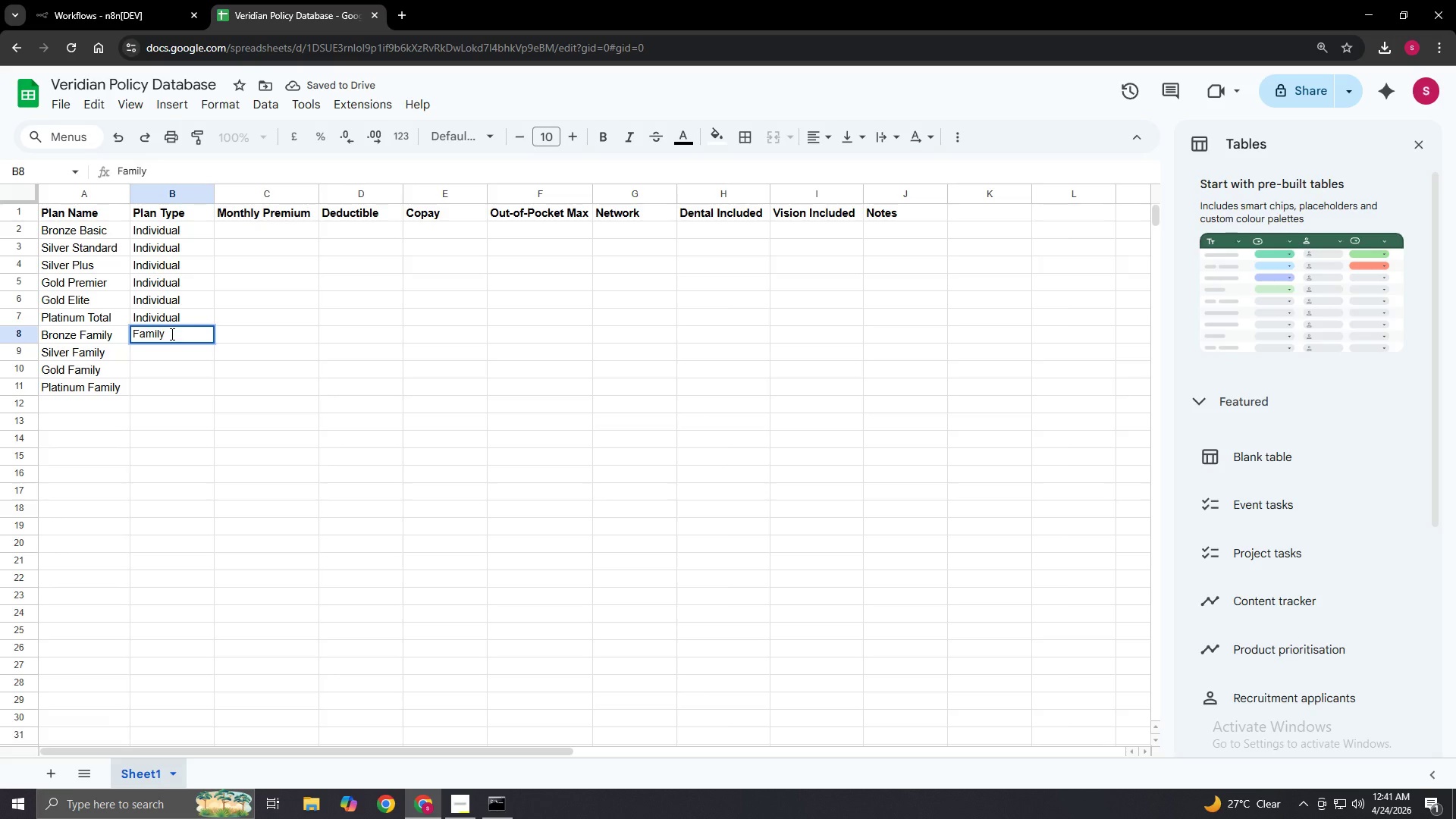 
key(Enter)
 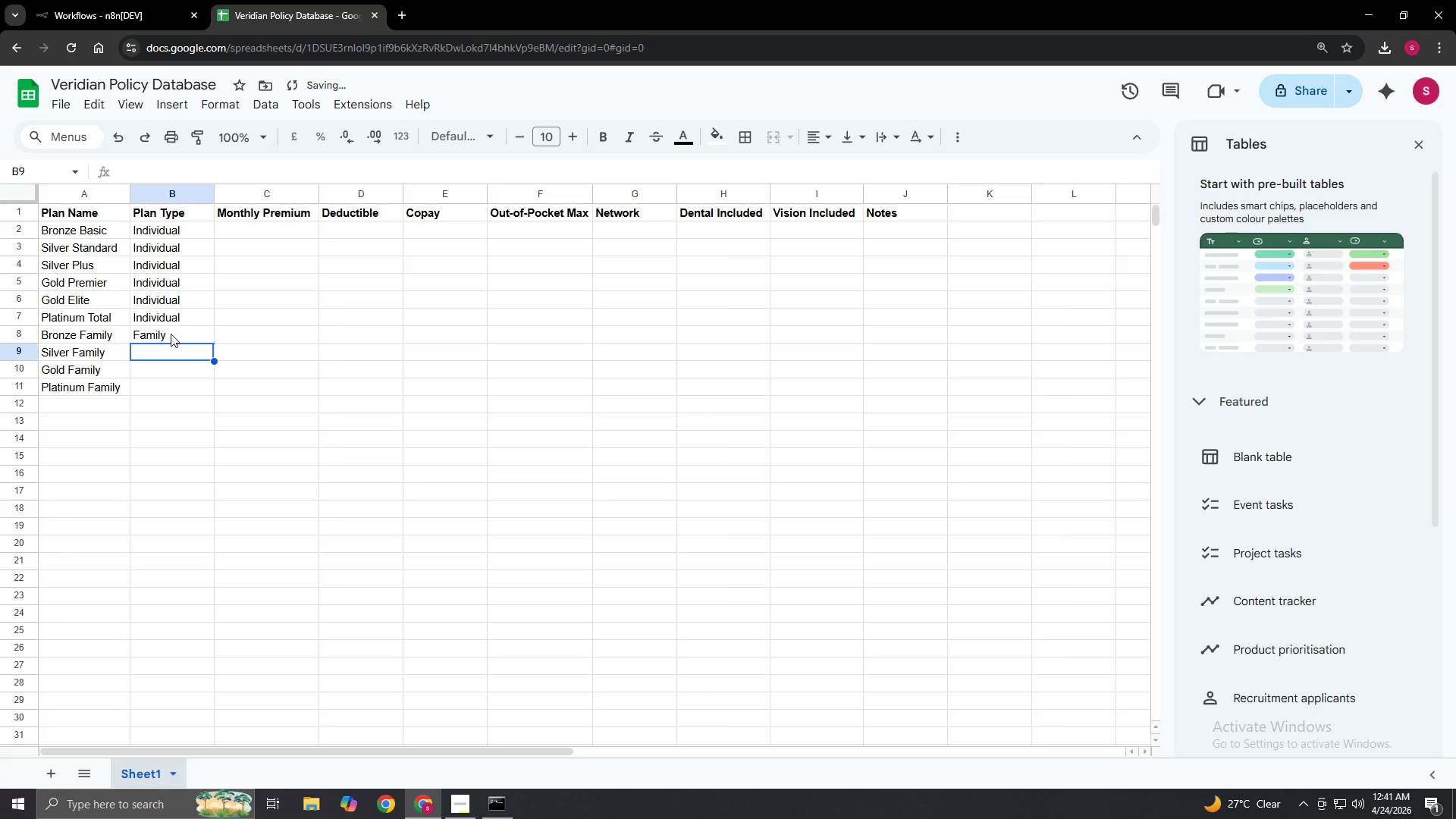 
key(Enter)
 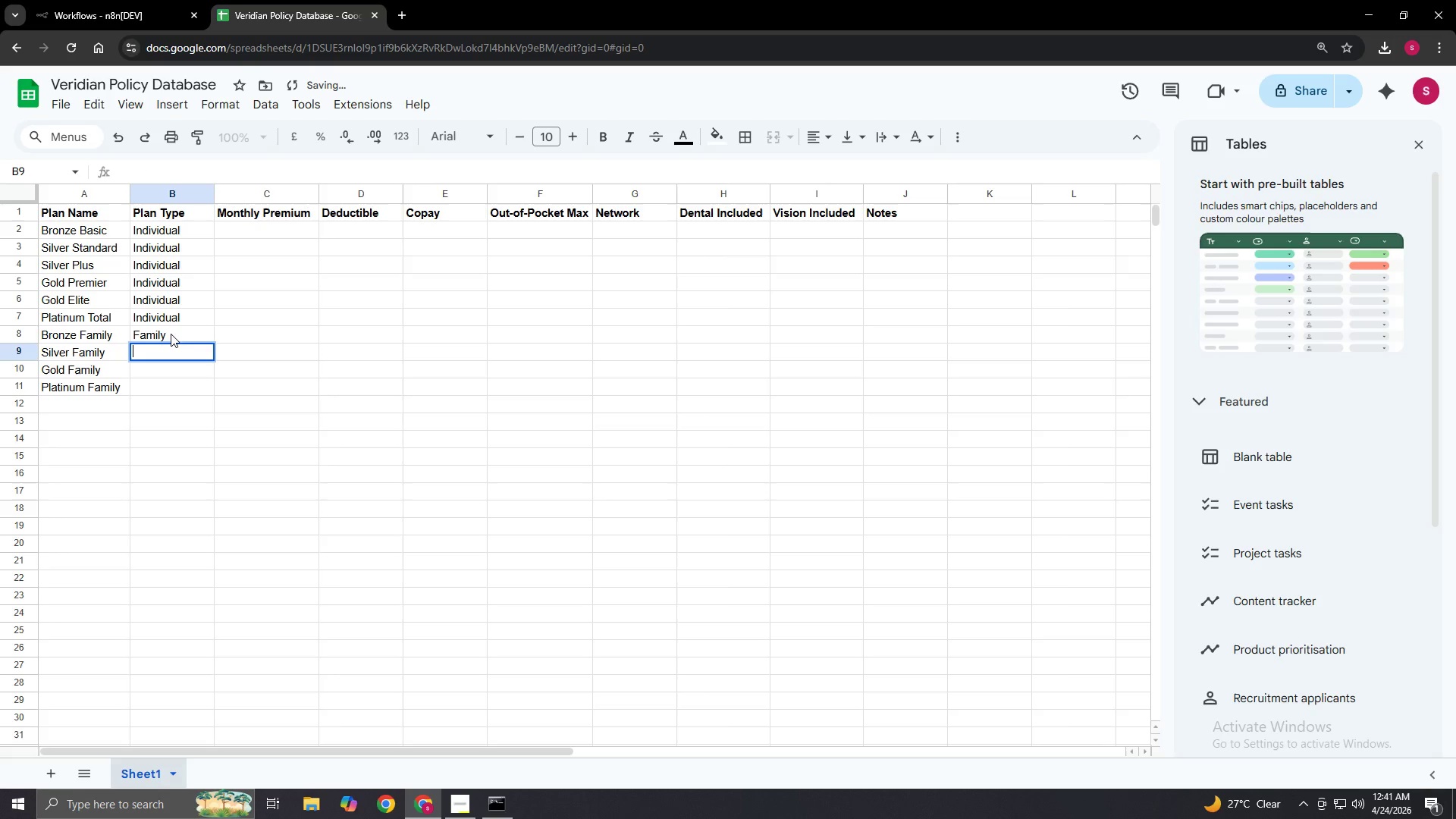 
type(Family)
 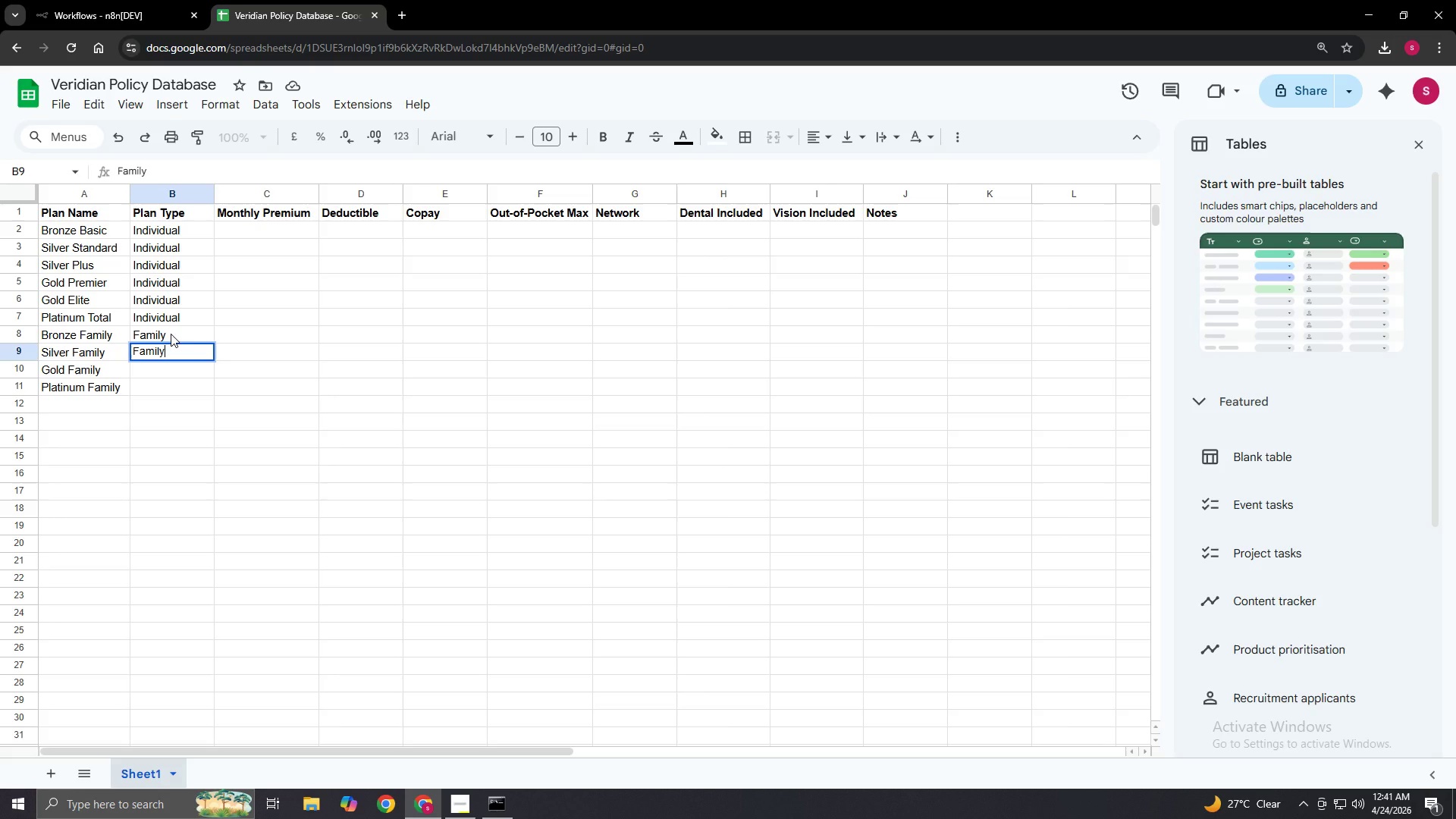 
key(Enter)
 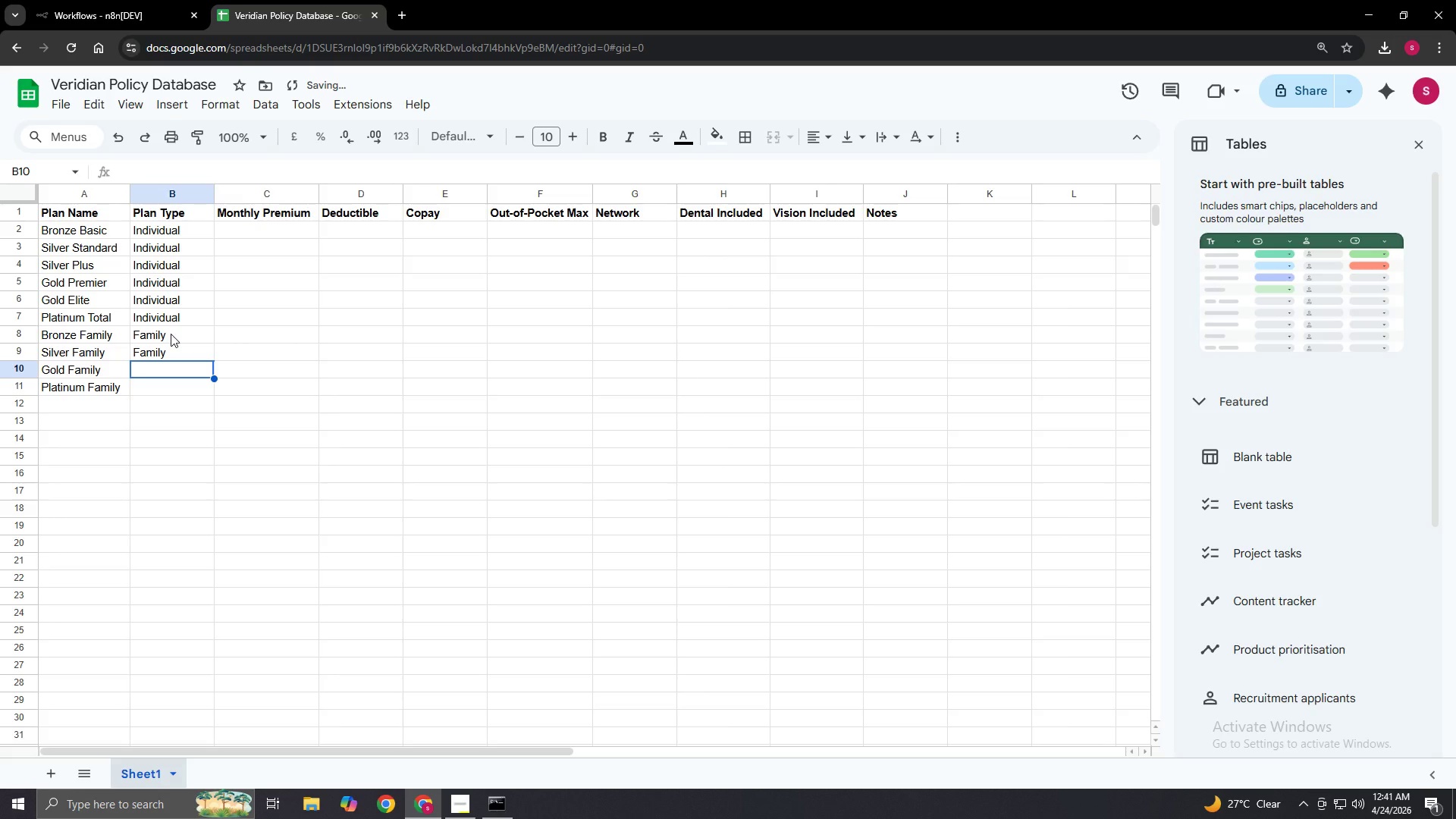 
key(Enter)
 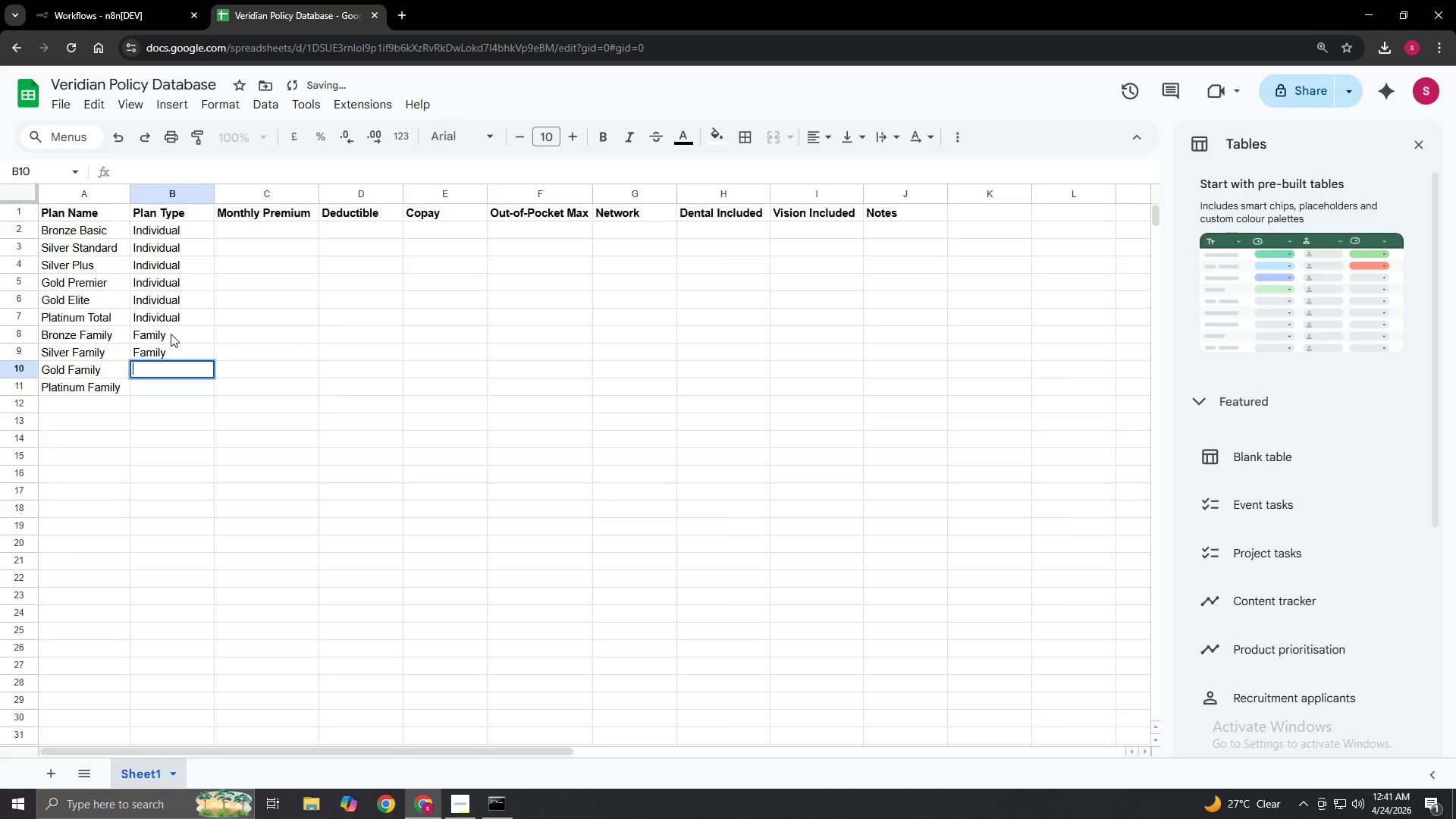 
type(Familt)
key(Backspace)
type(y)
 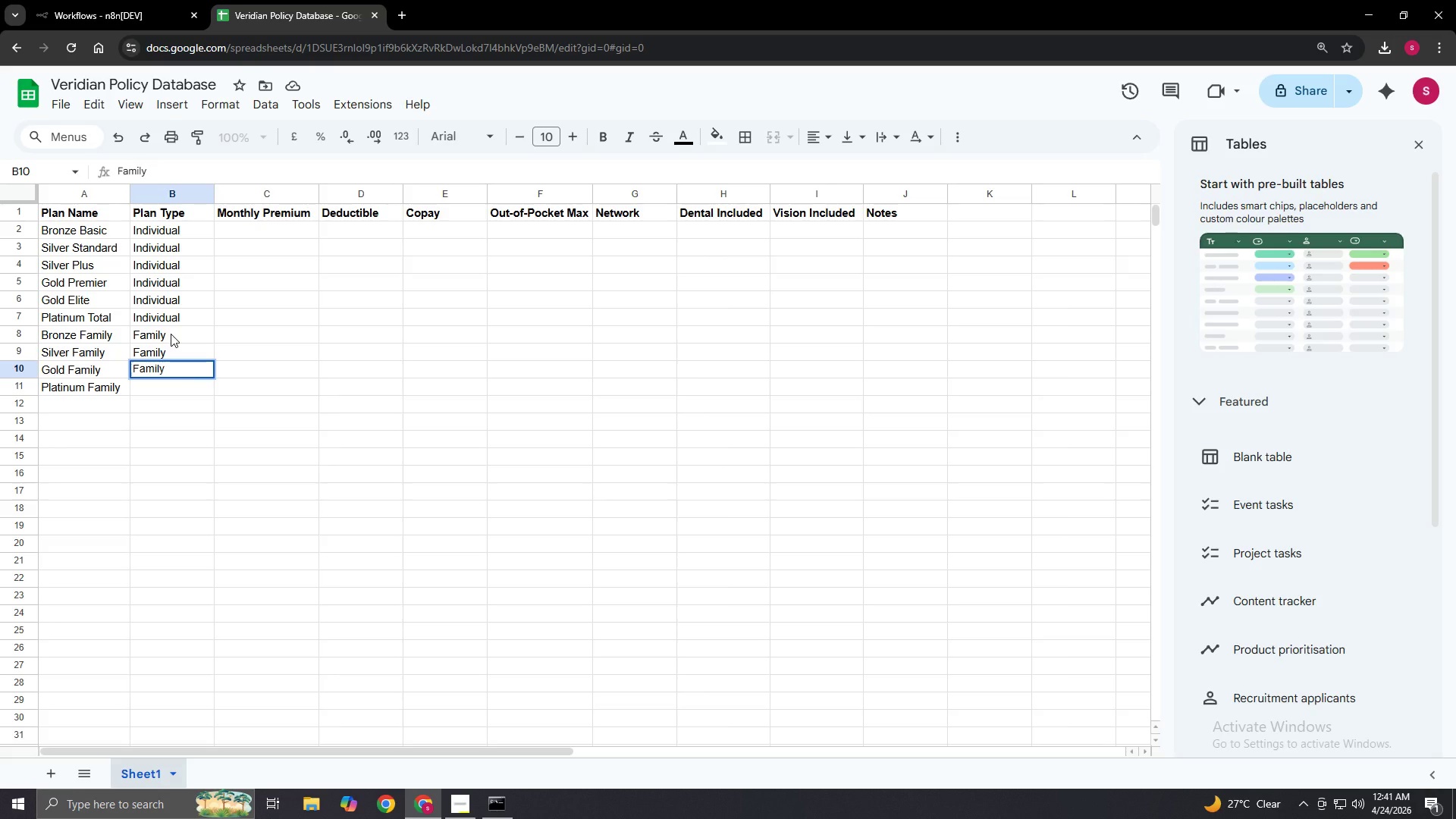 
wait(8.97)
 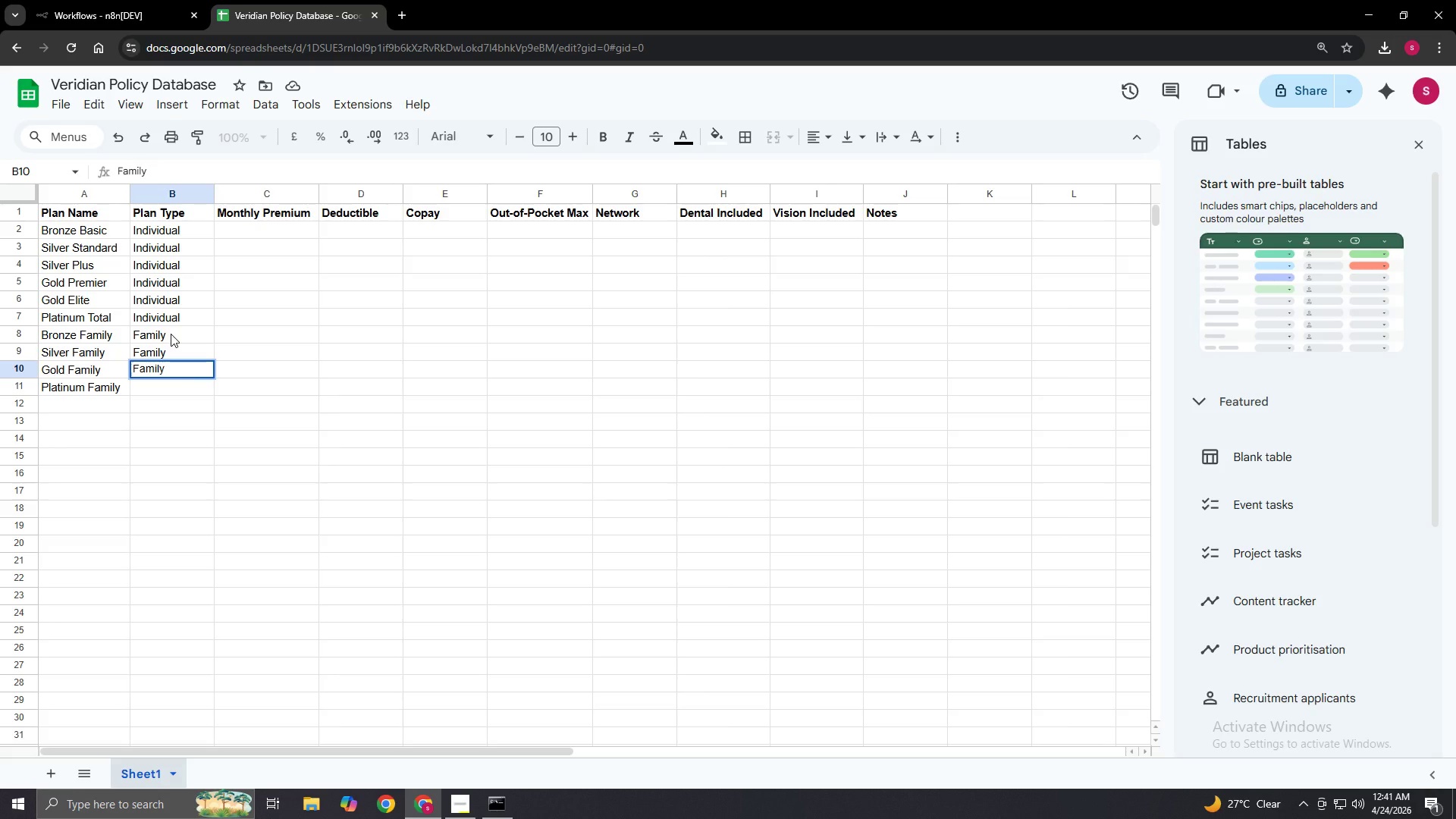 
key(Enter)
 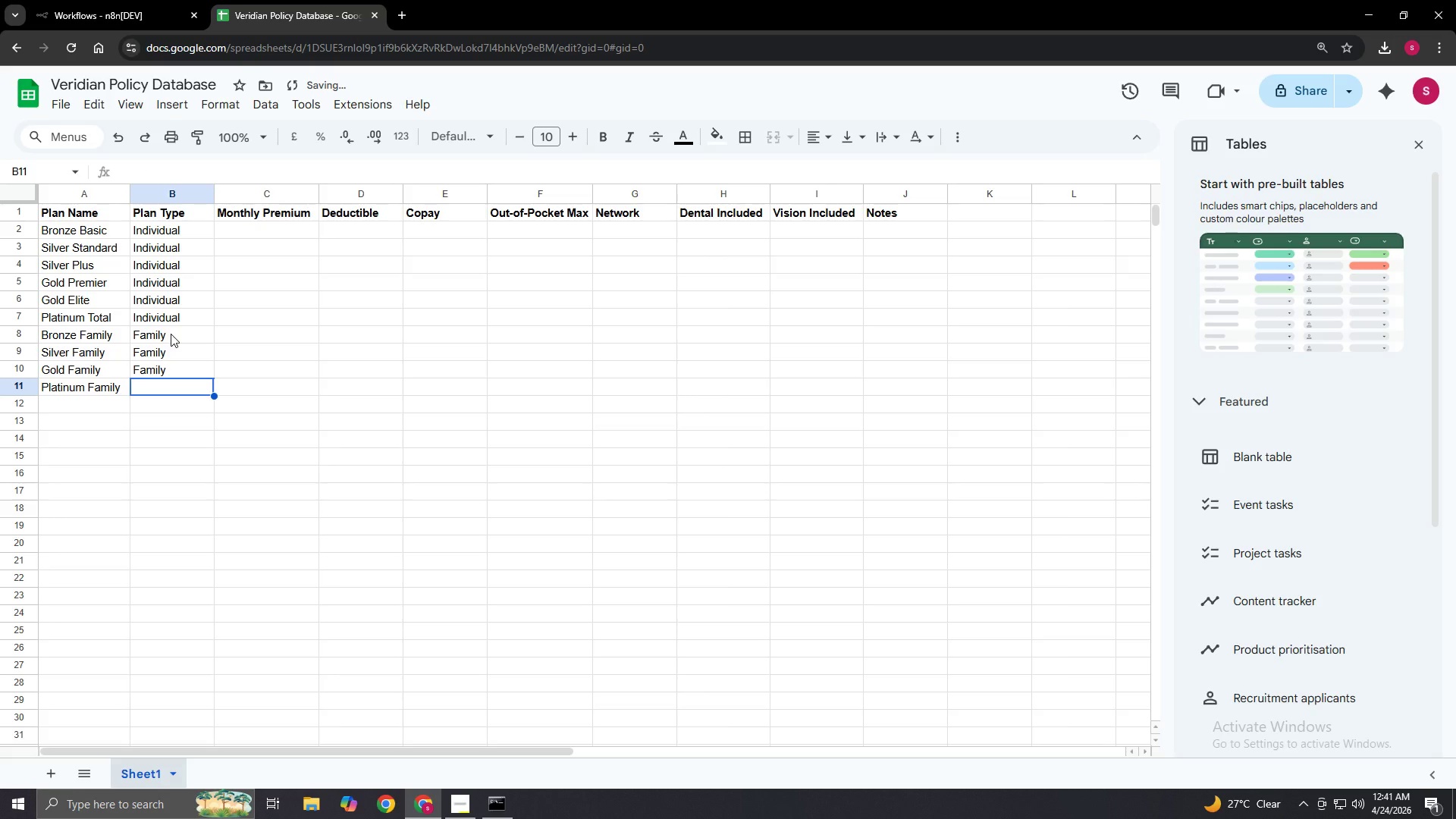 
hold_key(key=ShiftLeft, duration=0.42)
 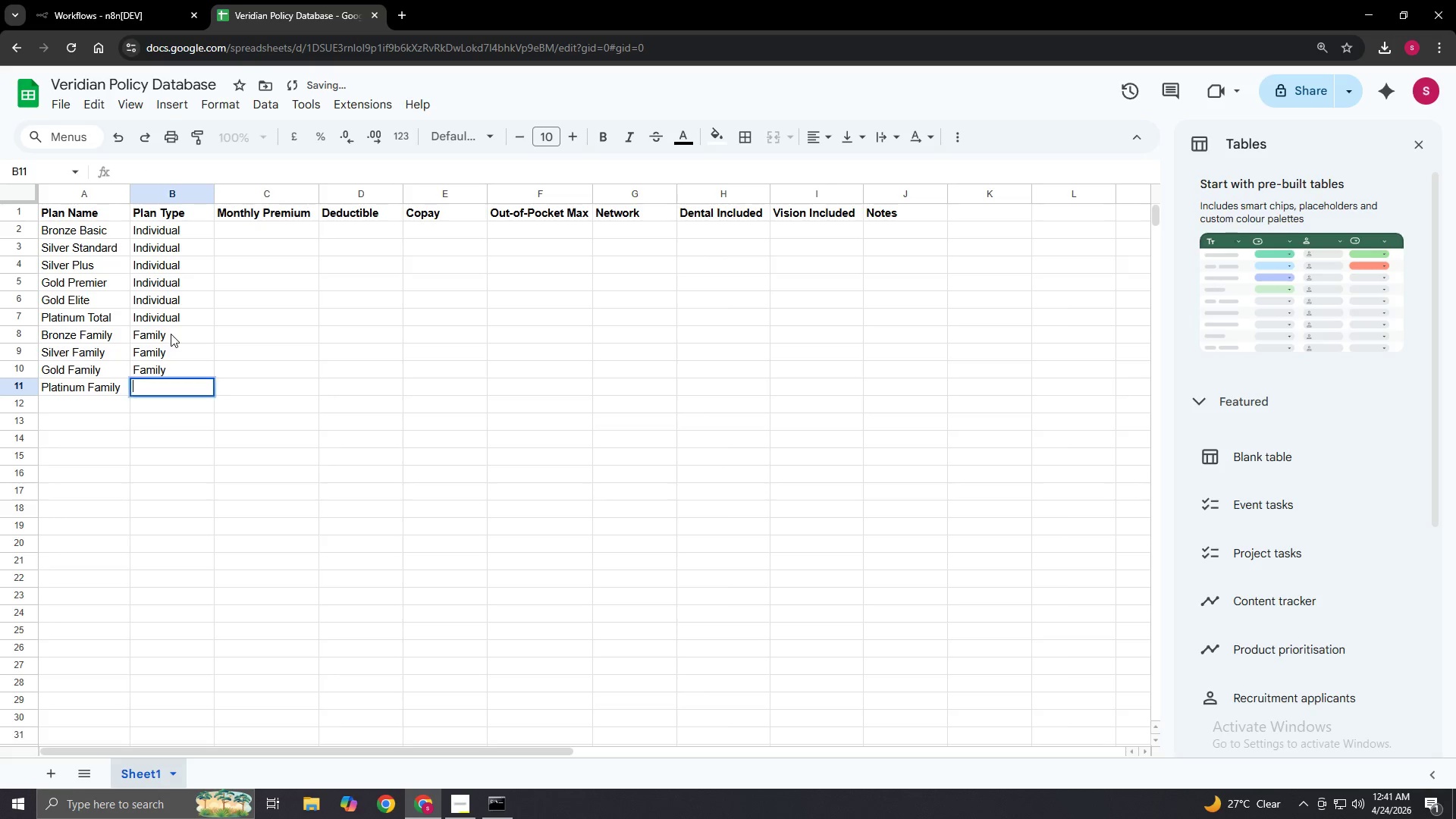 
key(Enter)
 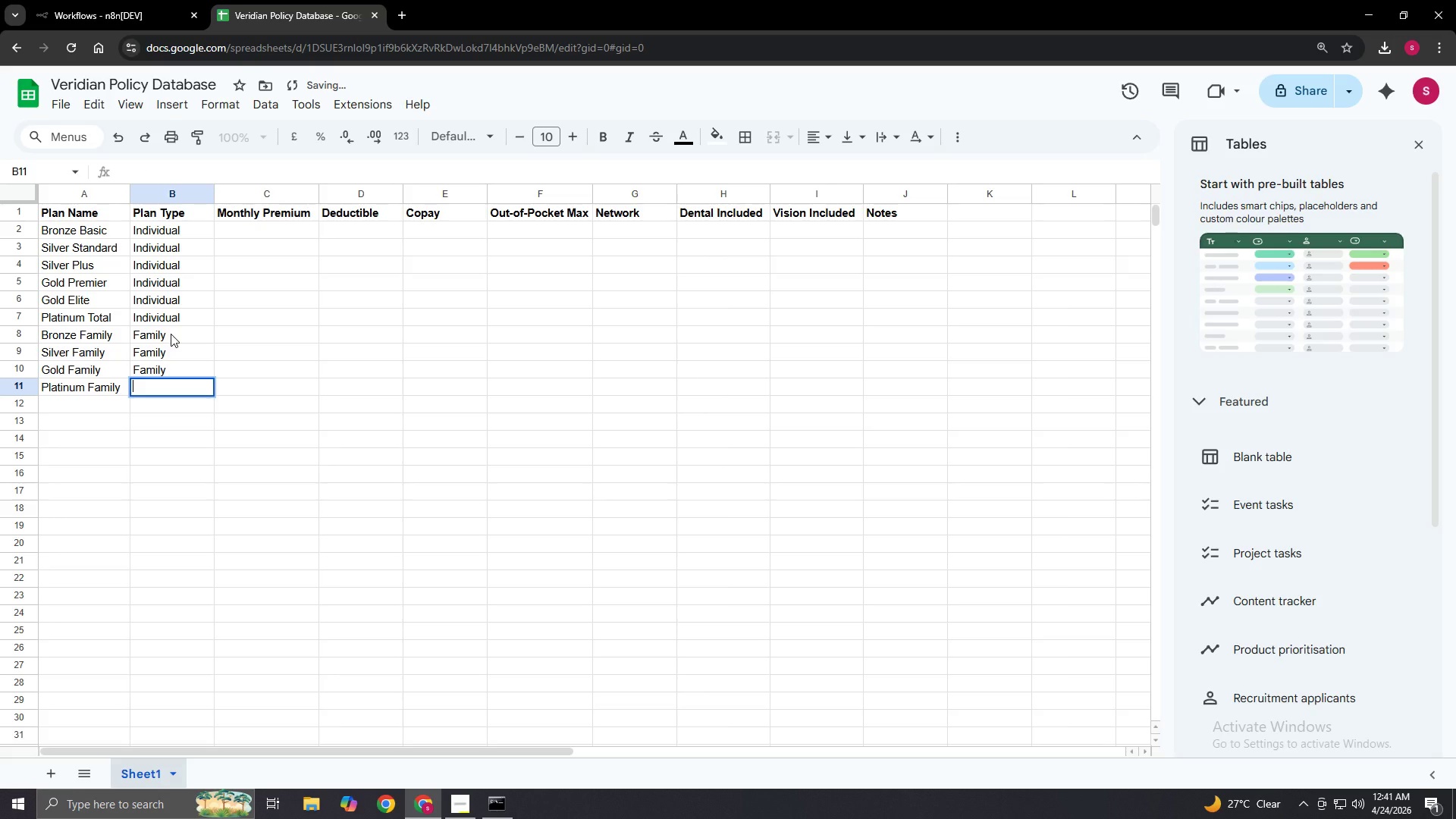 
type(Family)
 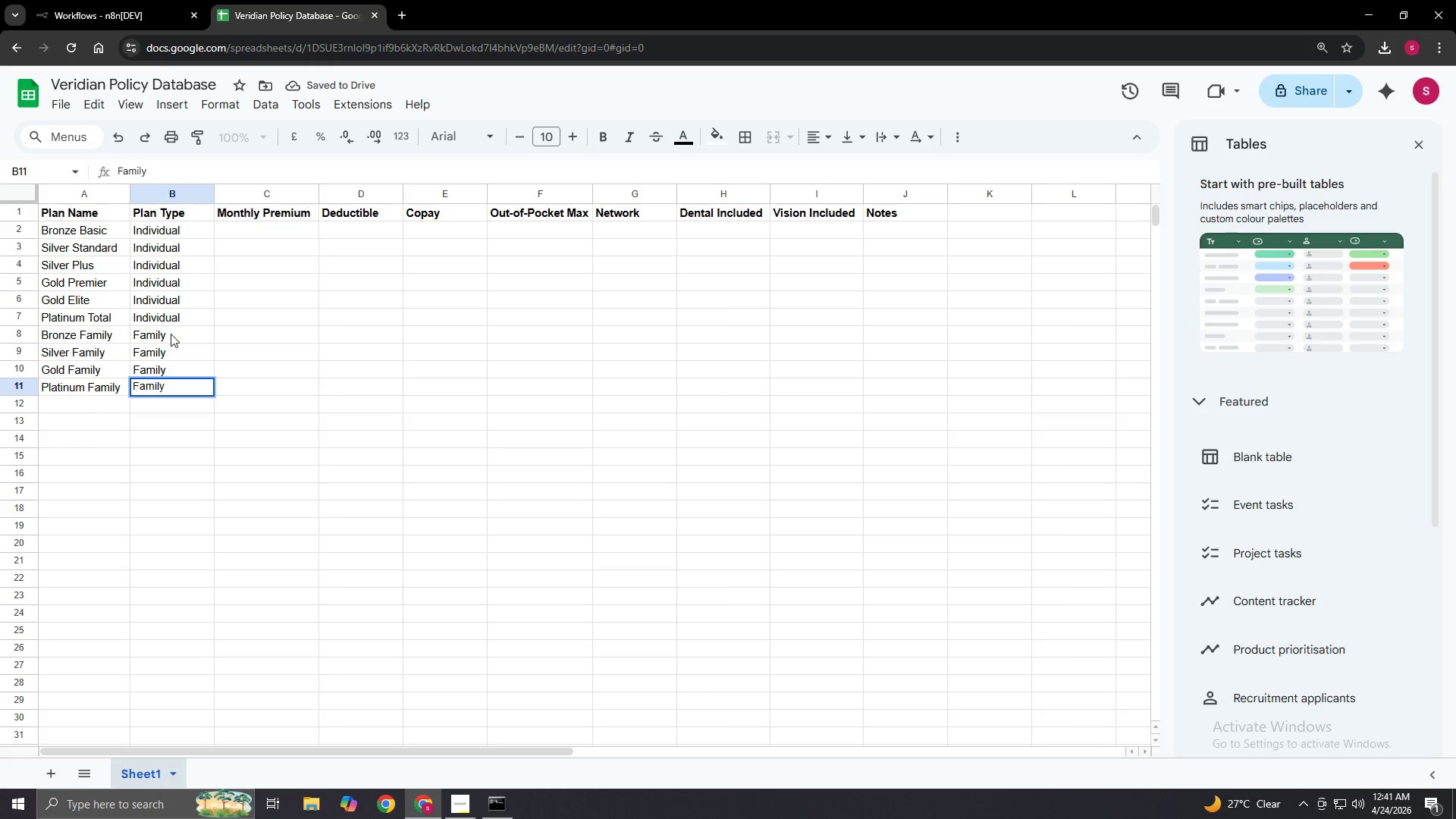 
key(Enter)
 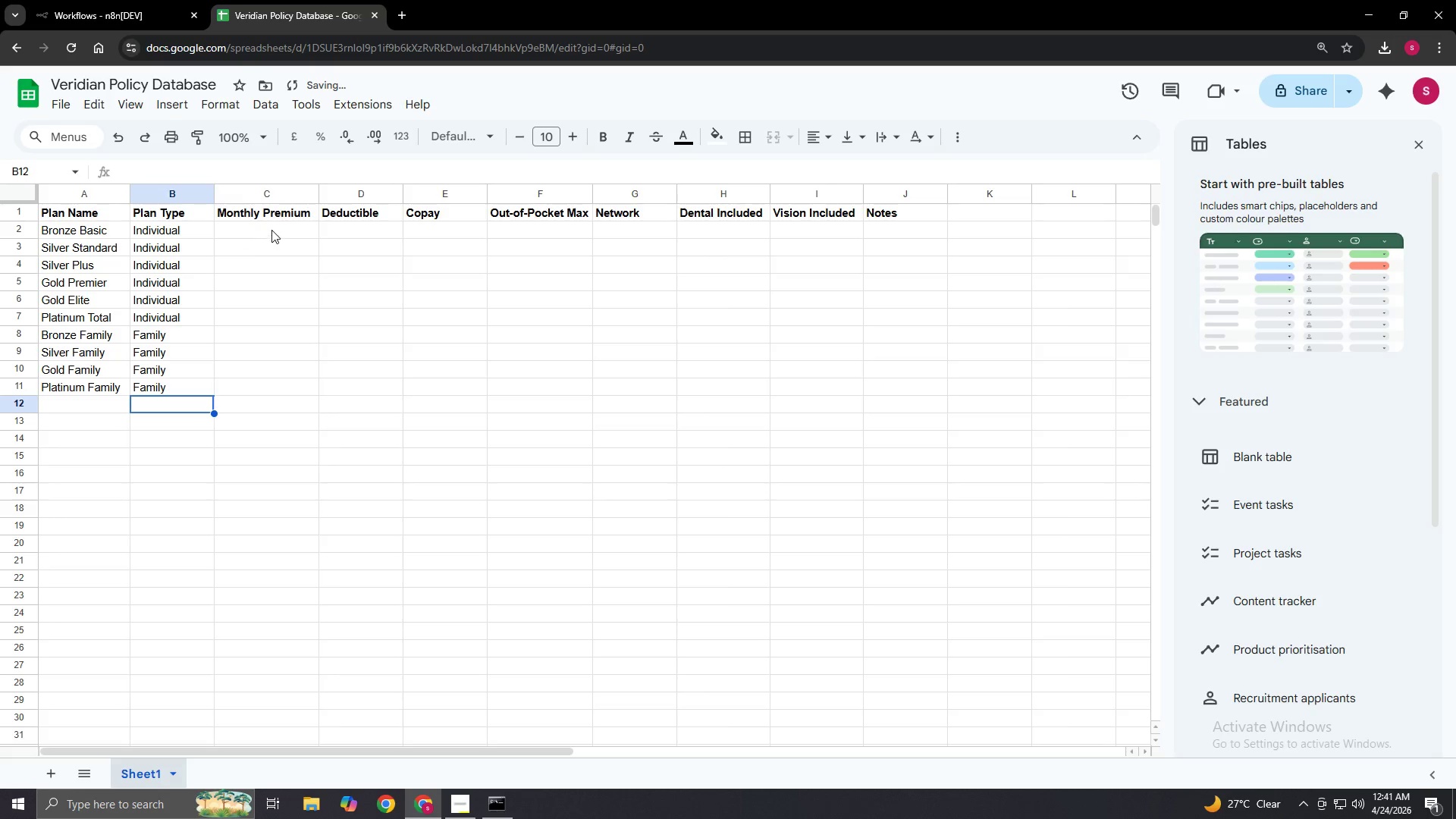 
double_click([272, 230])
 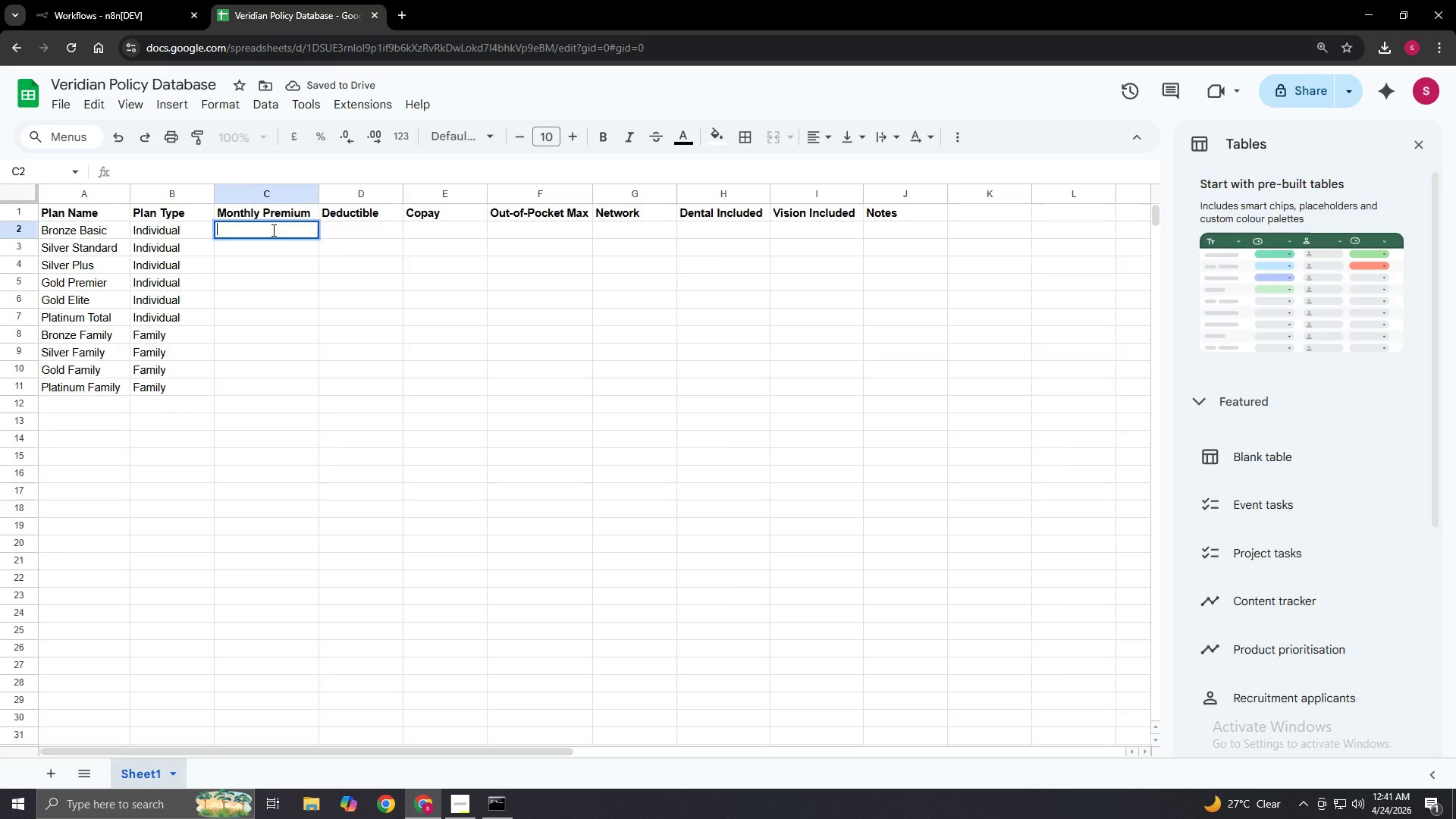 
hold_key(key=ShiftLeft, duration=1.5)
 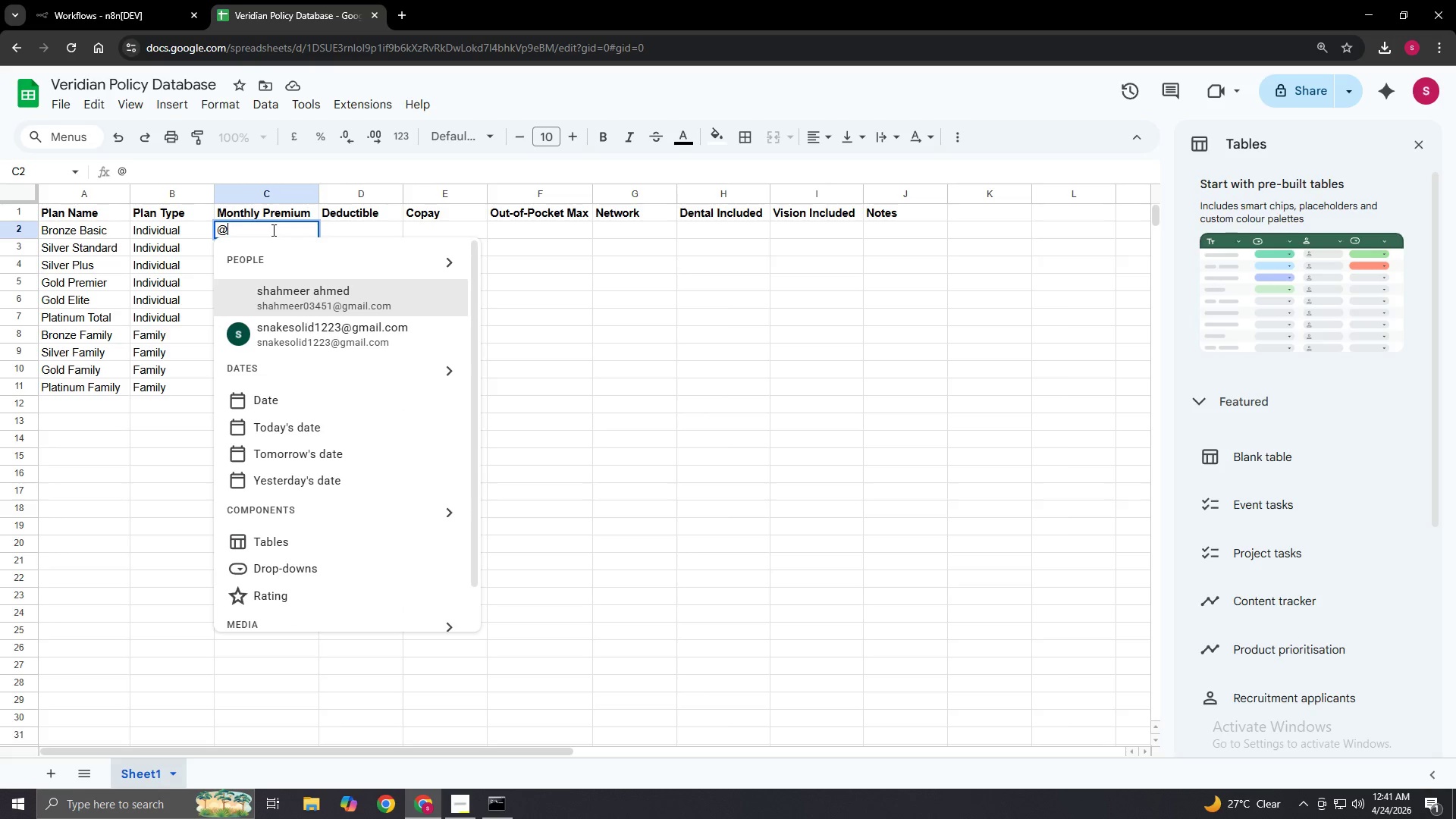 
key(Shift+ShiftLeft)
 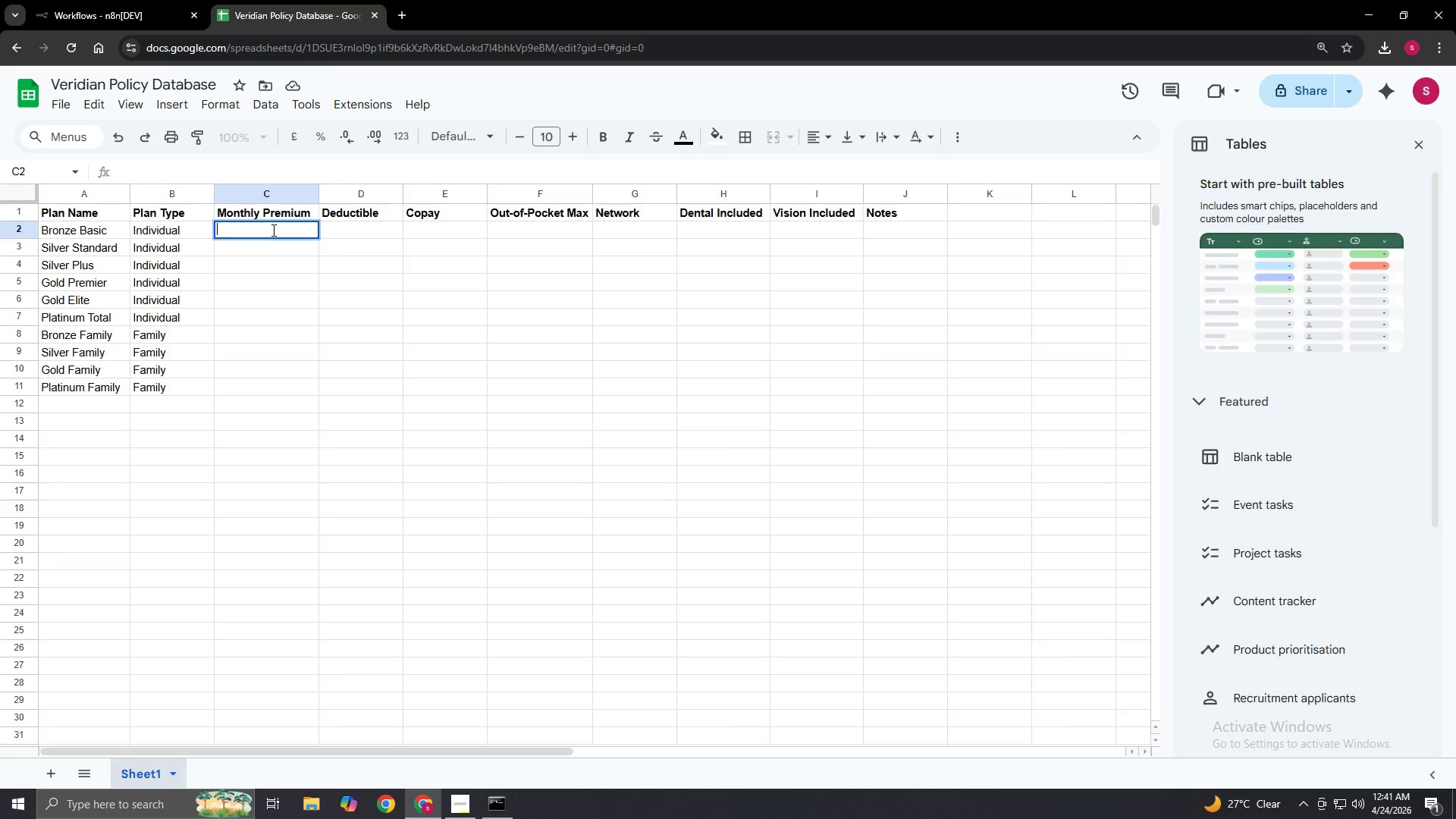 
key(Shift+ShiftLeft)
 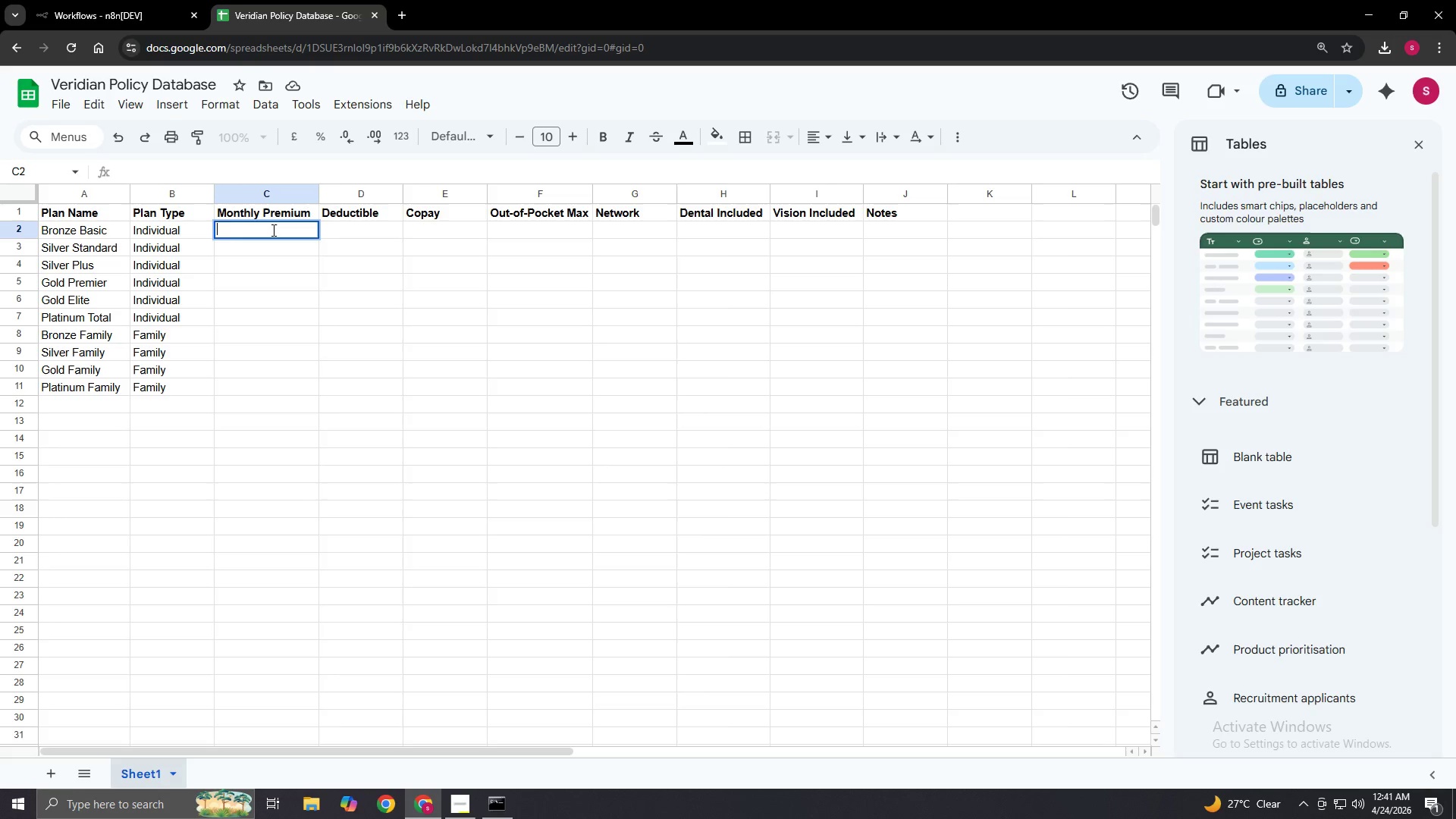 
key(Shift+ShiftLeft)
 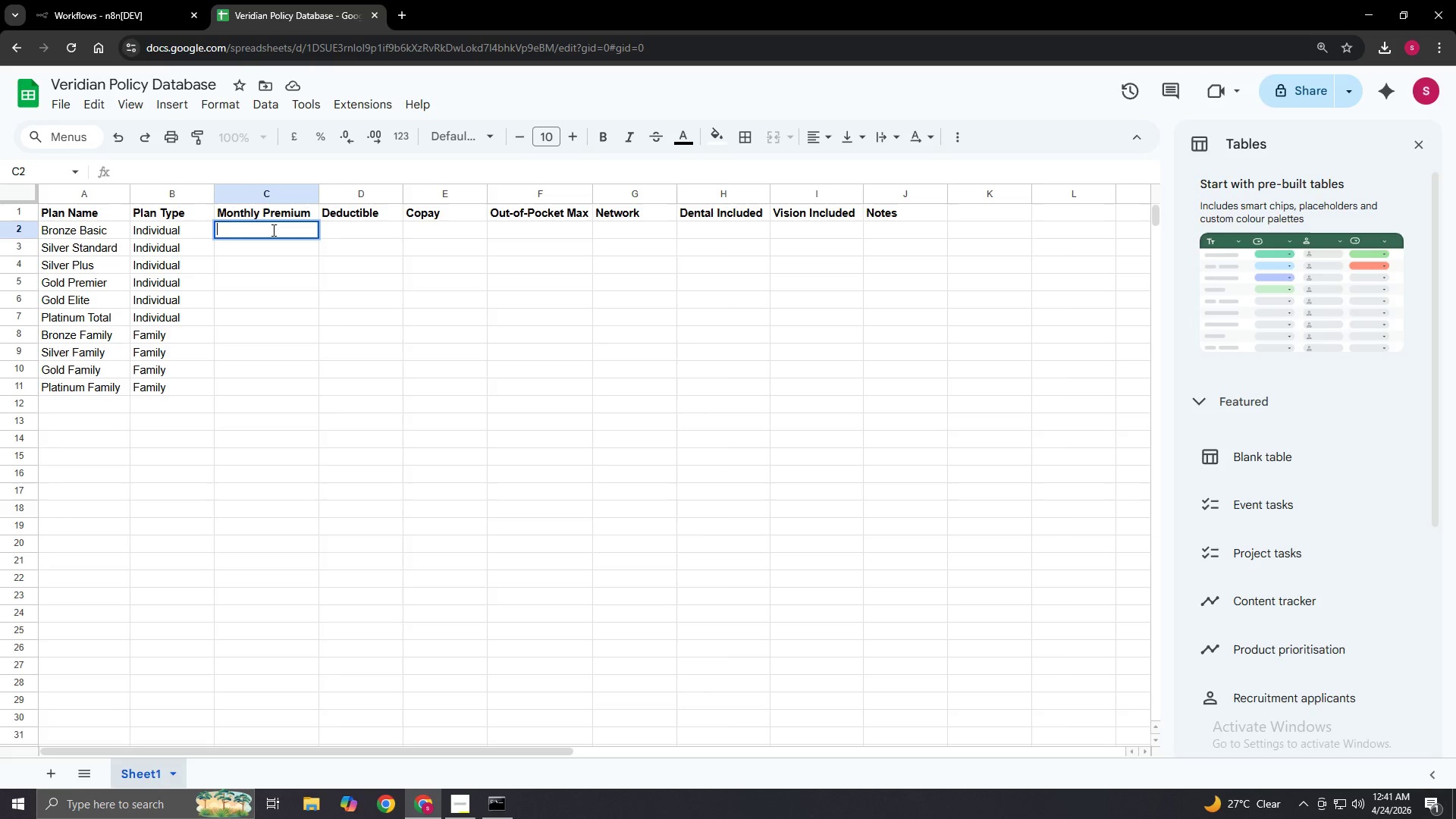 
key(Shift+ShiftLeft)
 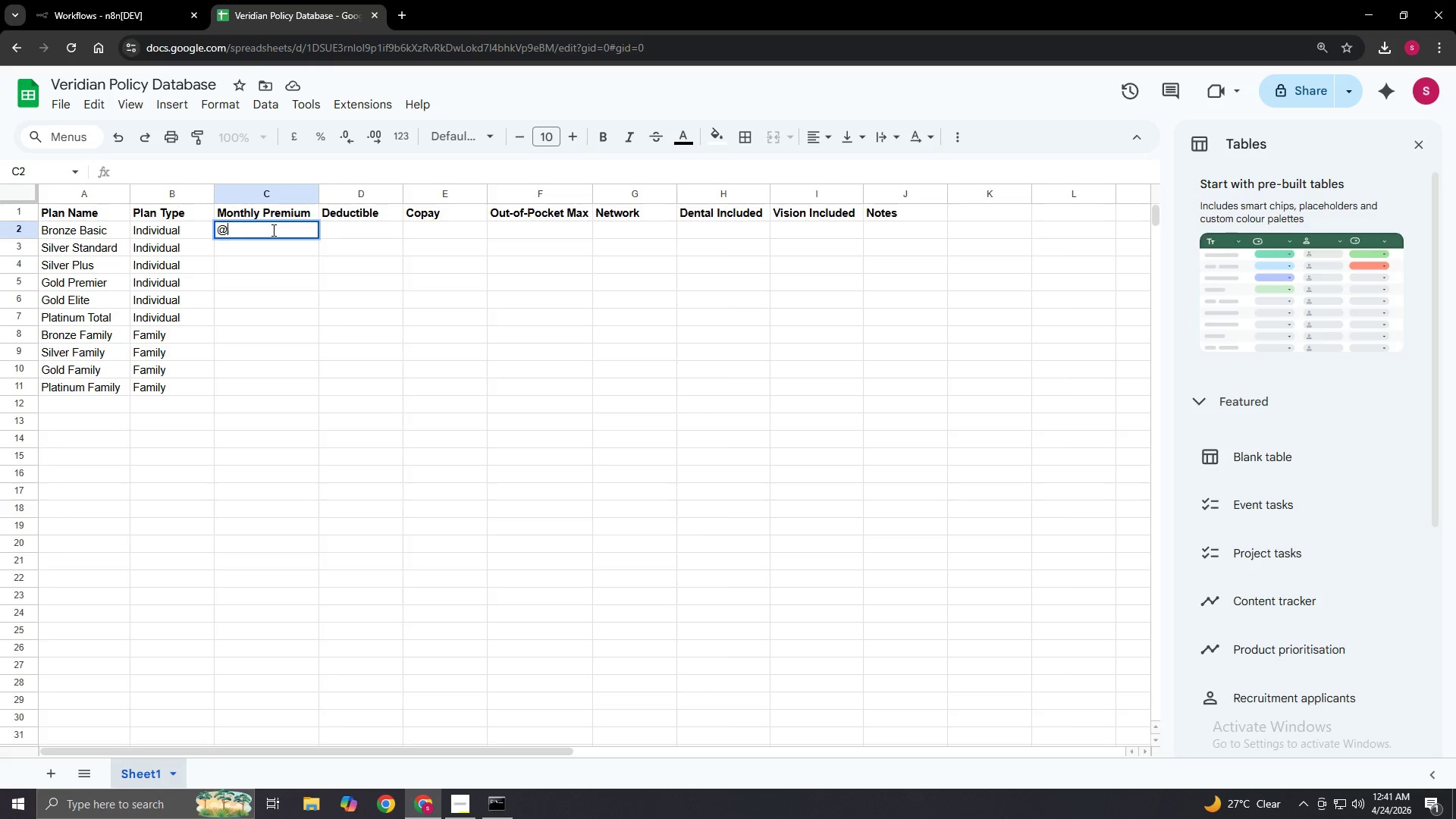 
key(Shift+2)
 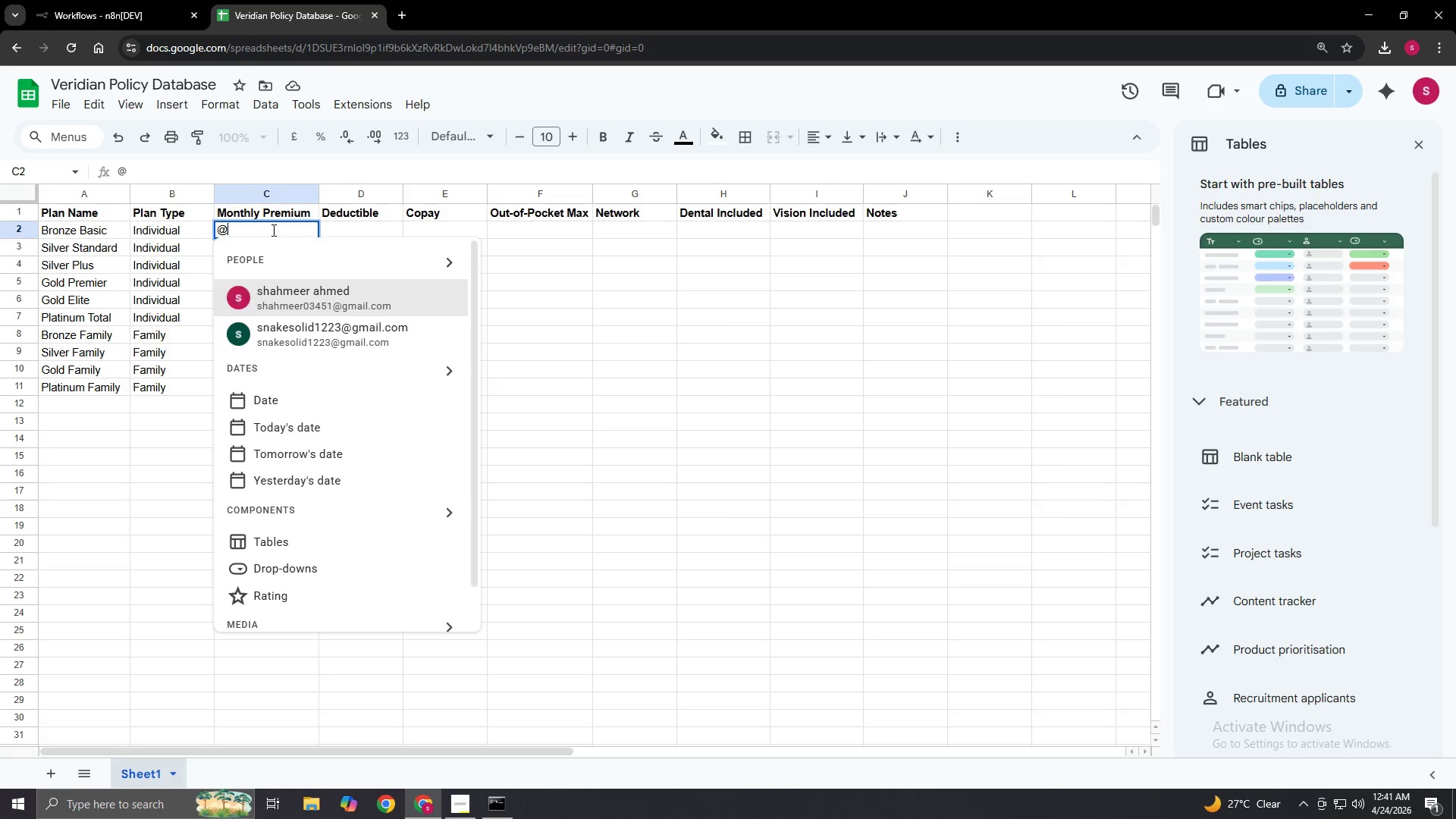 
key(Numpad2)
 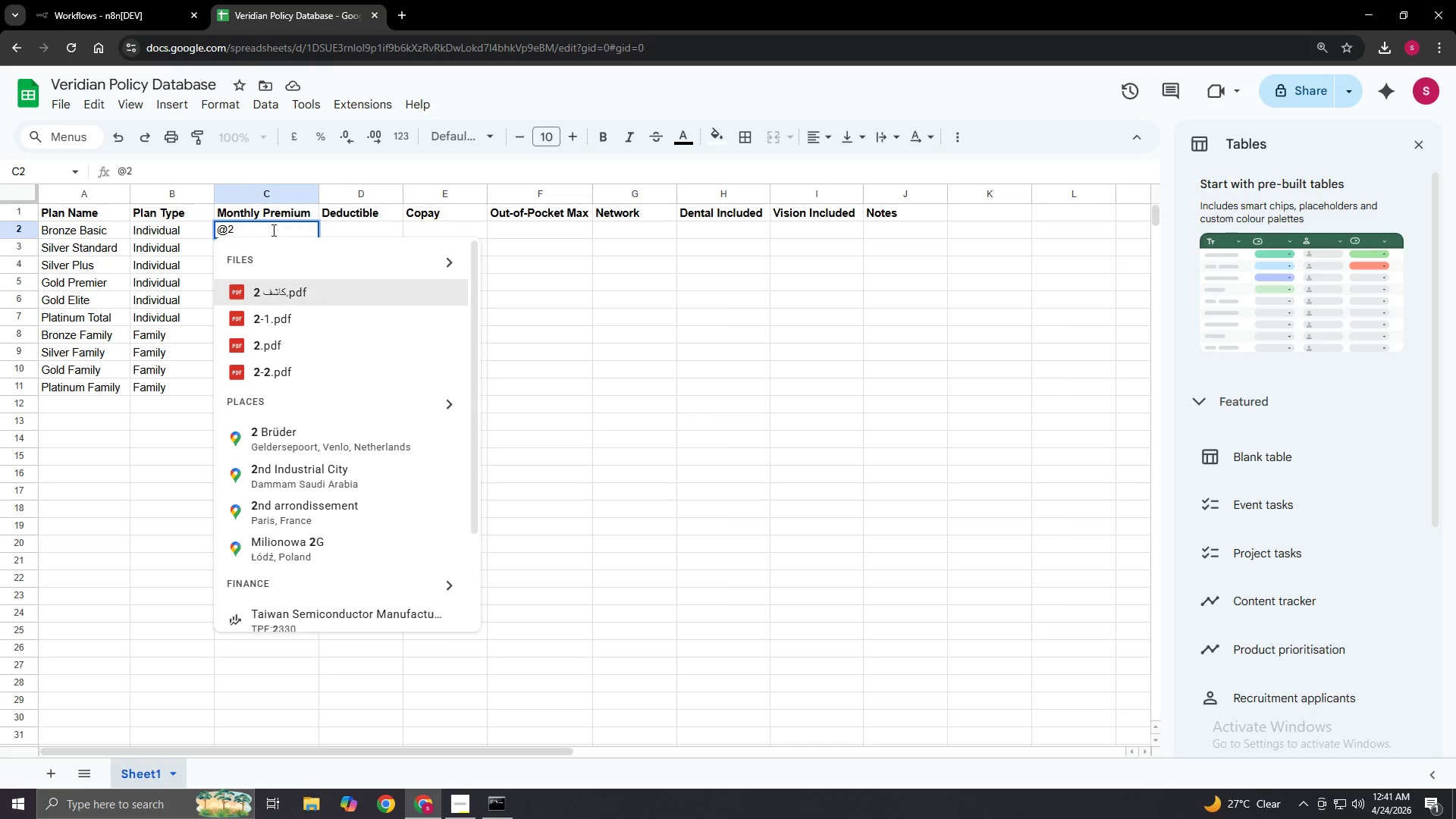 
key(Backspace)
 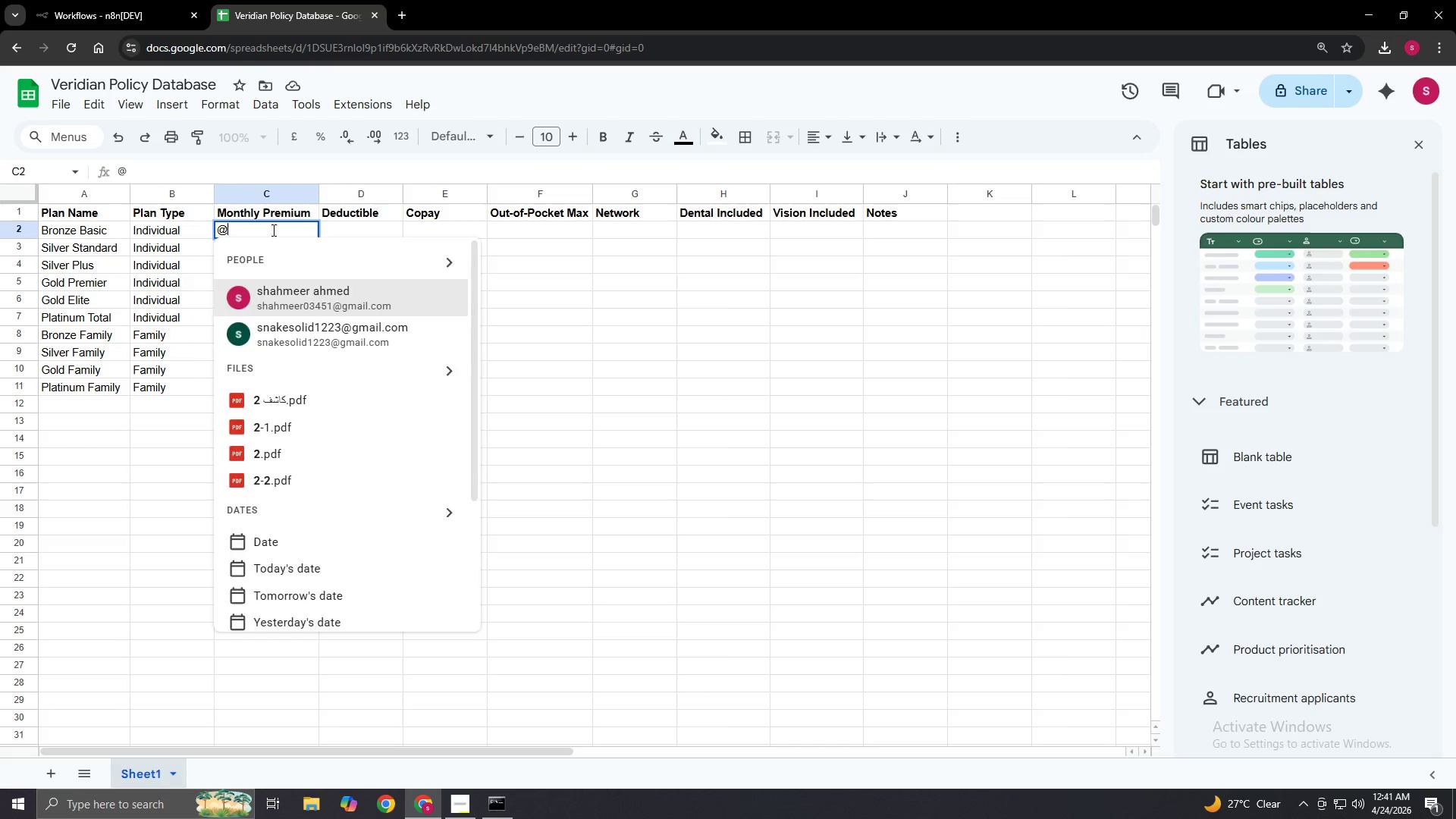 
key(Backspace)
 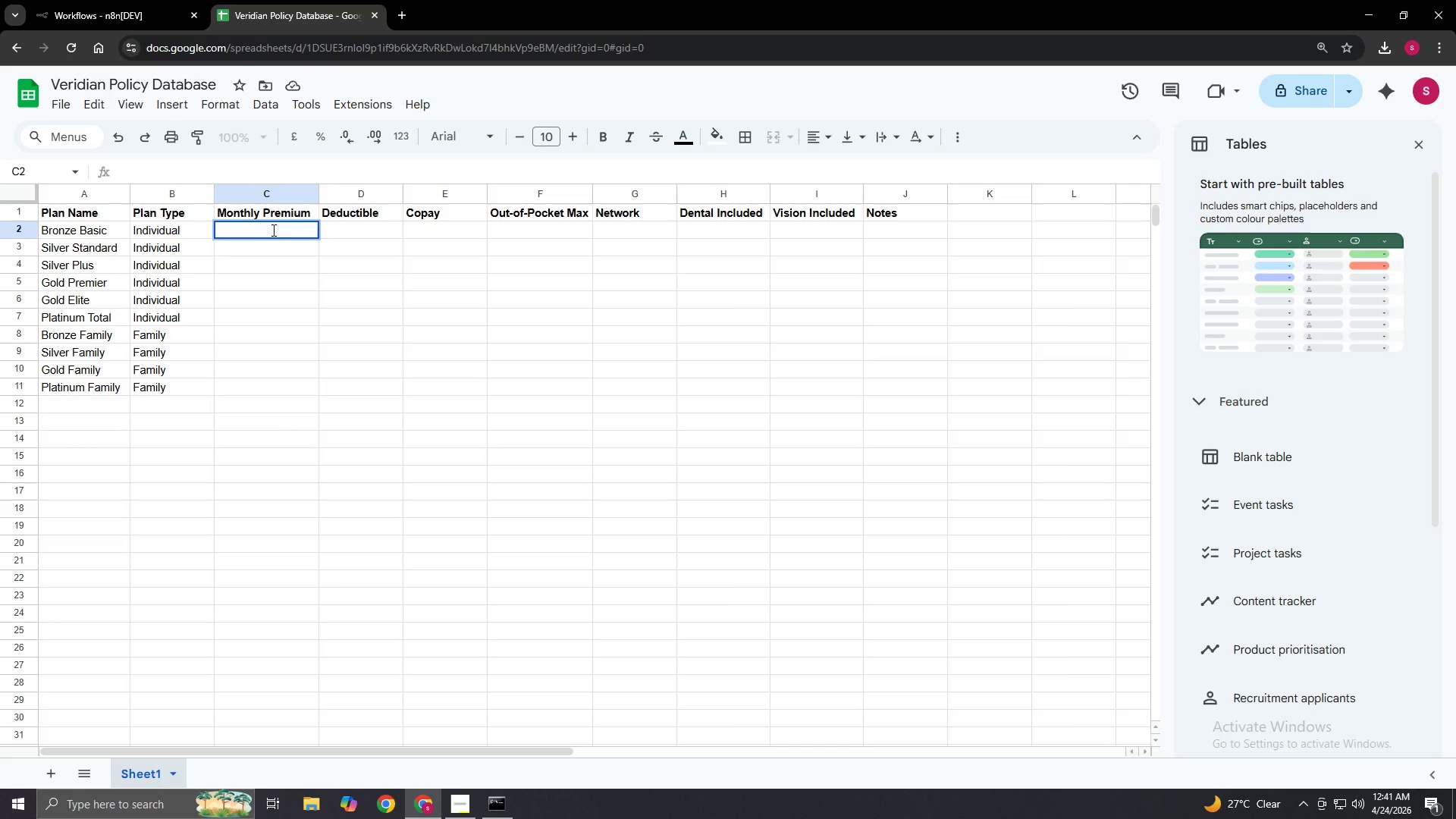 
key(Shift+4)
 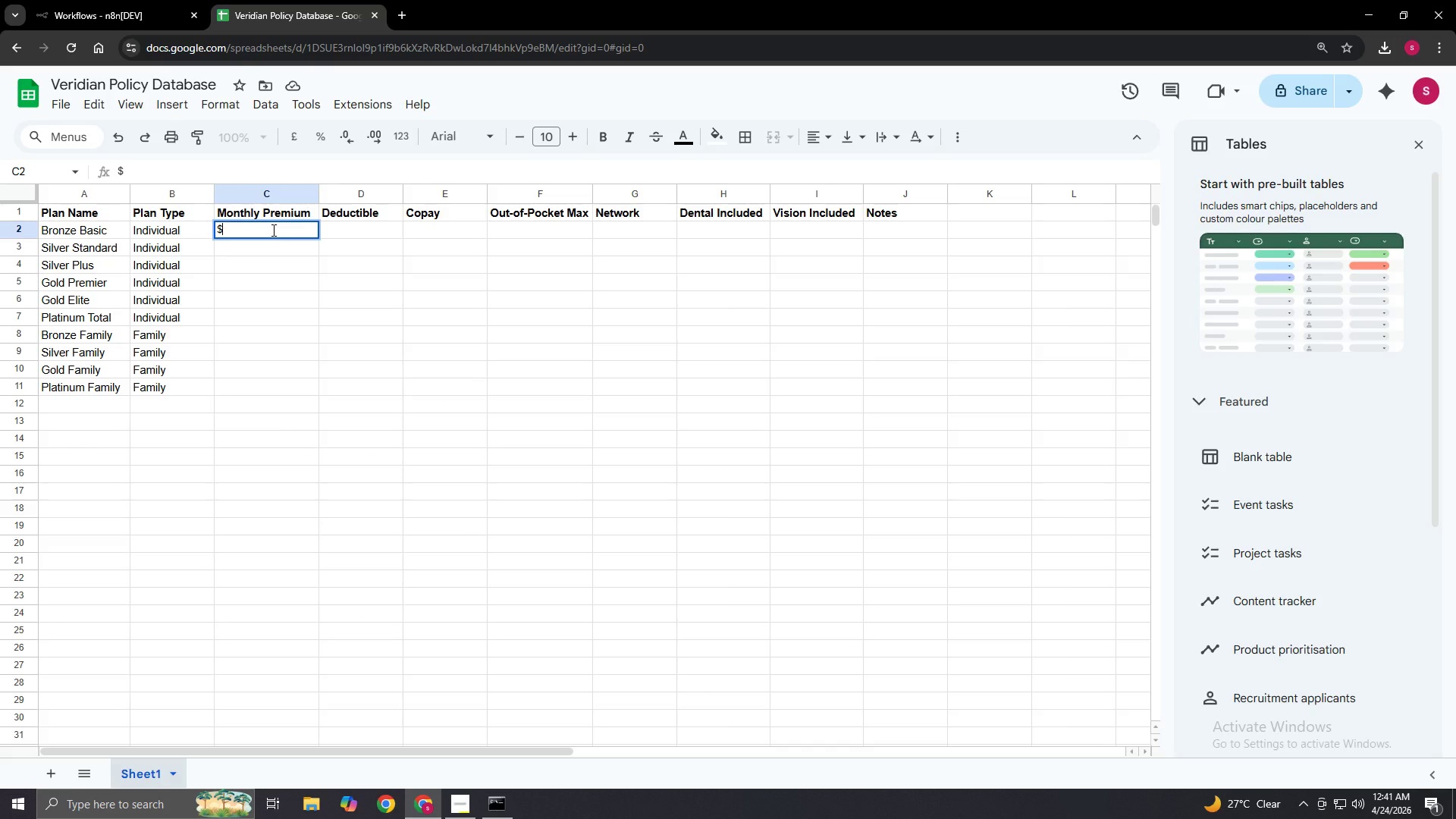 
key(Numpad2)
 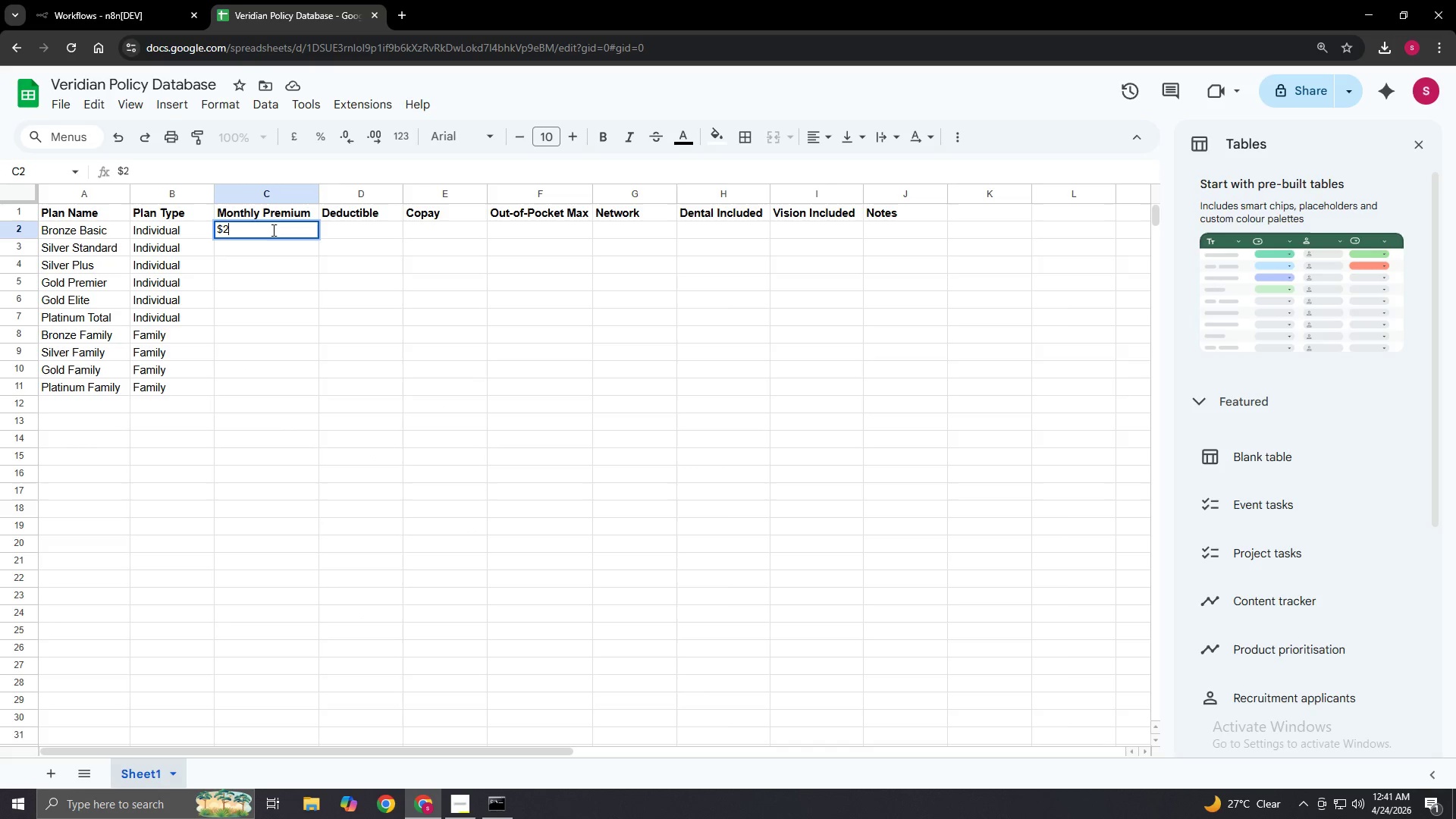 
key(Numpad8)
 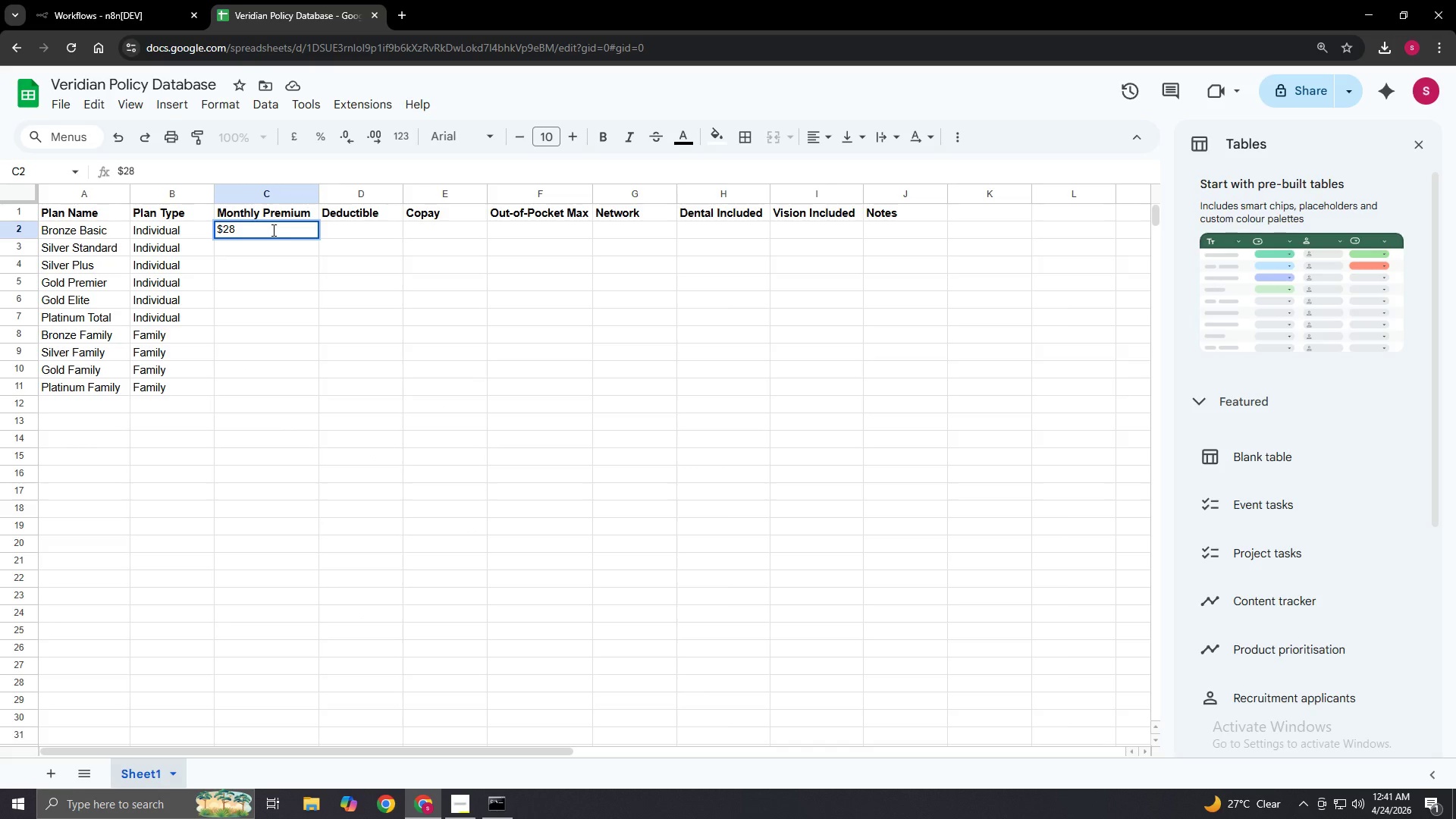 
key(Numpad0)
 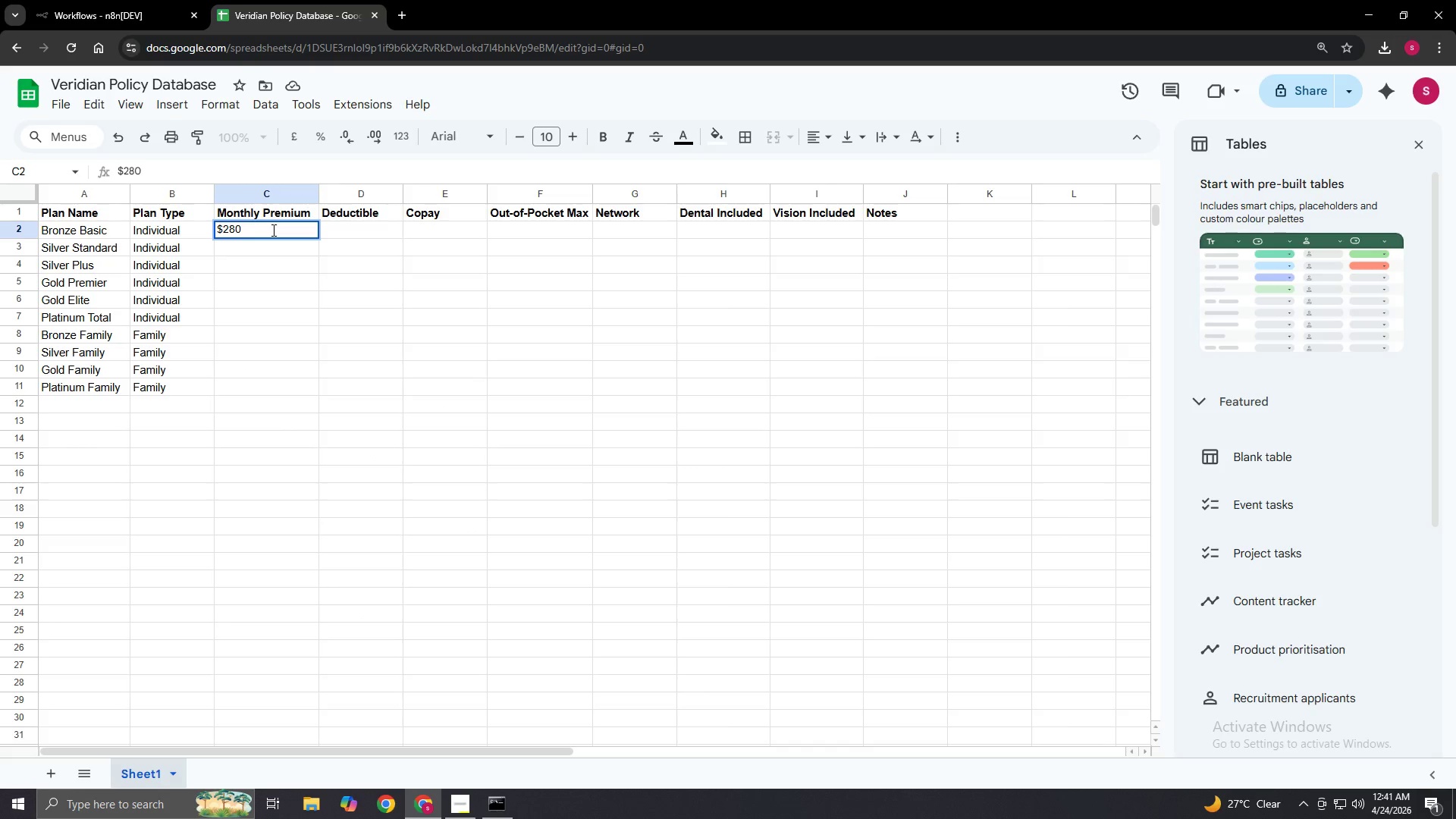 
key(NumpadEnter)
 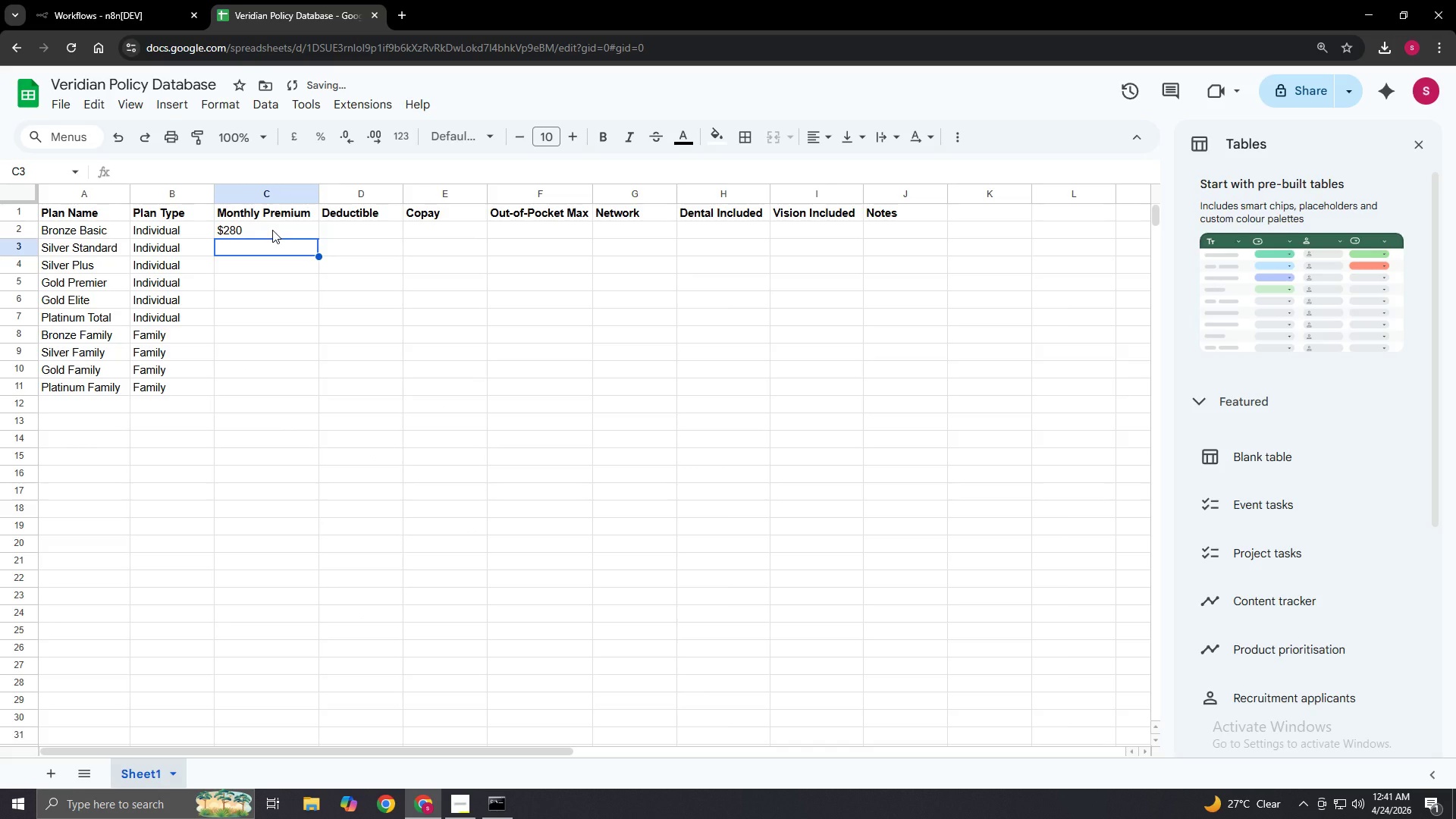 
key(Shift+4)
 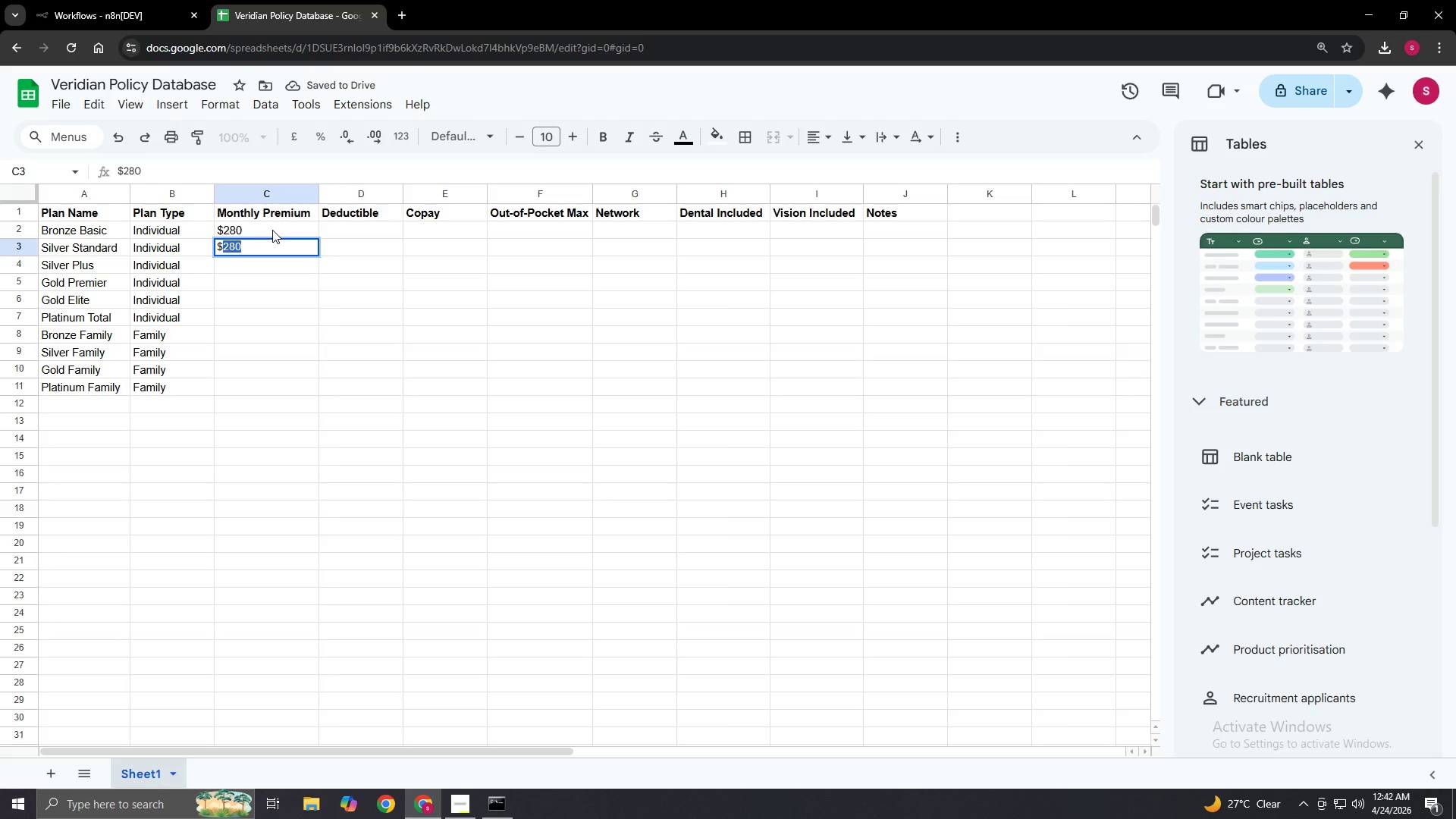 
key(Numpad4)
 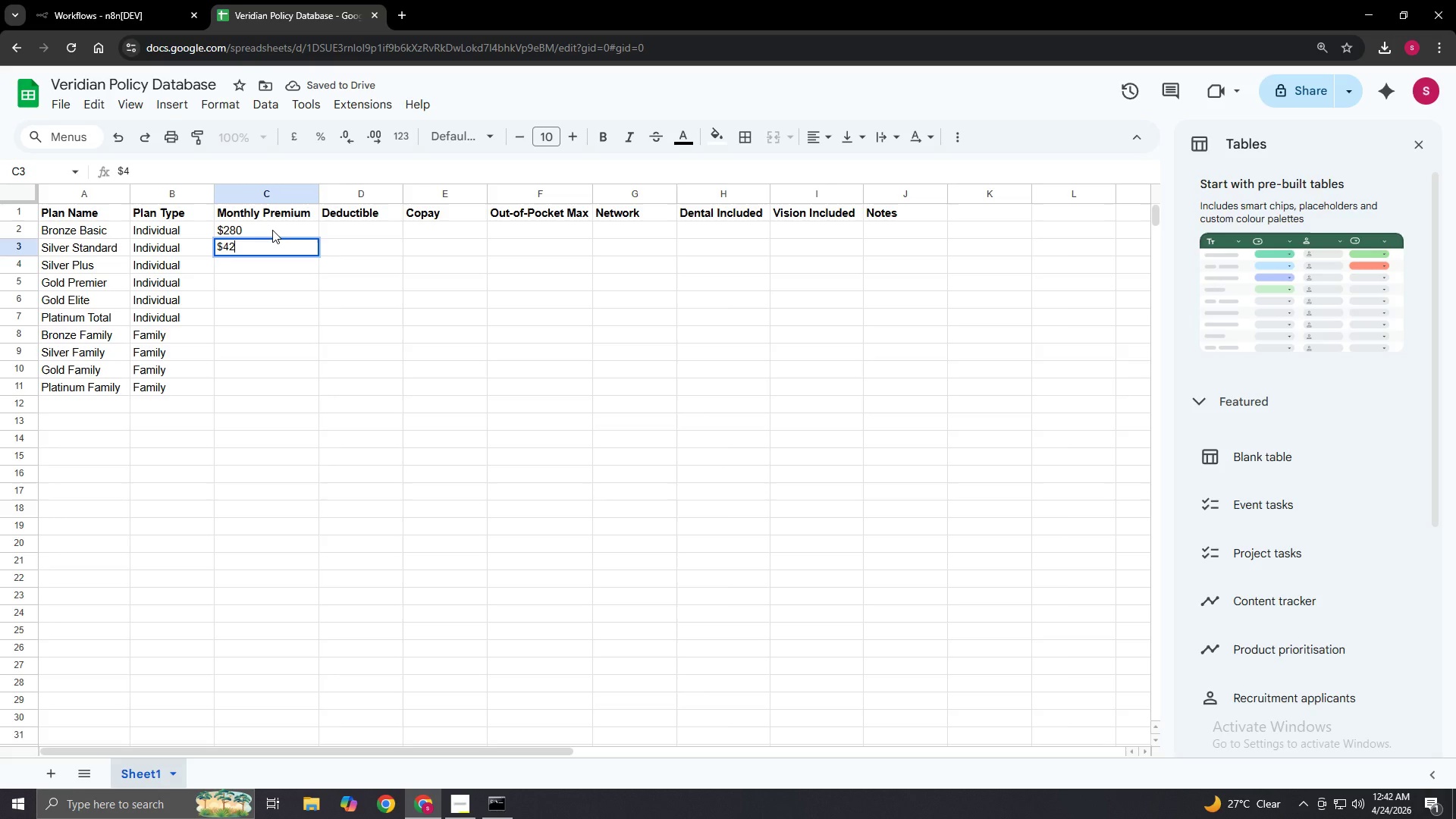 
key(Numpad2)
 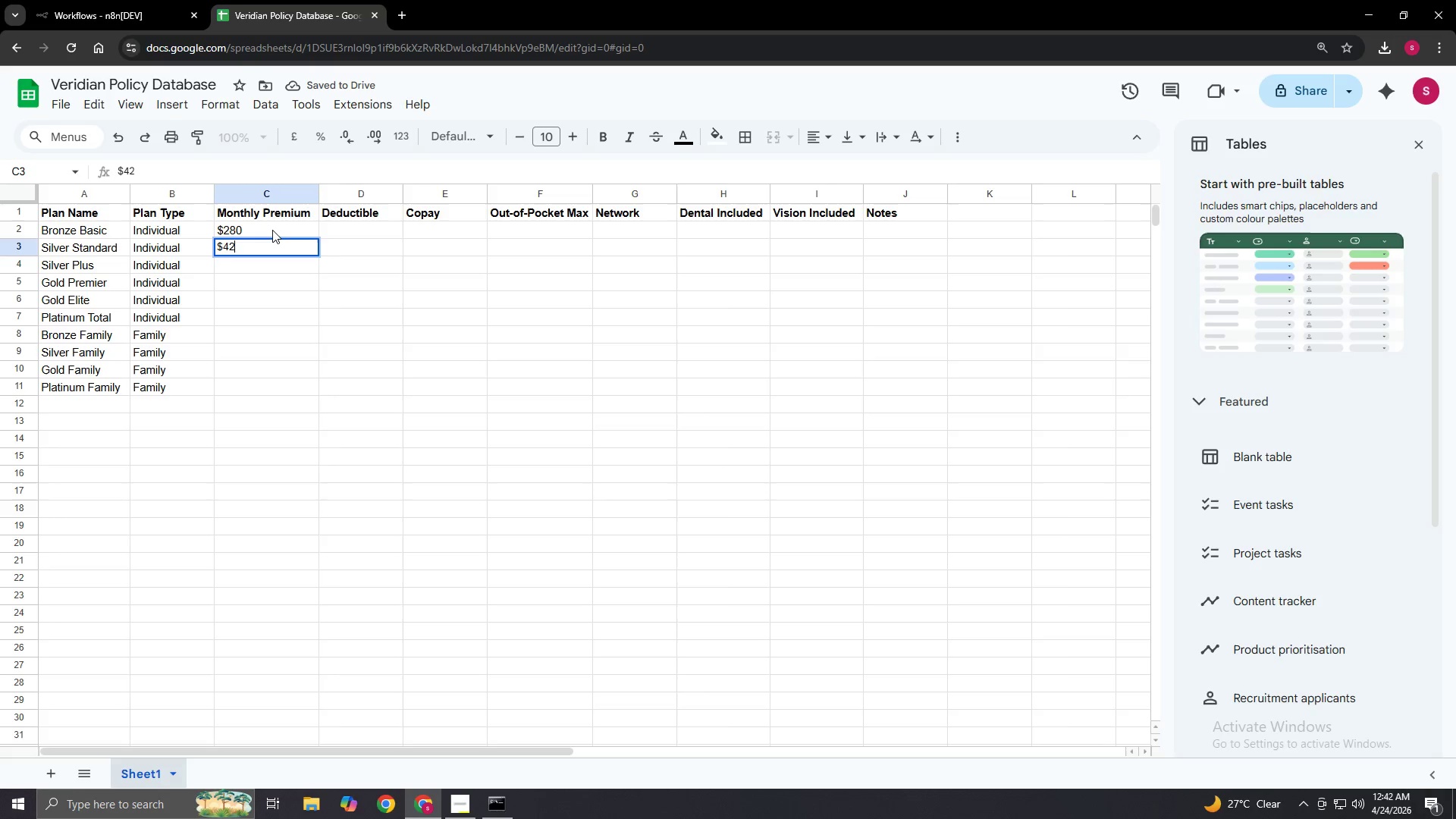 
key(Numpad0)
 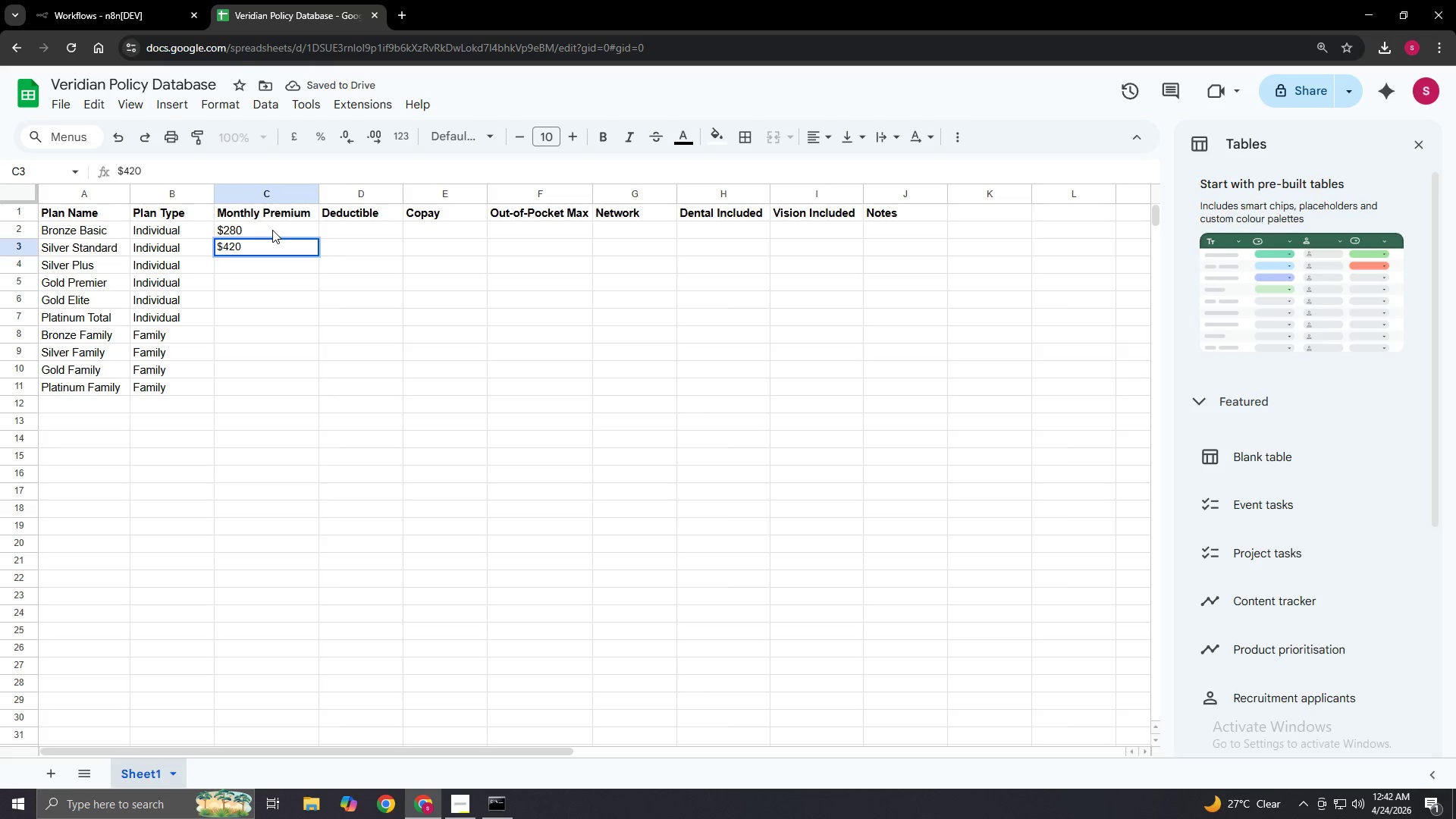 
key(NumpadEnter)
 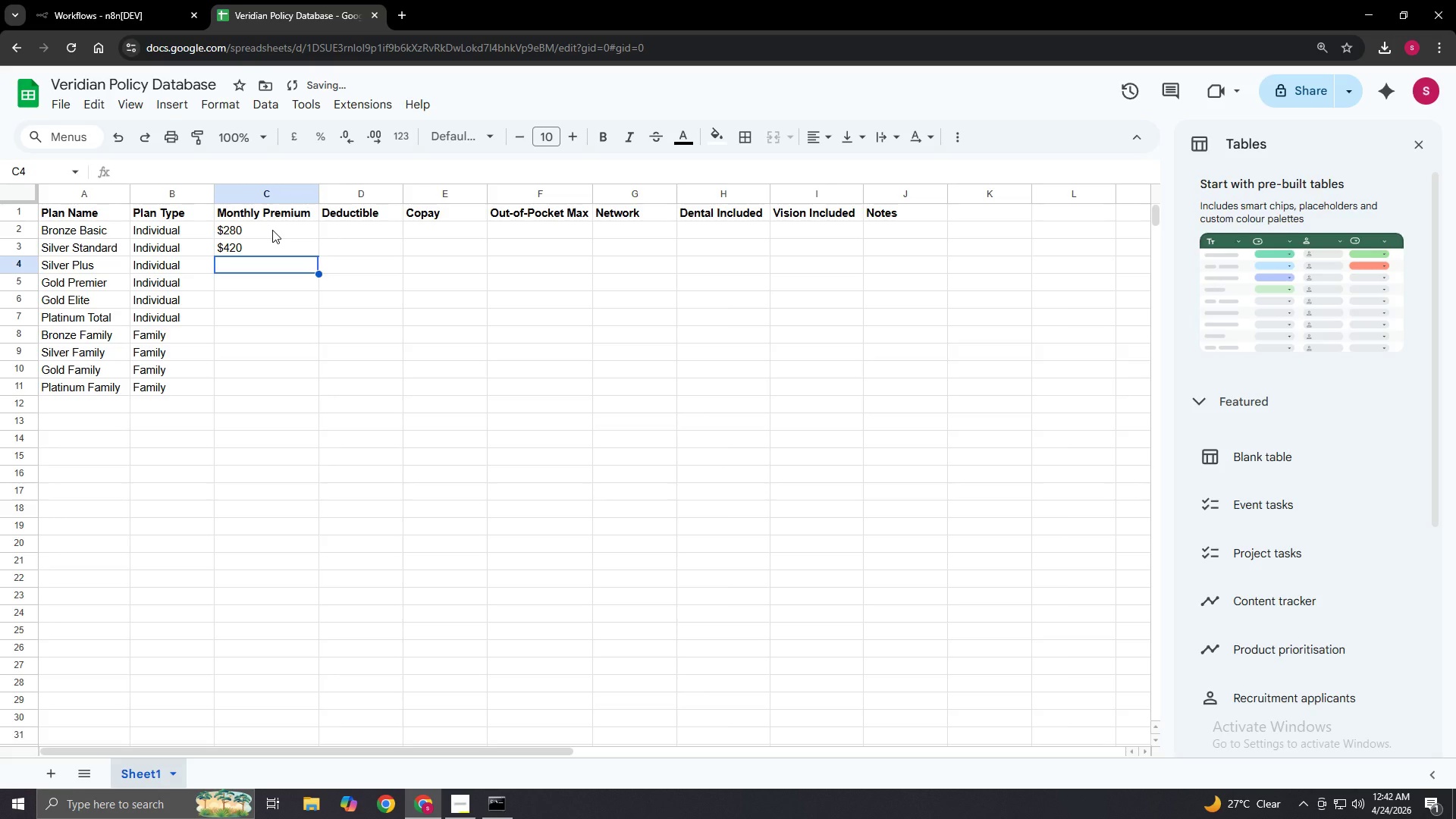 
key(Shift+4)
 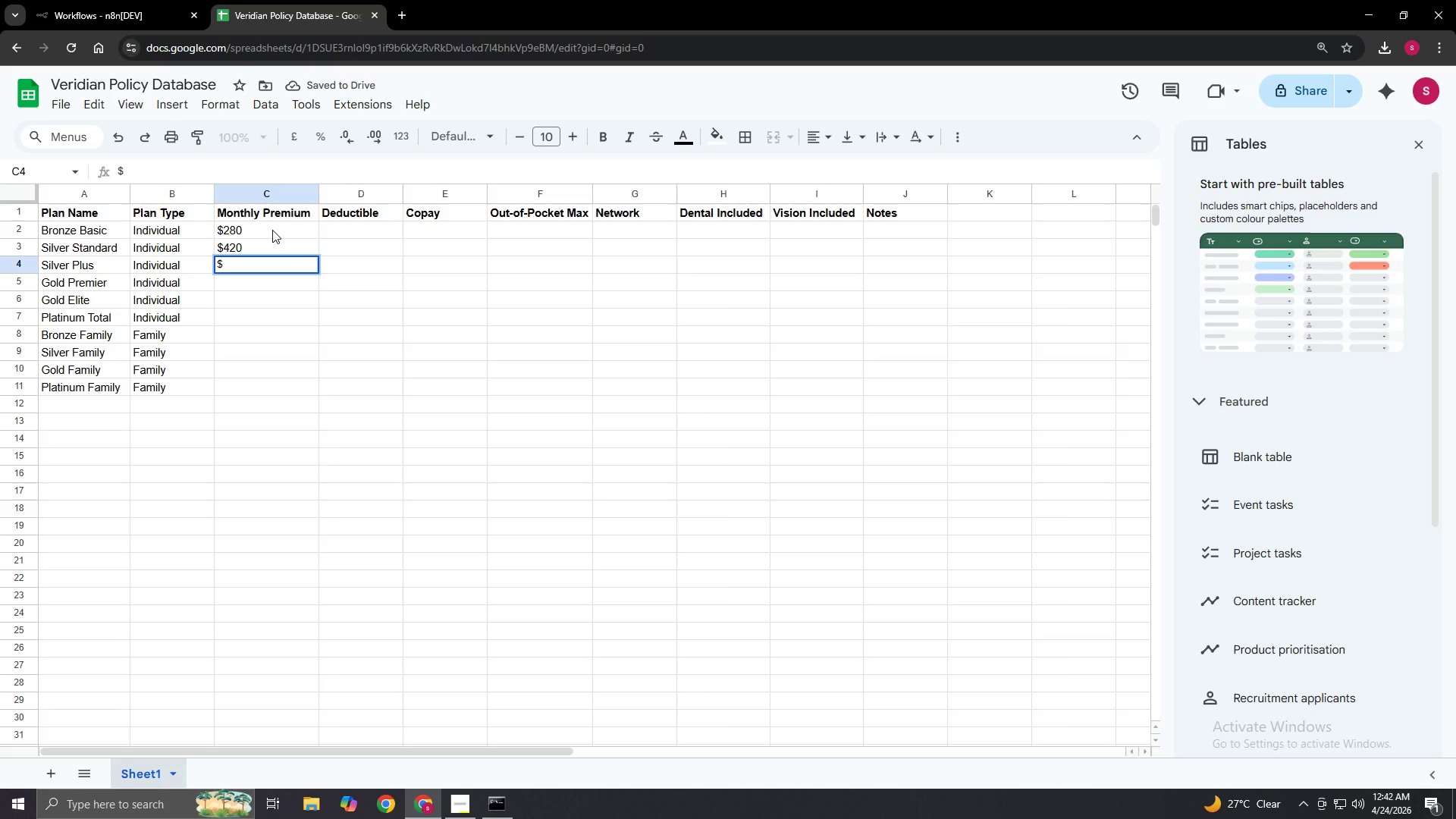 
key(Numpad5)
 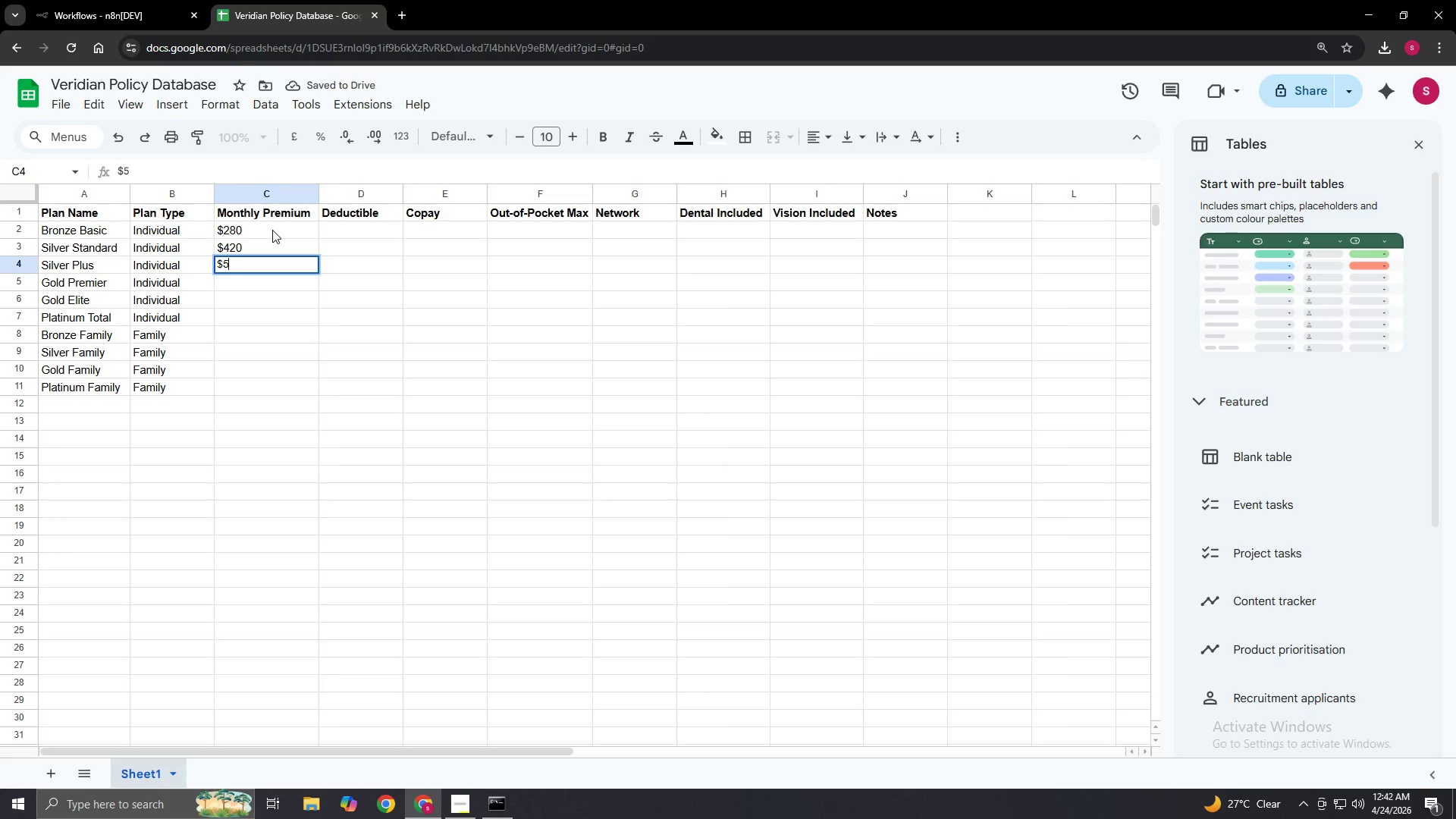 
key(Numpad8)
 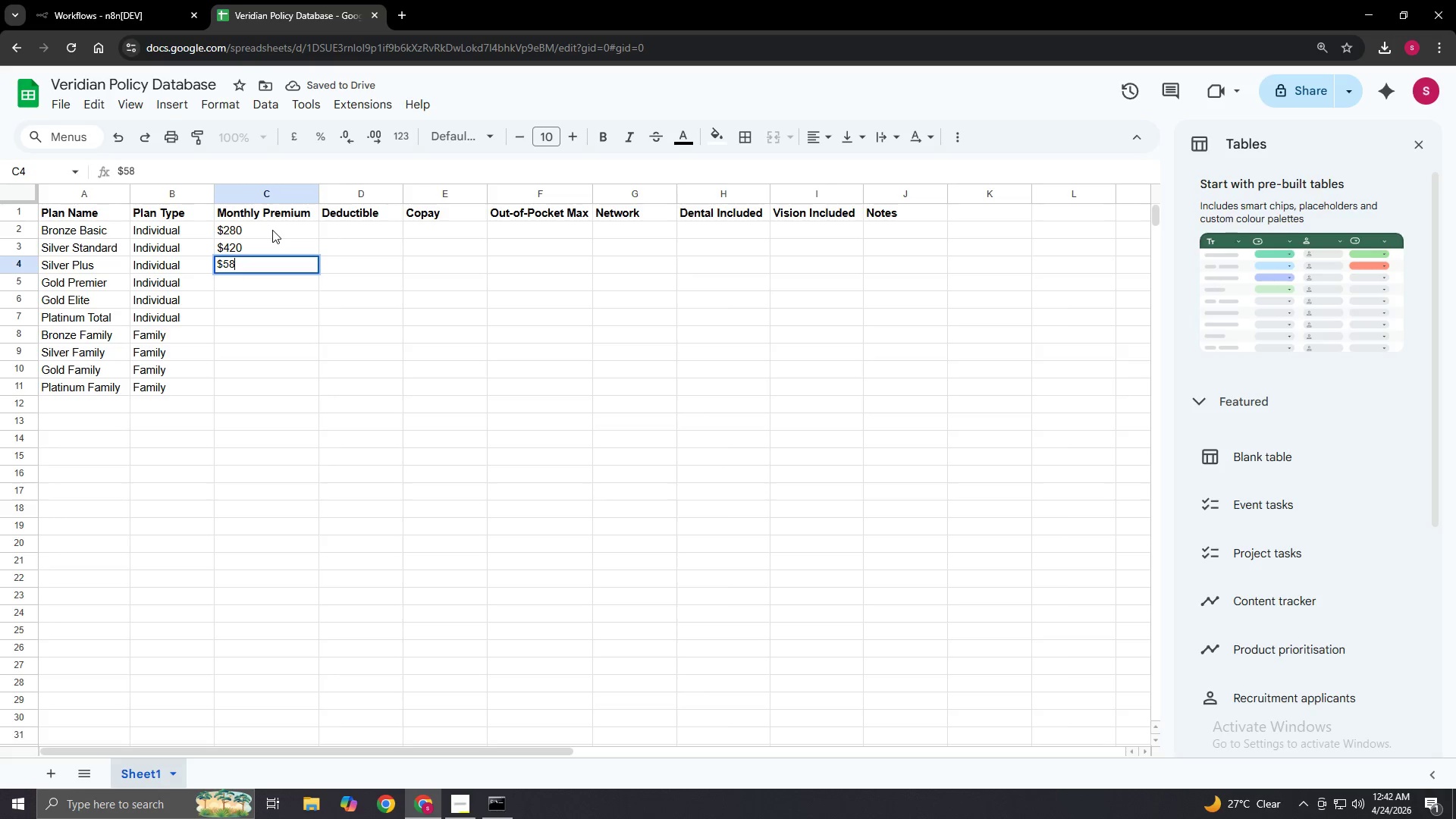 
key(Numpad0)
 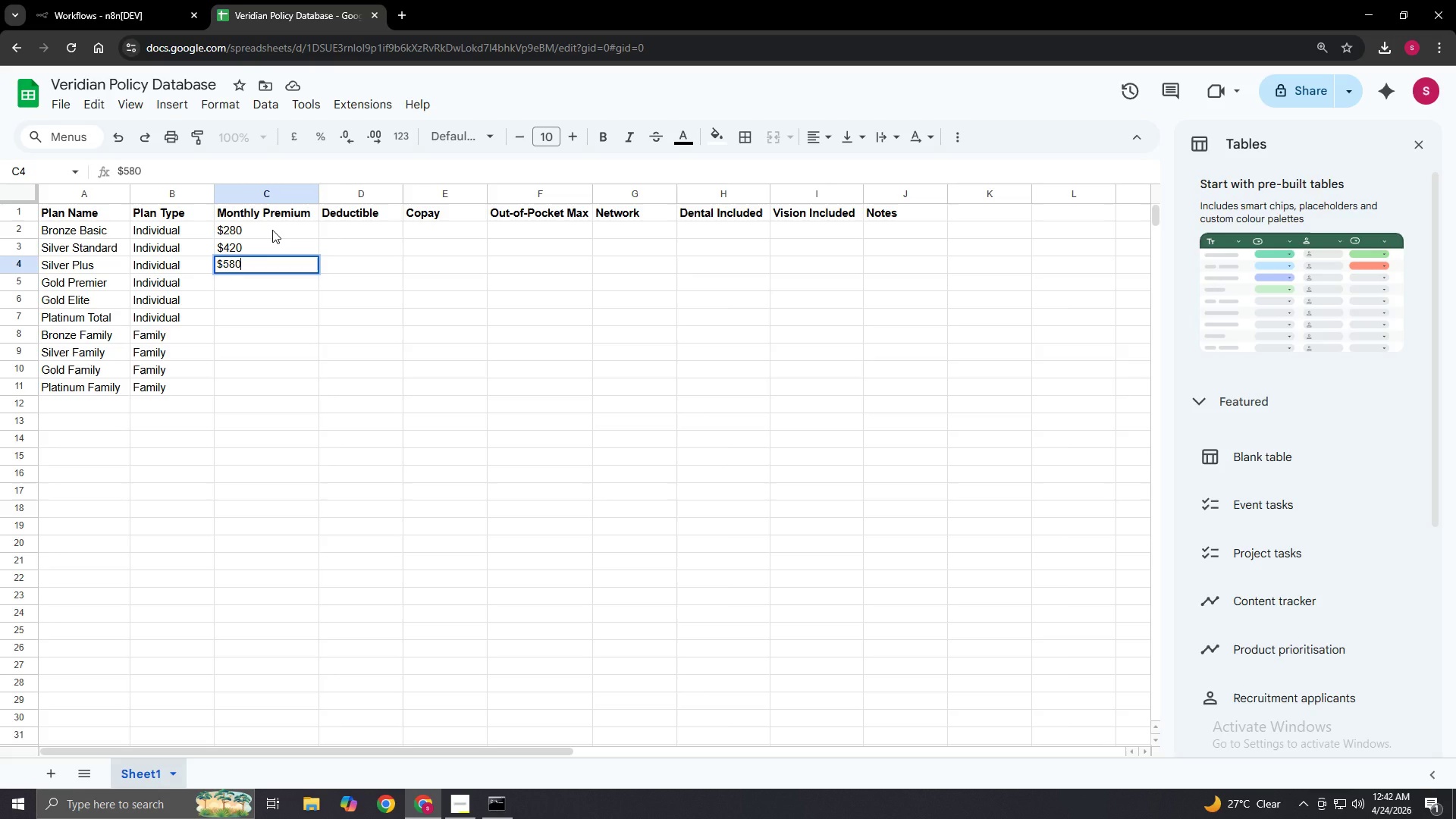 
key(Backspace)
 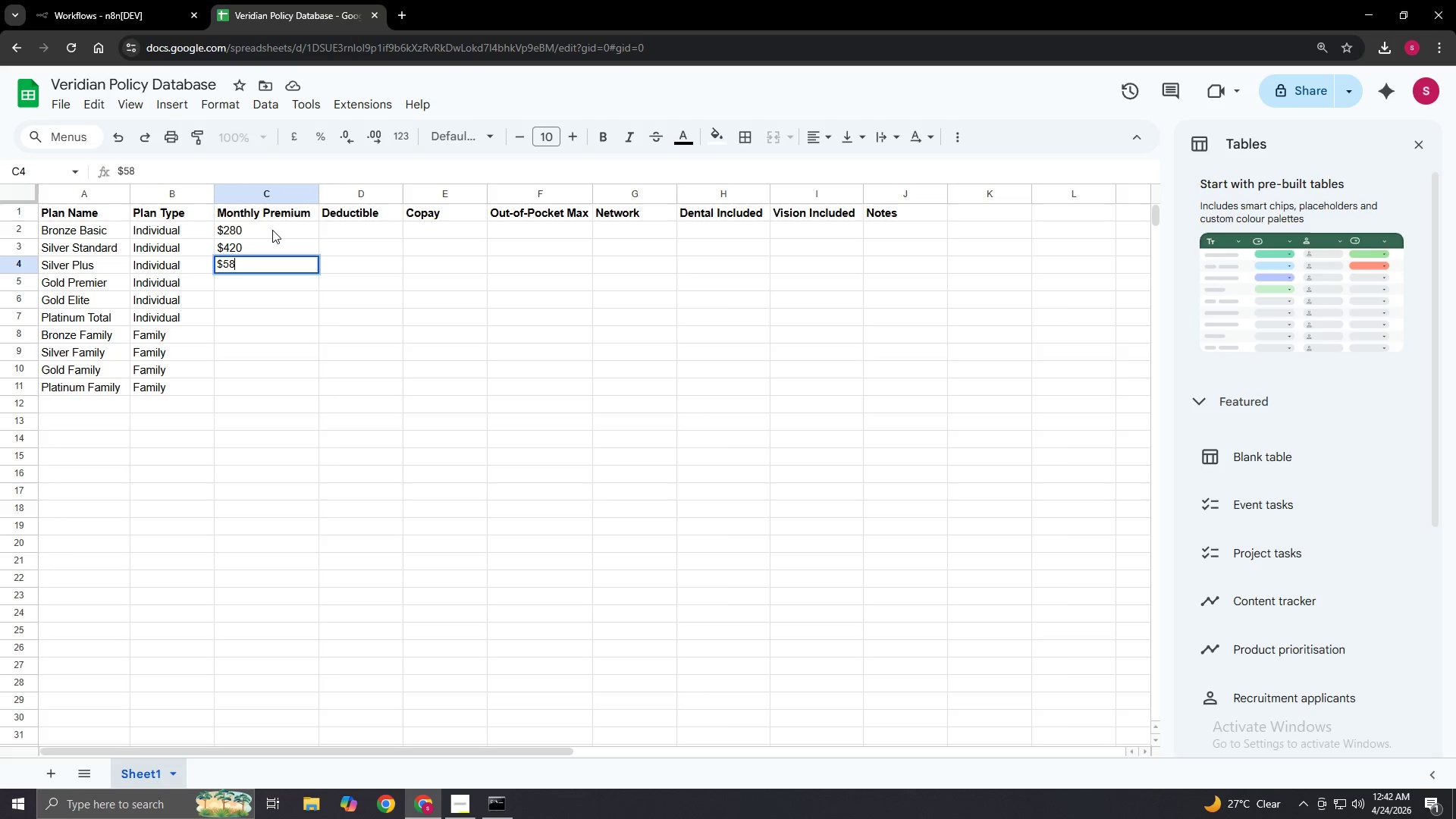 
key(Backspace)
 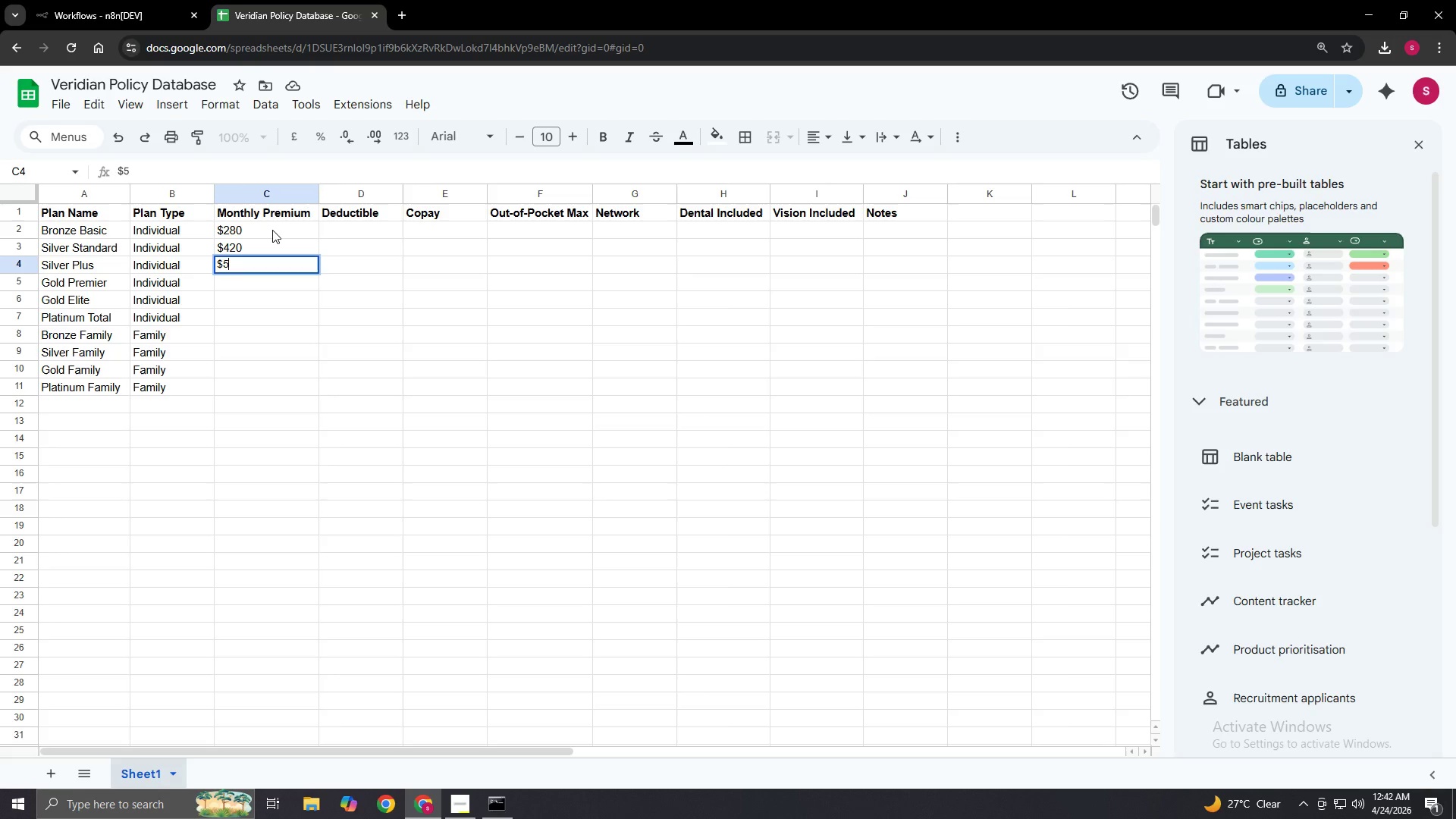 
key(Backspace)
 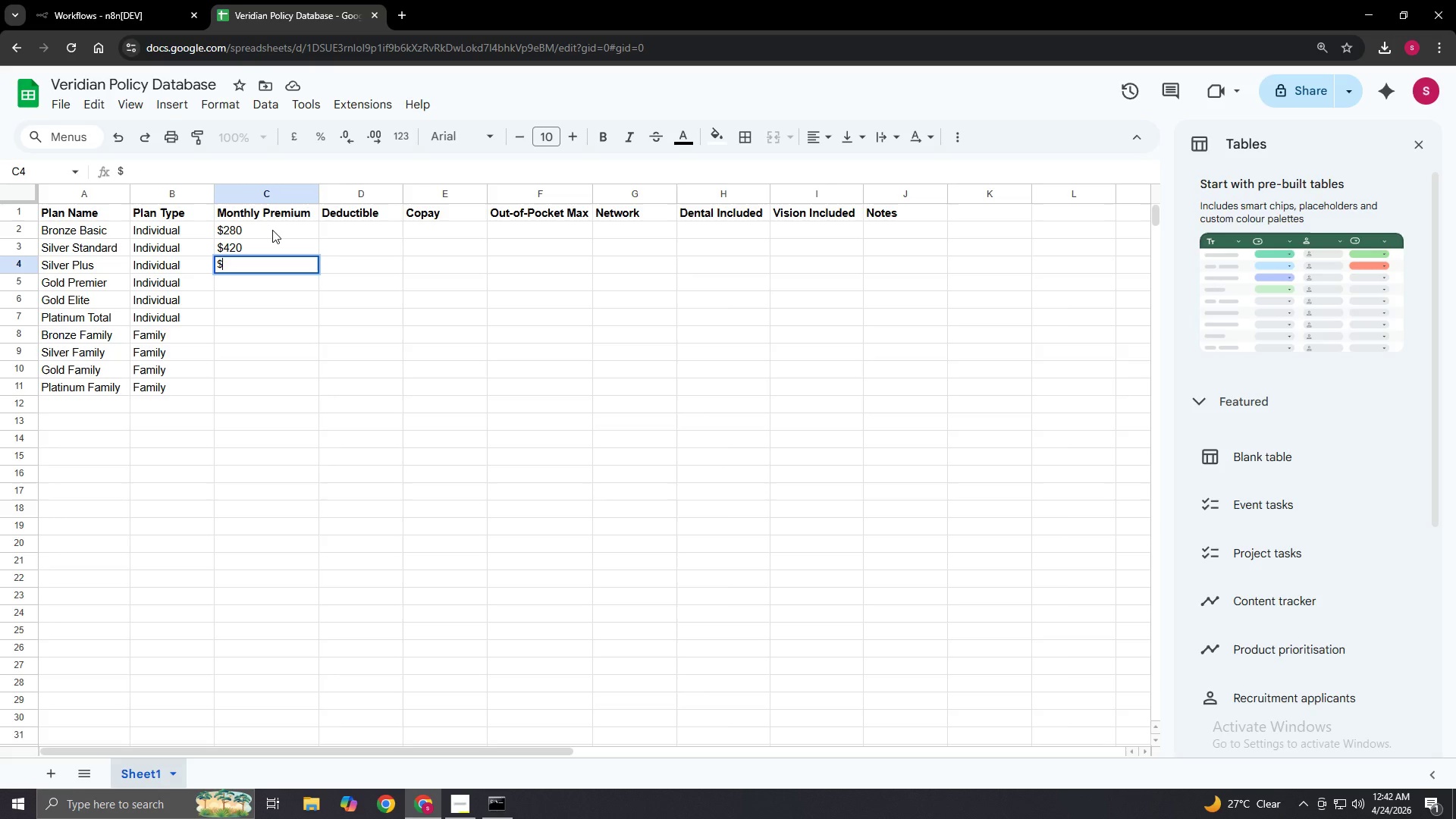 
key(Numpad4)
 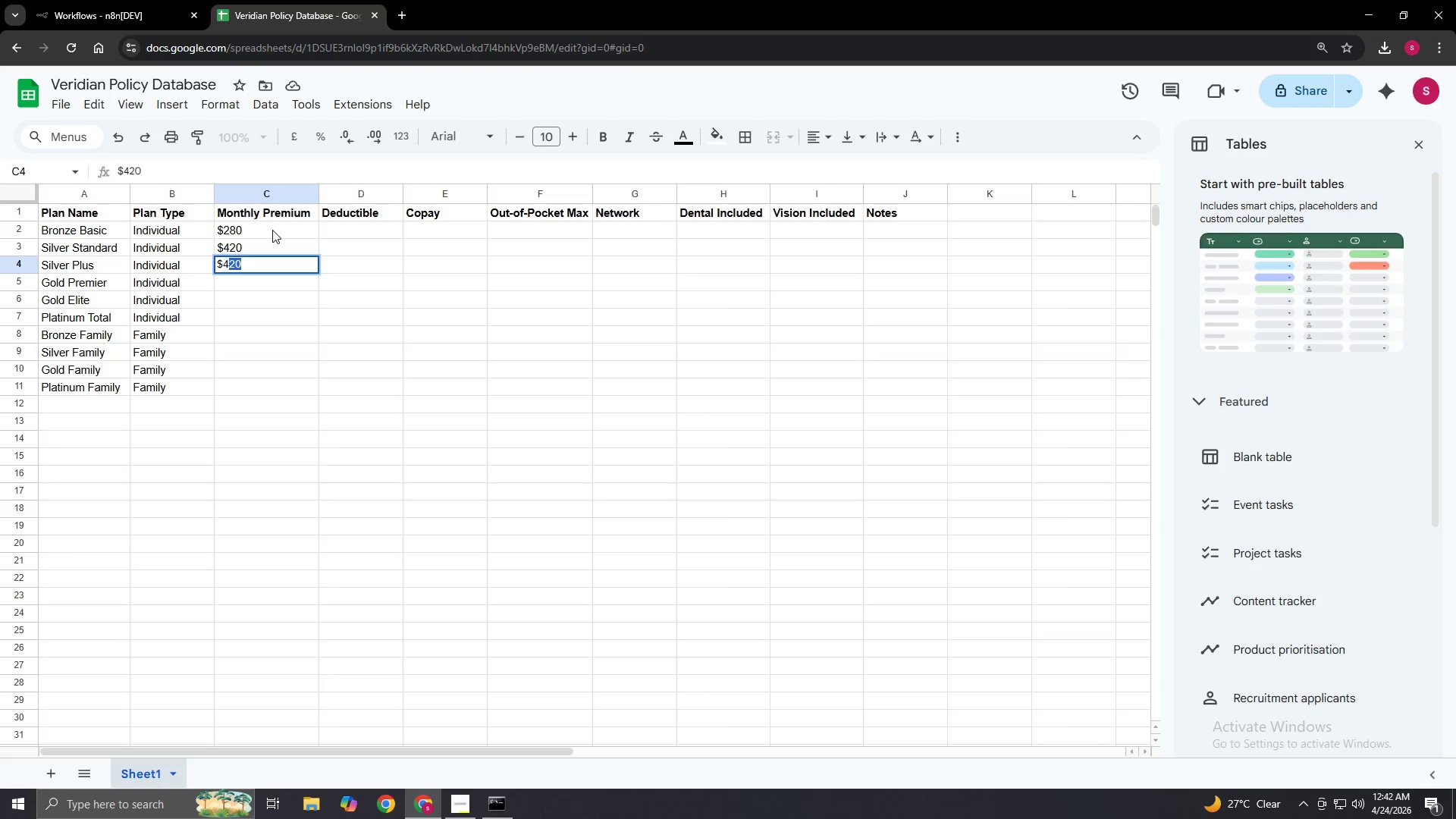 
key(Numpad9)
 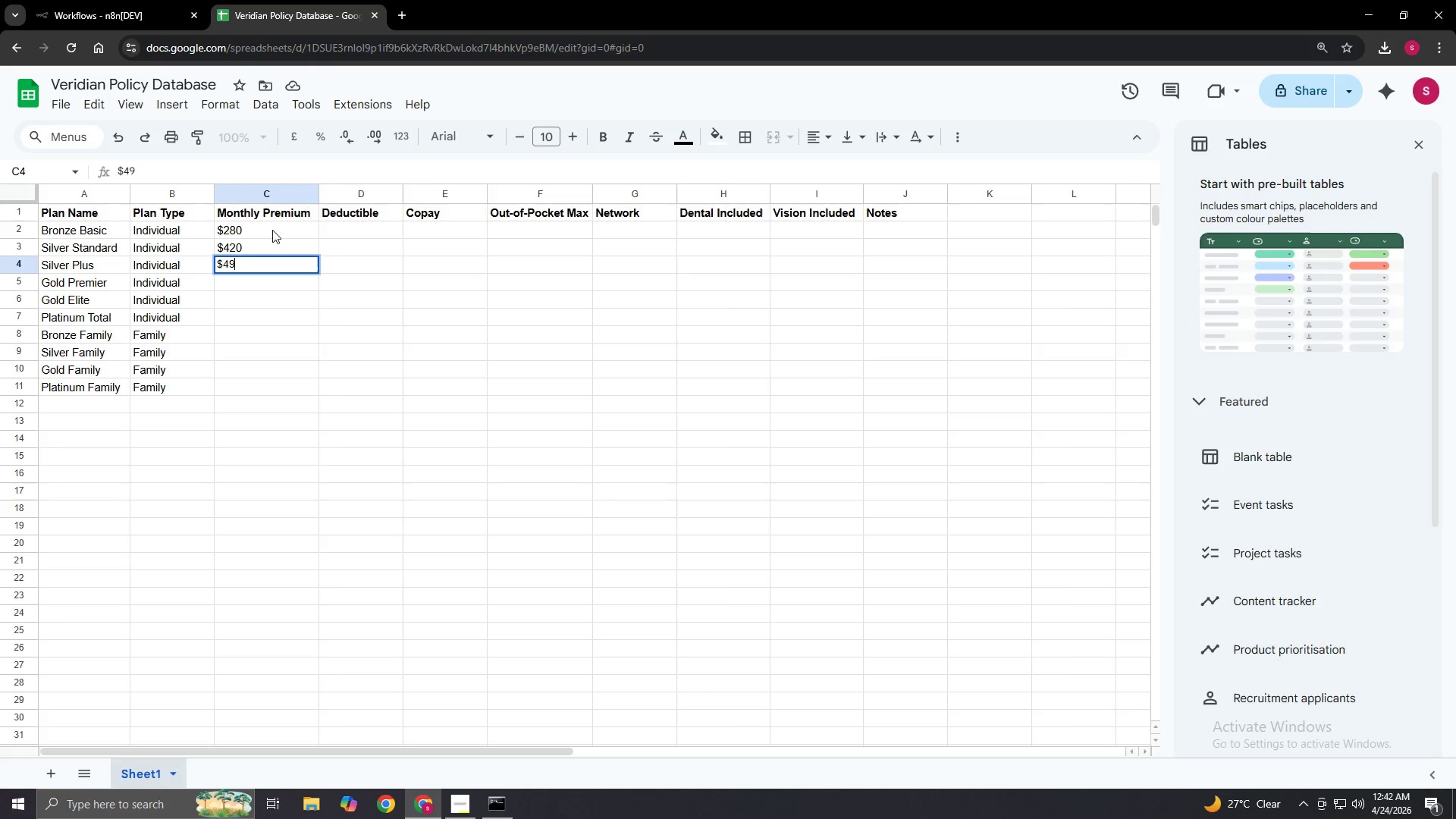 
key(Numpad0)
 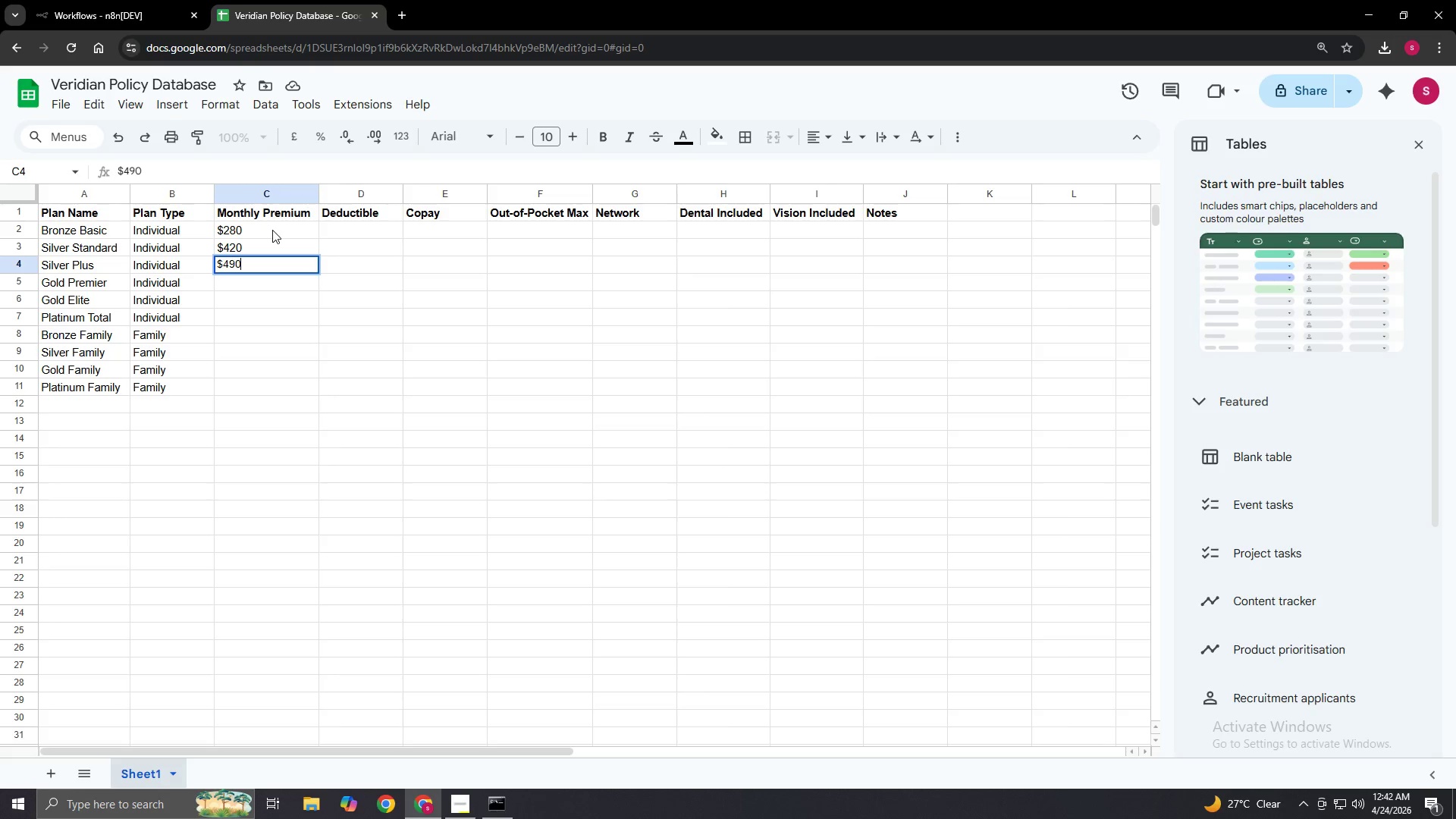 
key(NumpadEnter)
 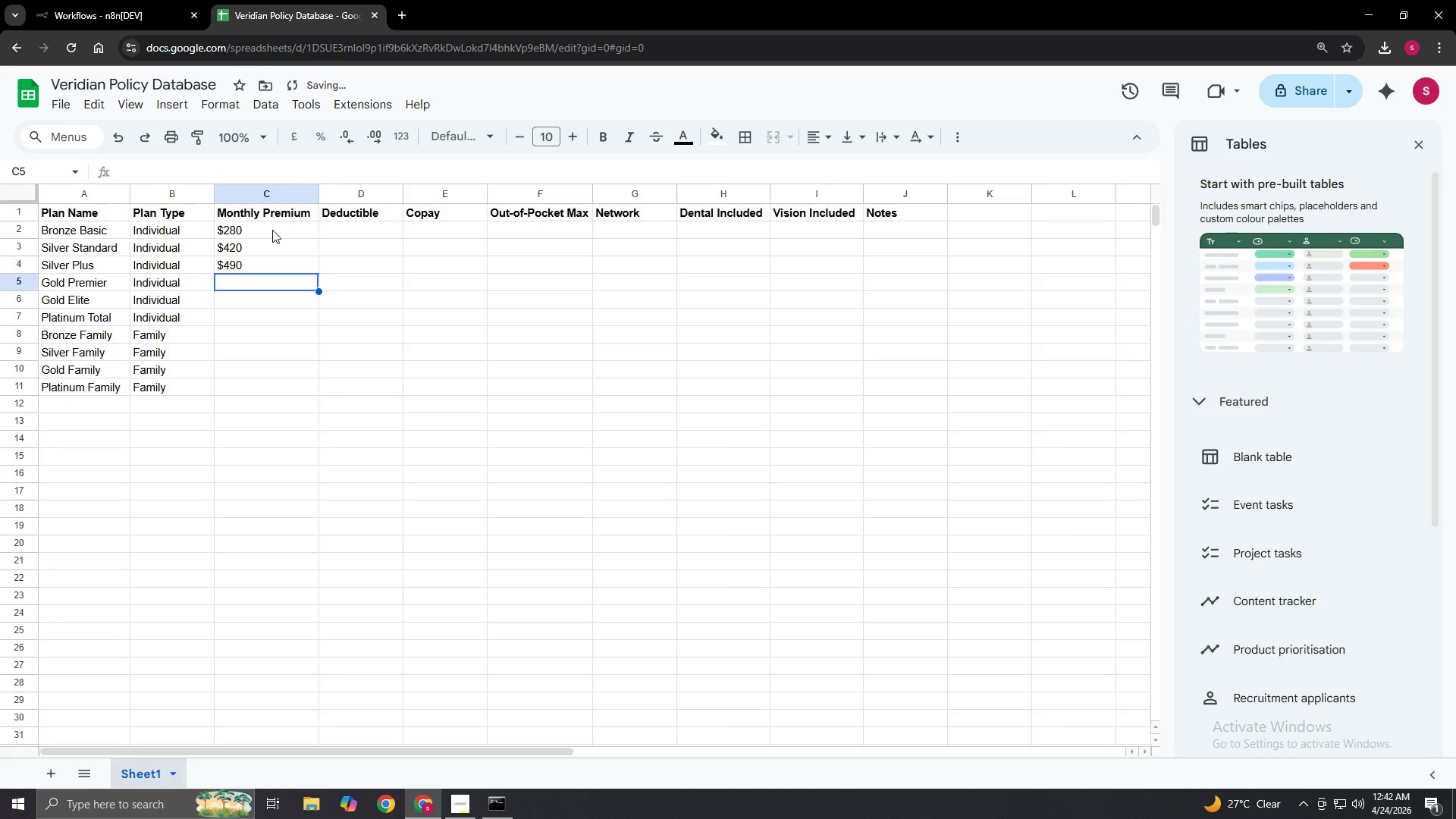 
key(NumpadEnter)
 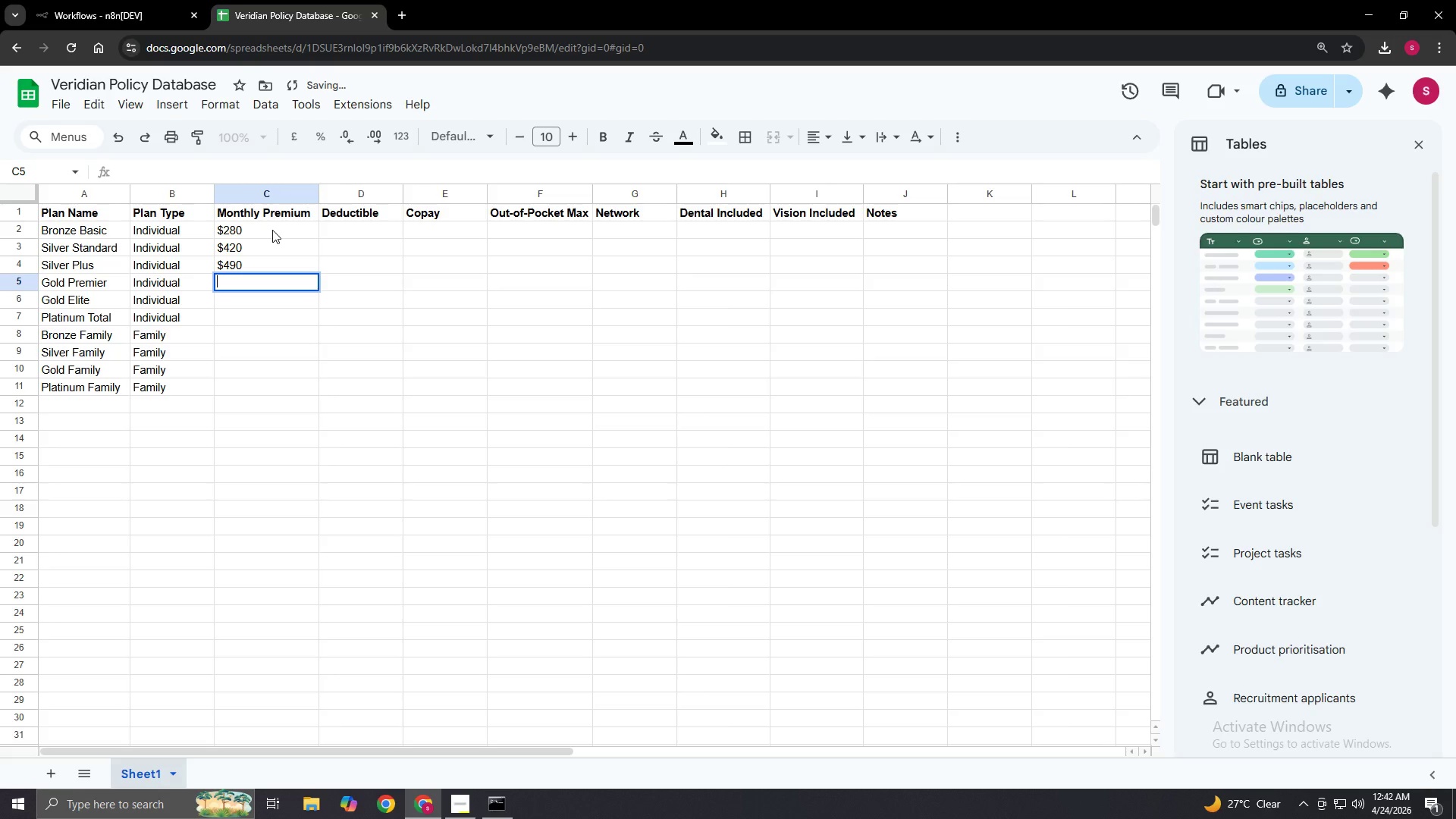 
key(Shift+4)
 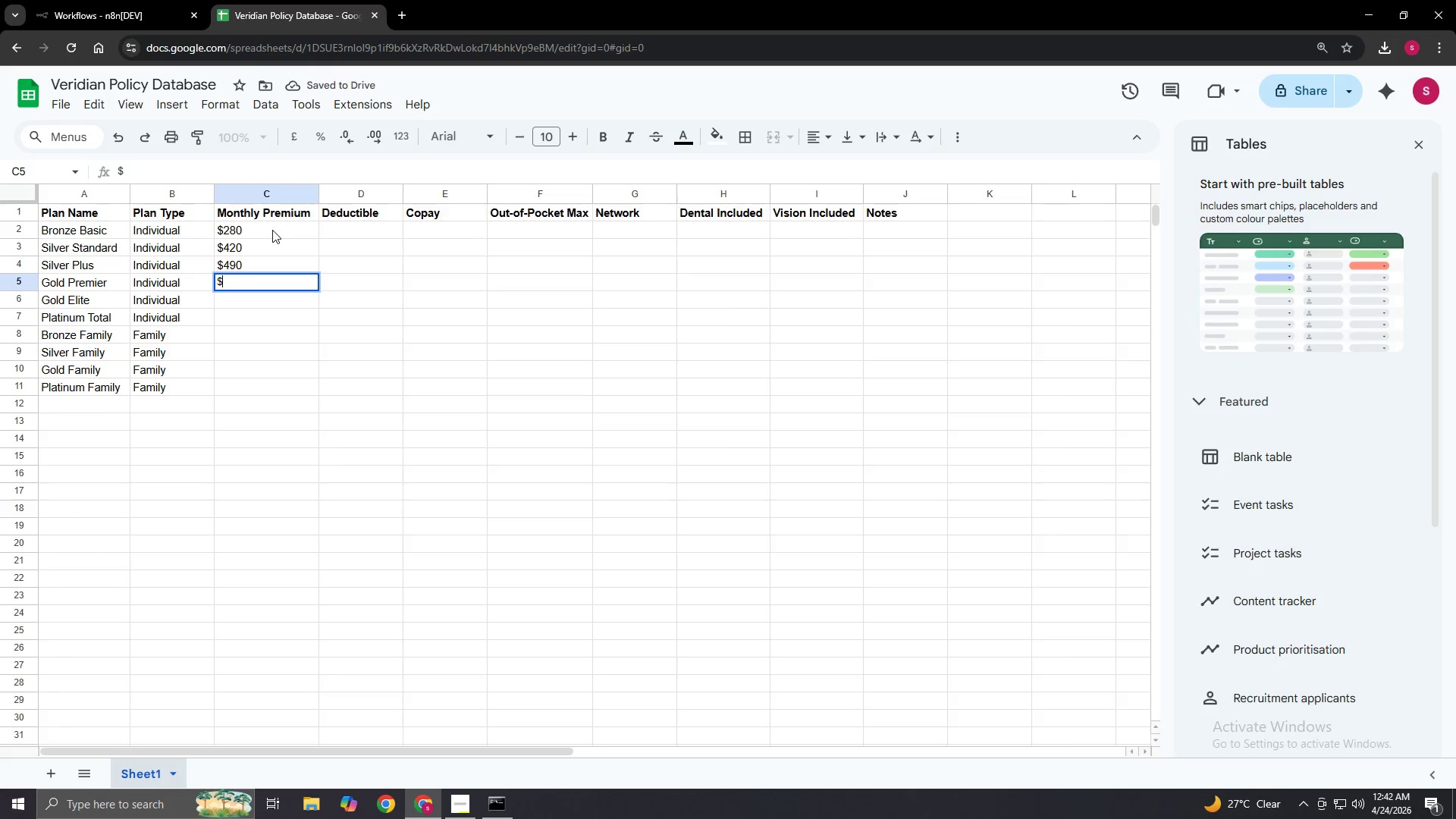 
key(Numpad5)
 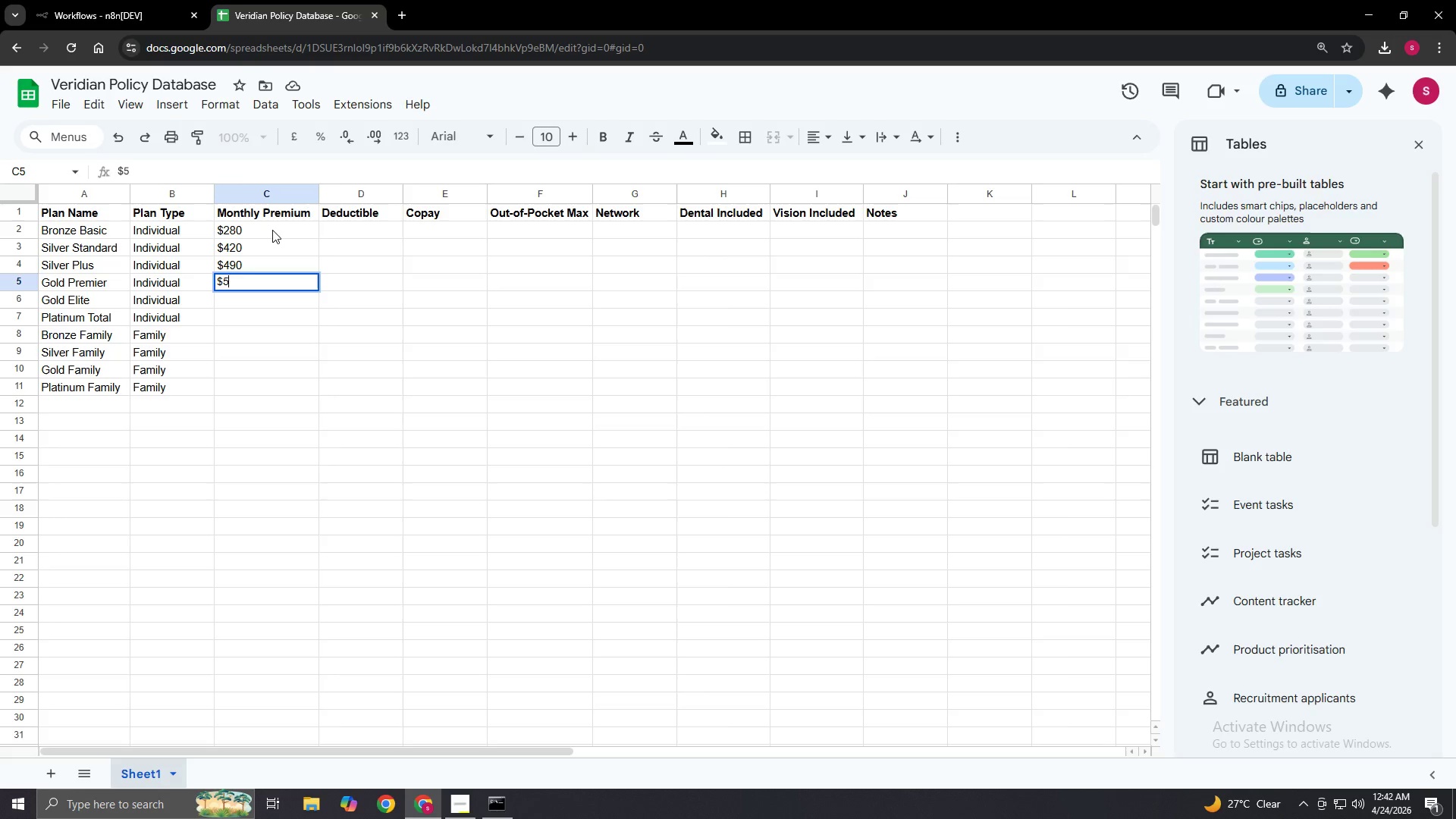 
key(Numpad8)
 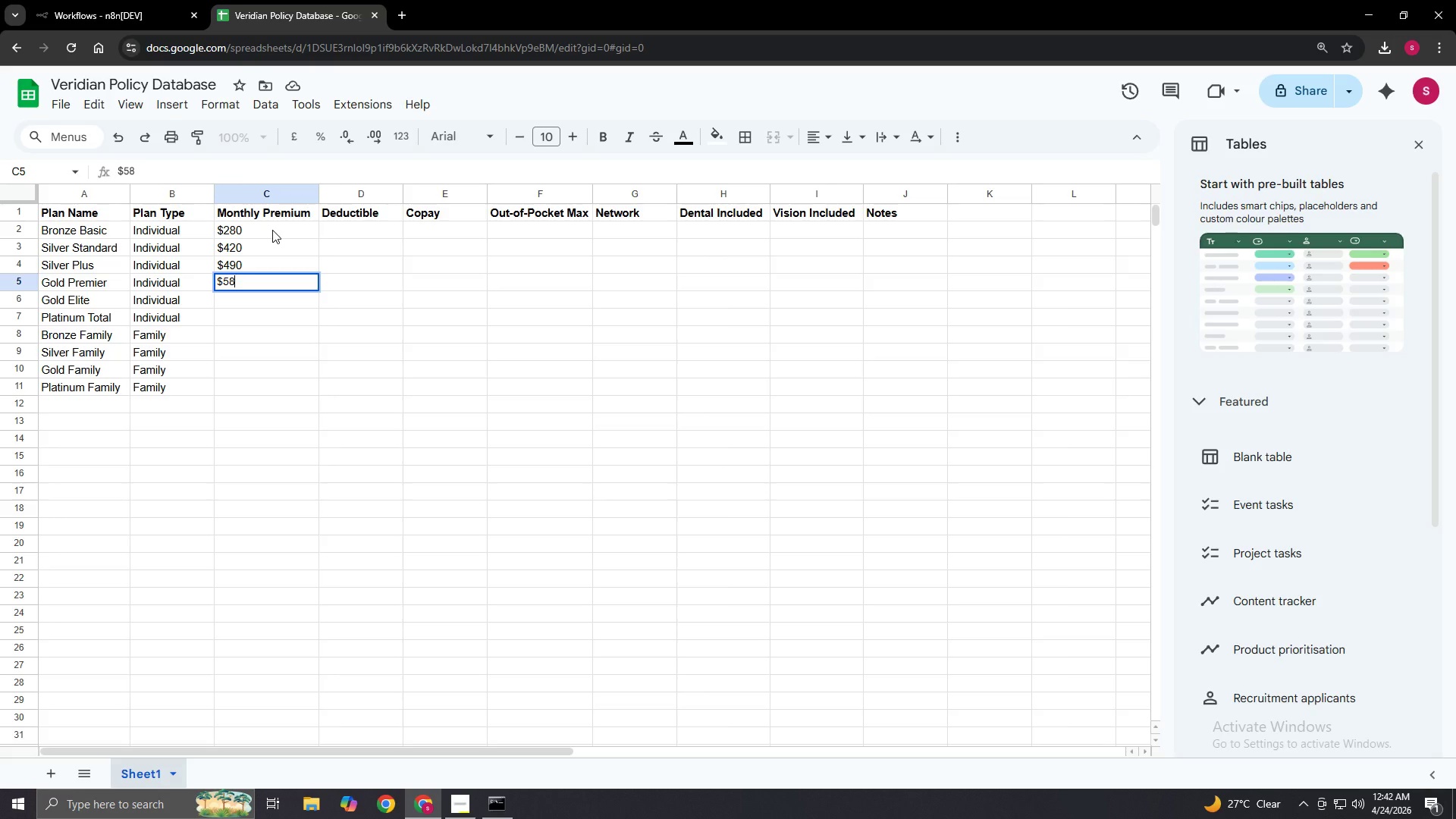 
key(Numpad0)
 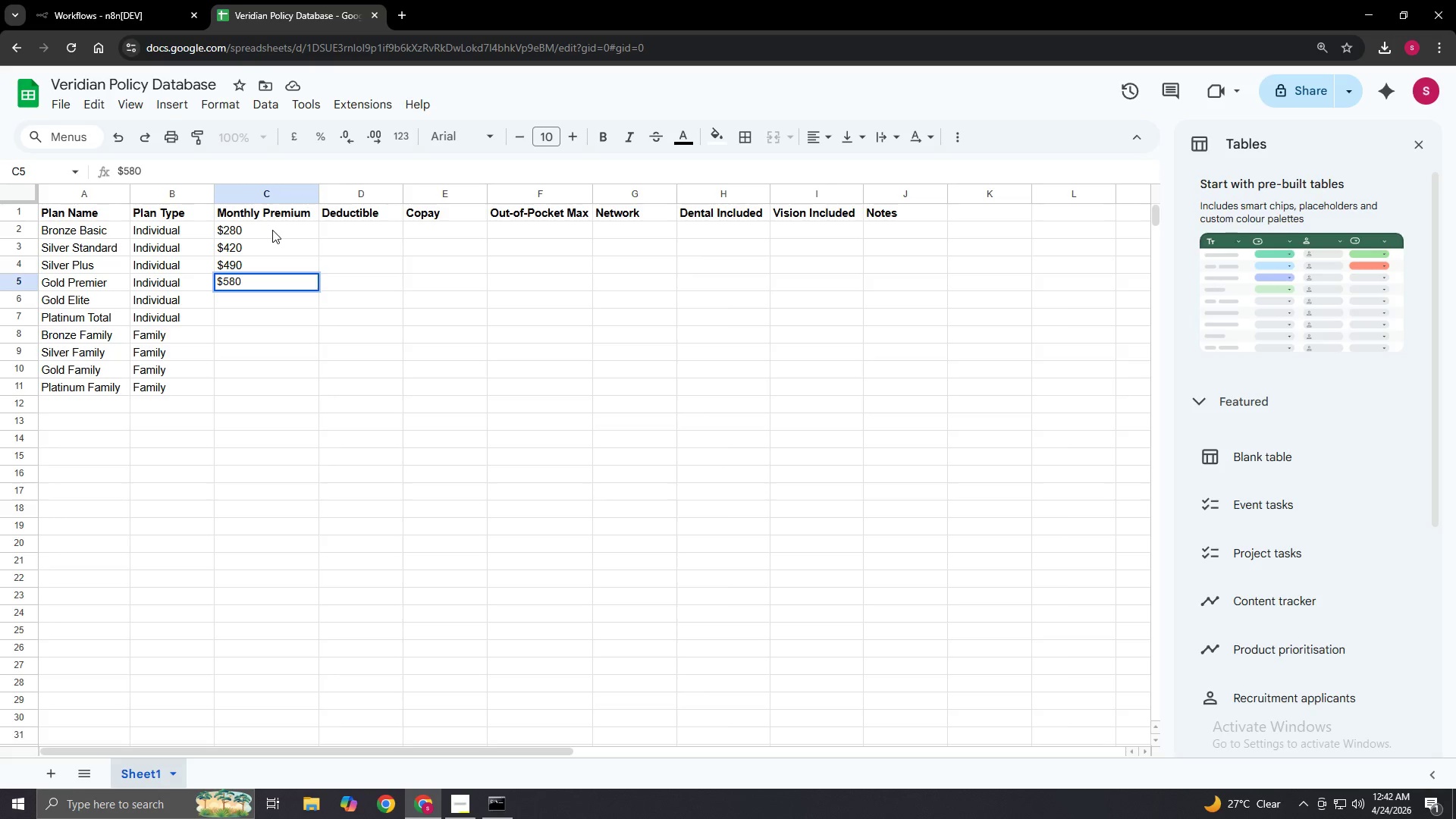 
key(NumpadEnter)
 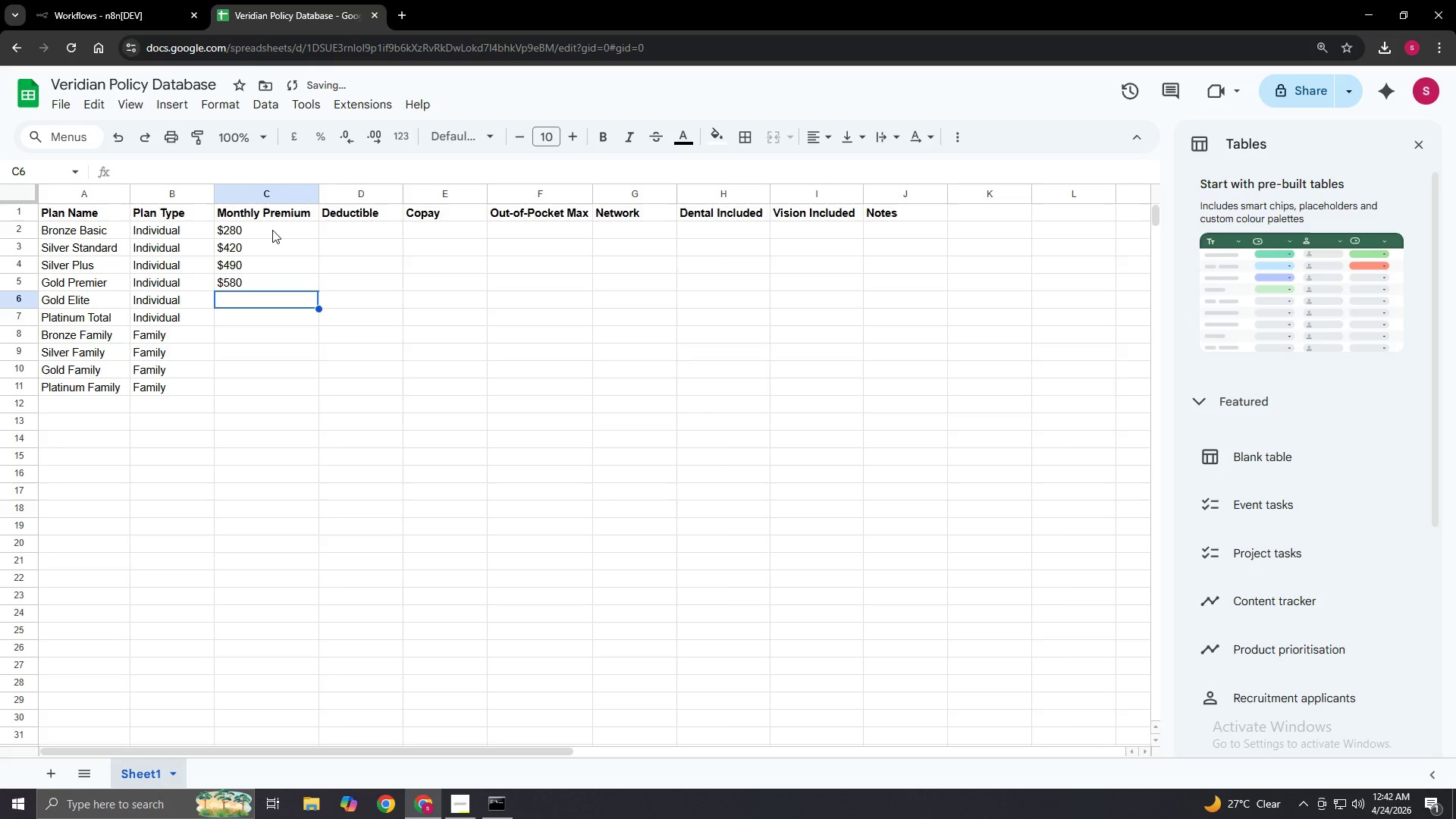 
key(NumpadEnter)
 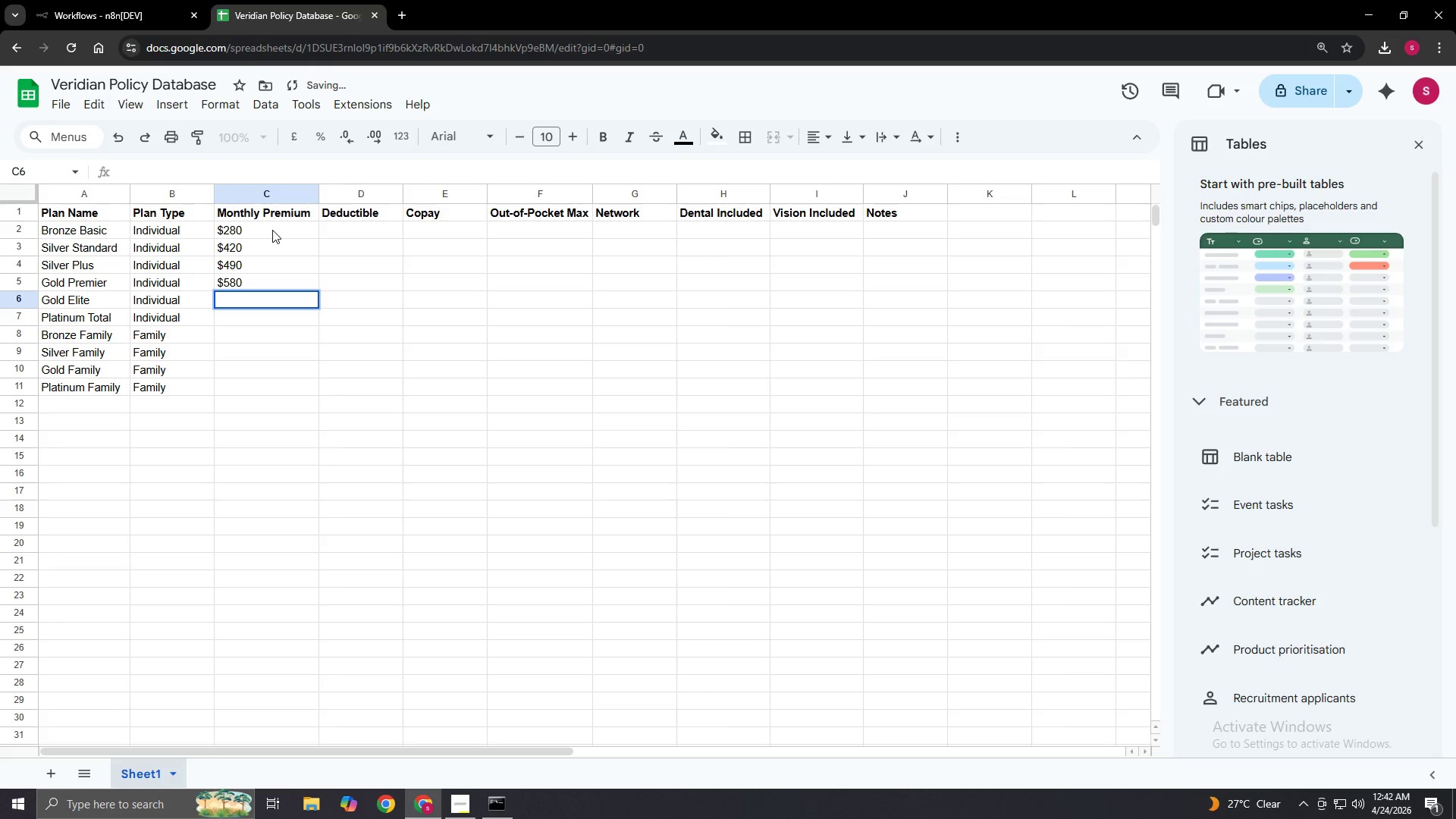 
key(Shift+3)
 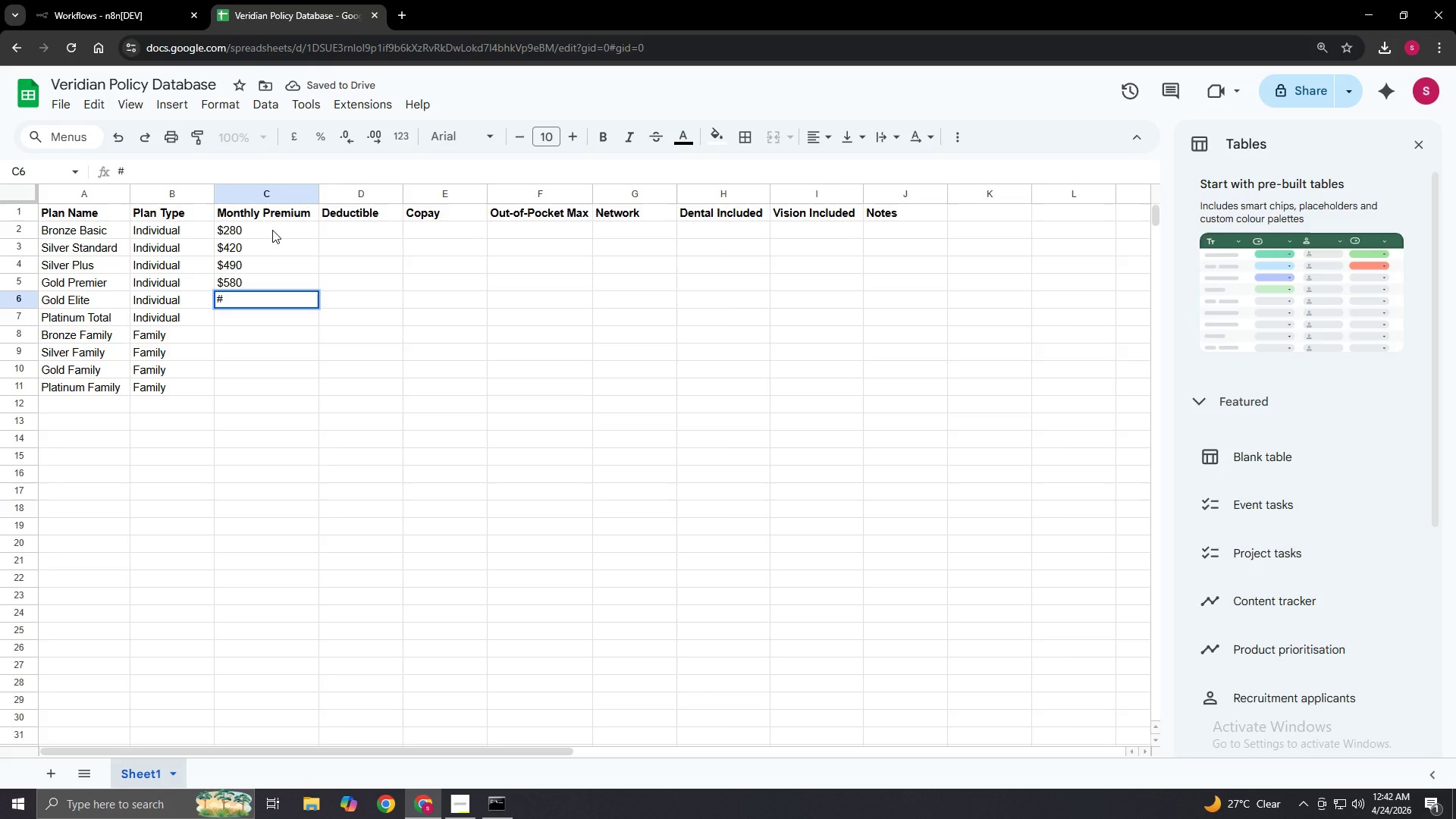 
key(Backspace)
 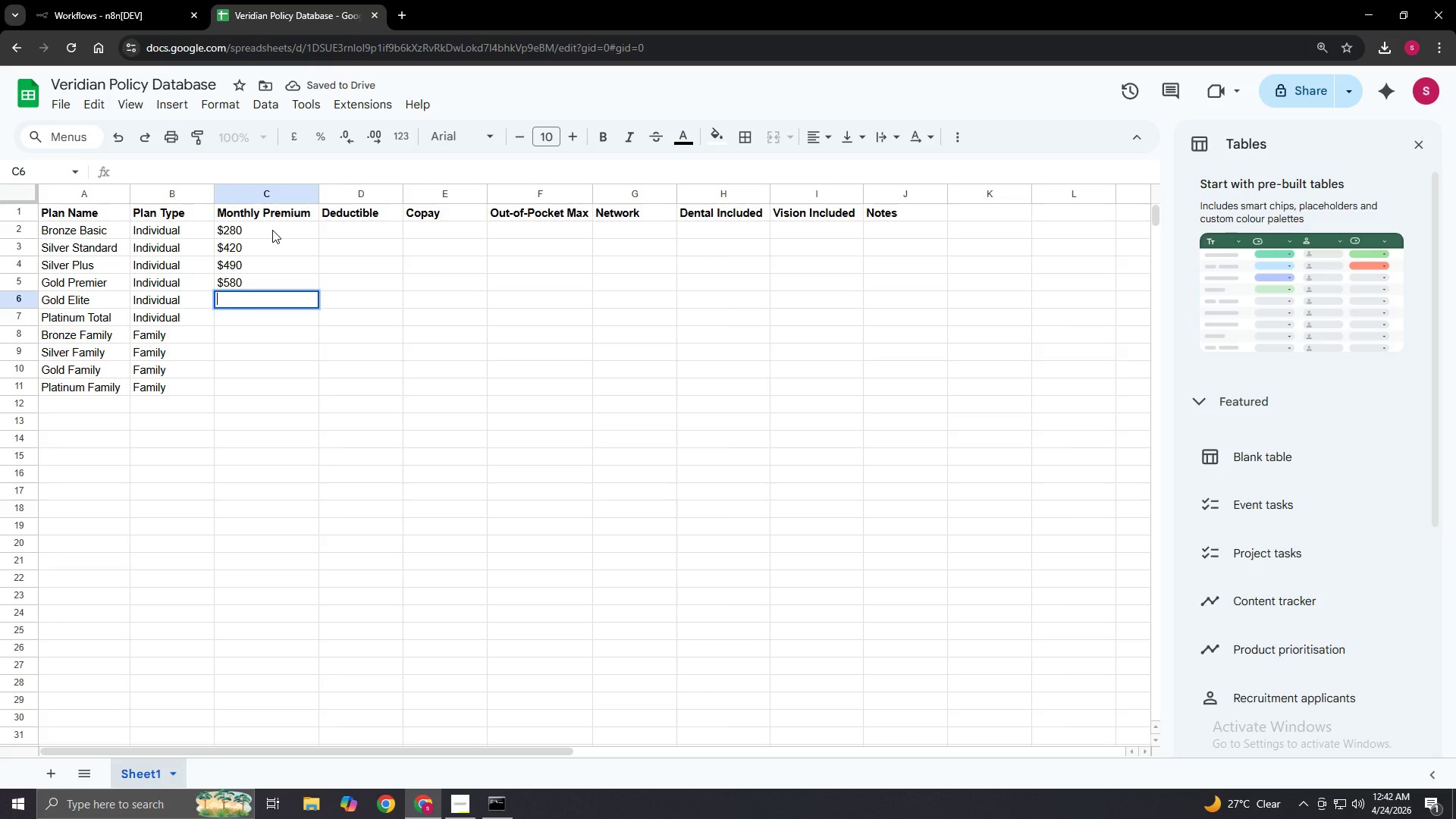 
key(Shift+4)
 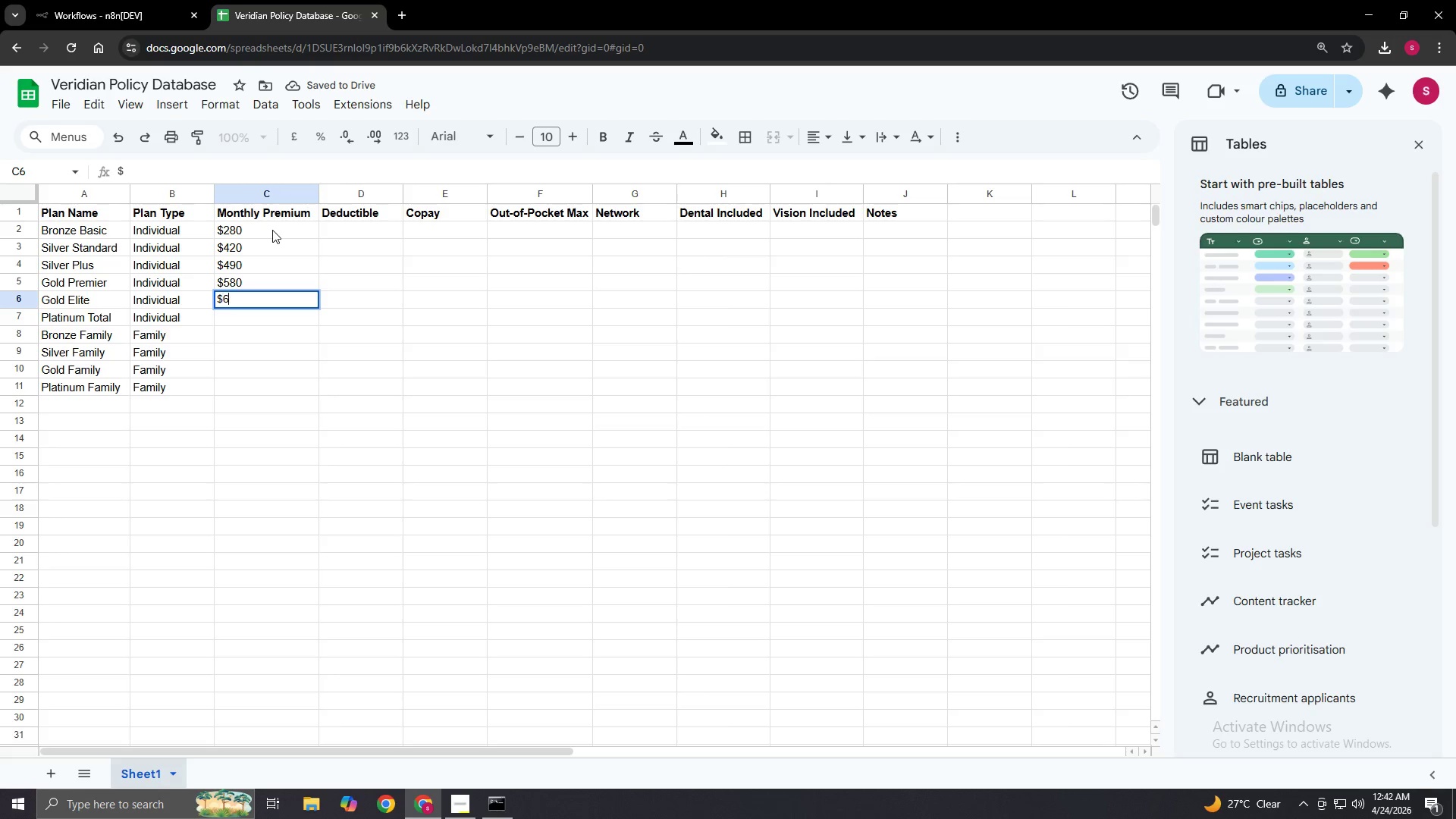 
key(Numpad6)
 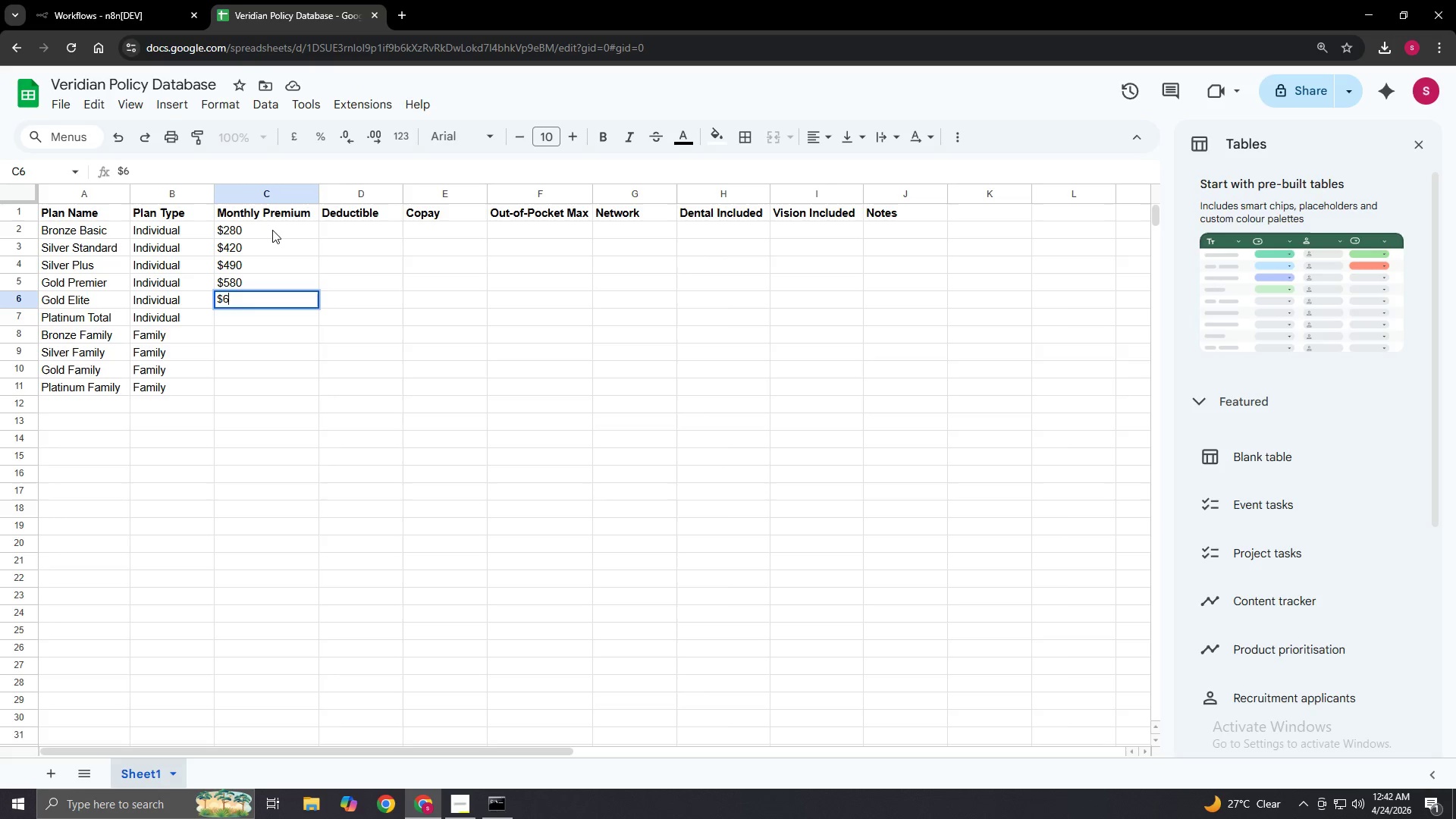 
key(Numpad5)
 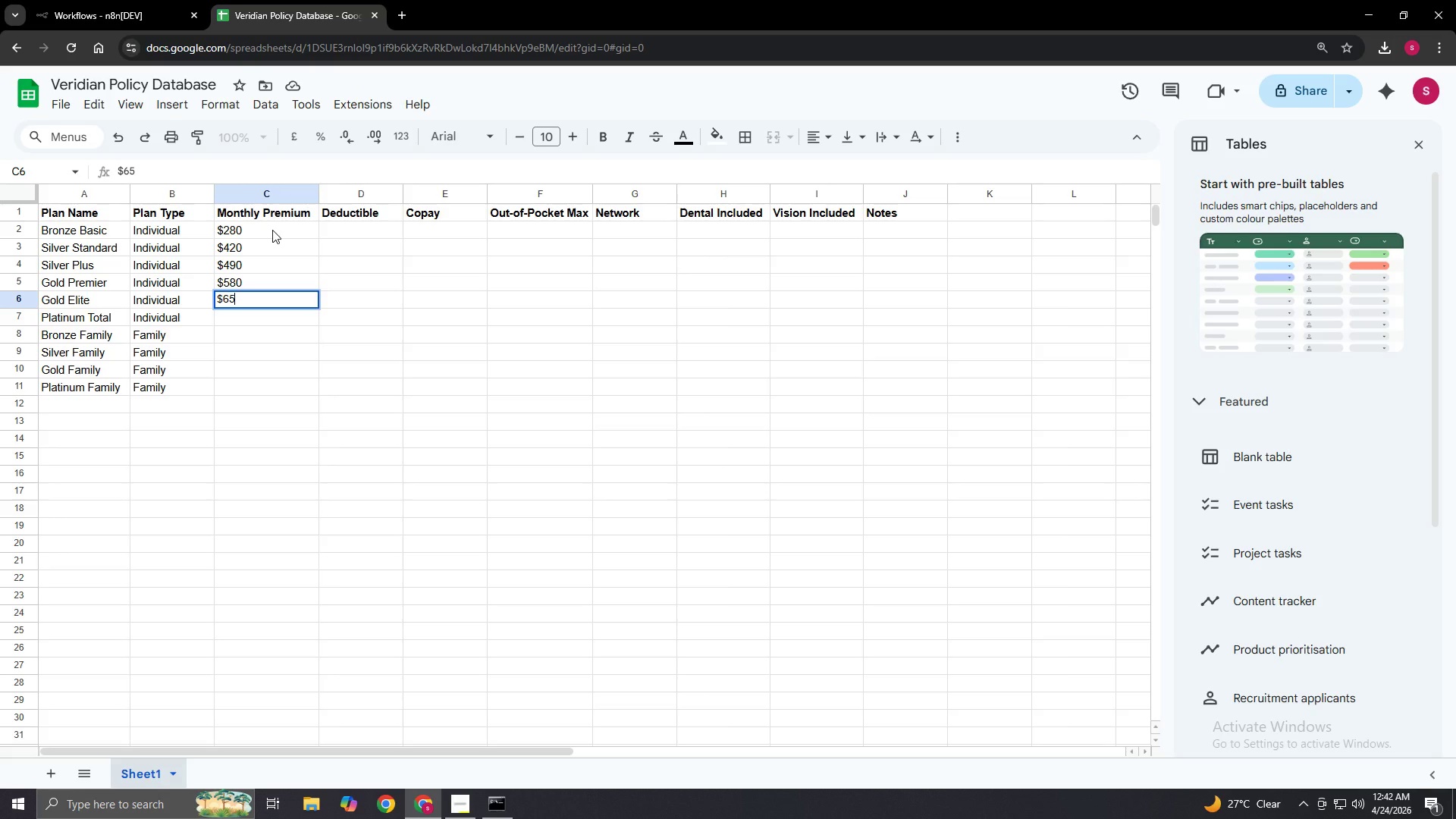 
key(Numpad0)
 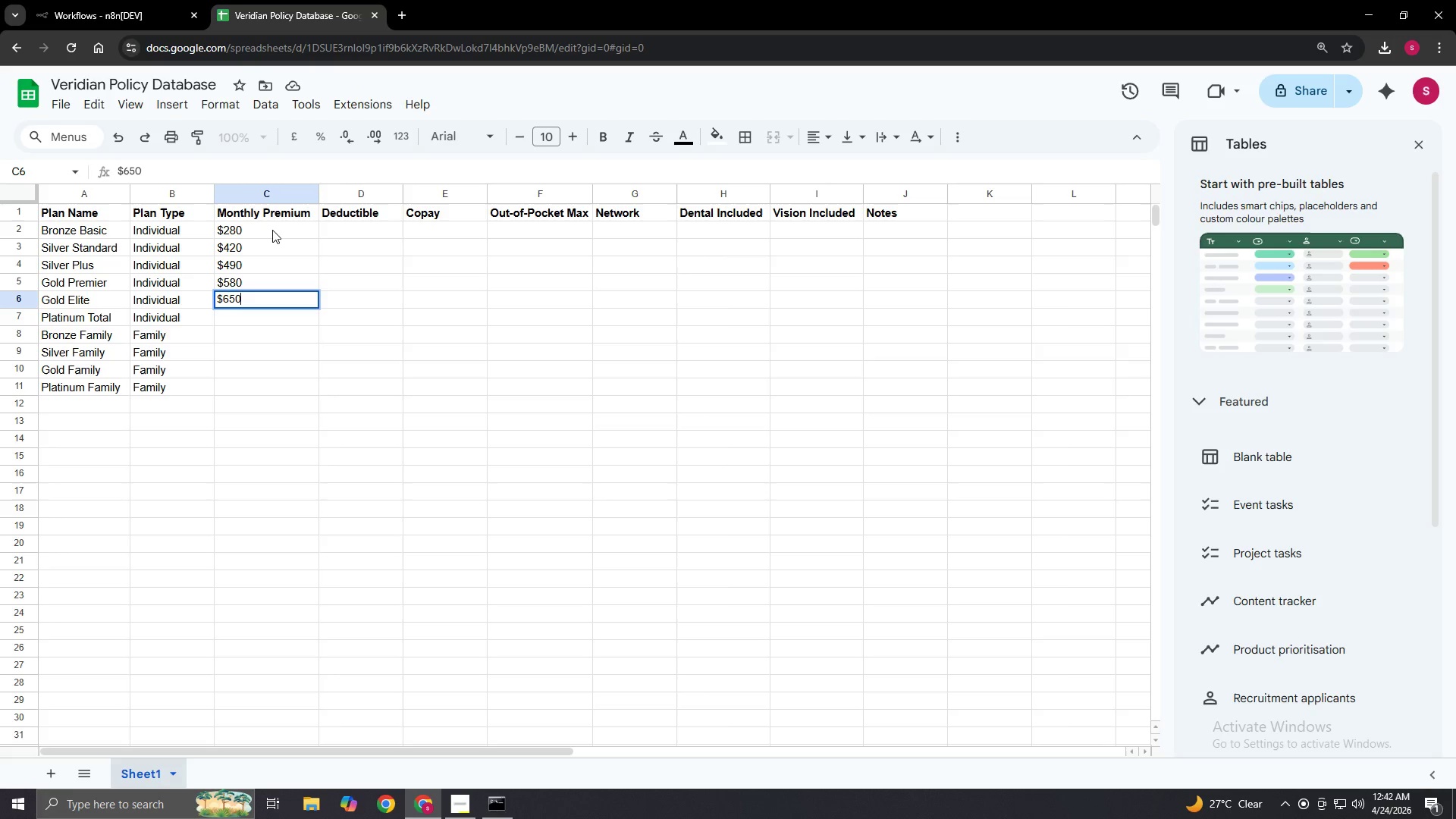 
key(NumpadEnter)
 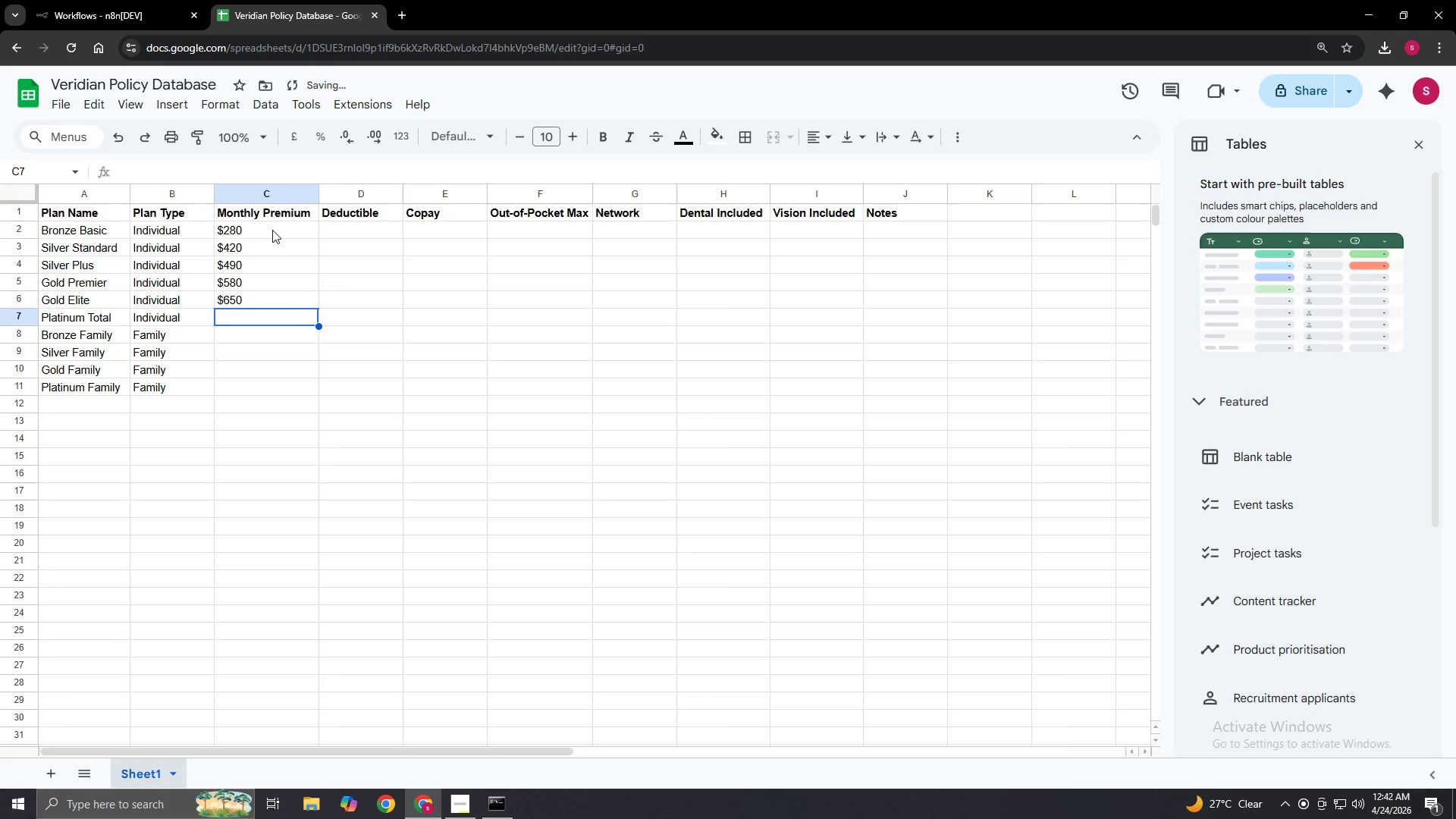 
key(NumpadEnter)
 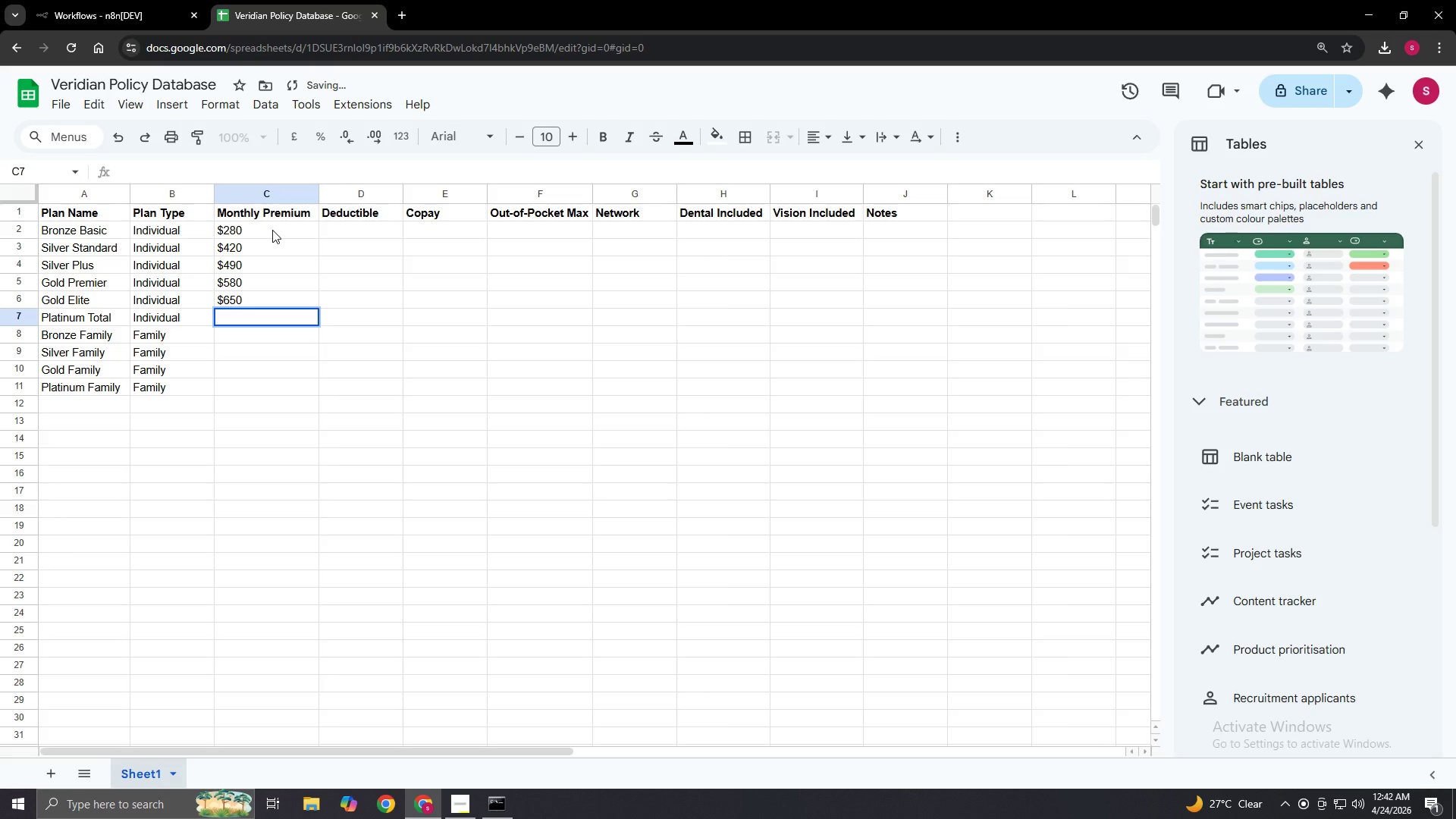 
key(Shift+4)
 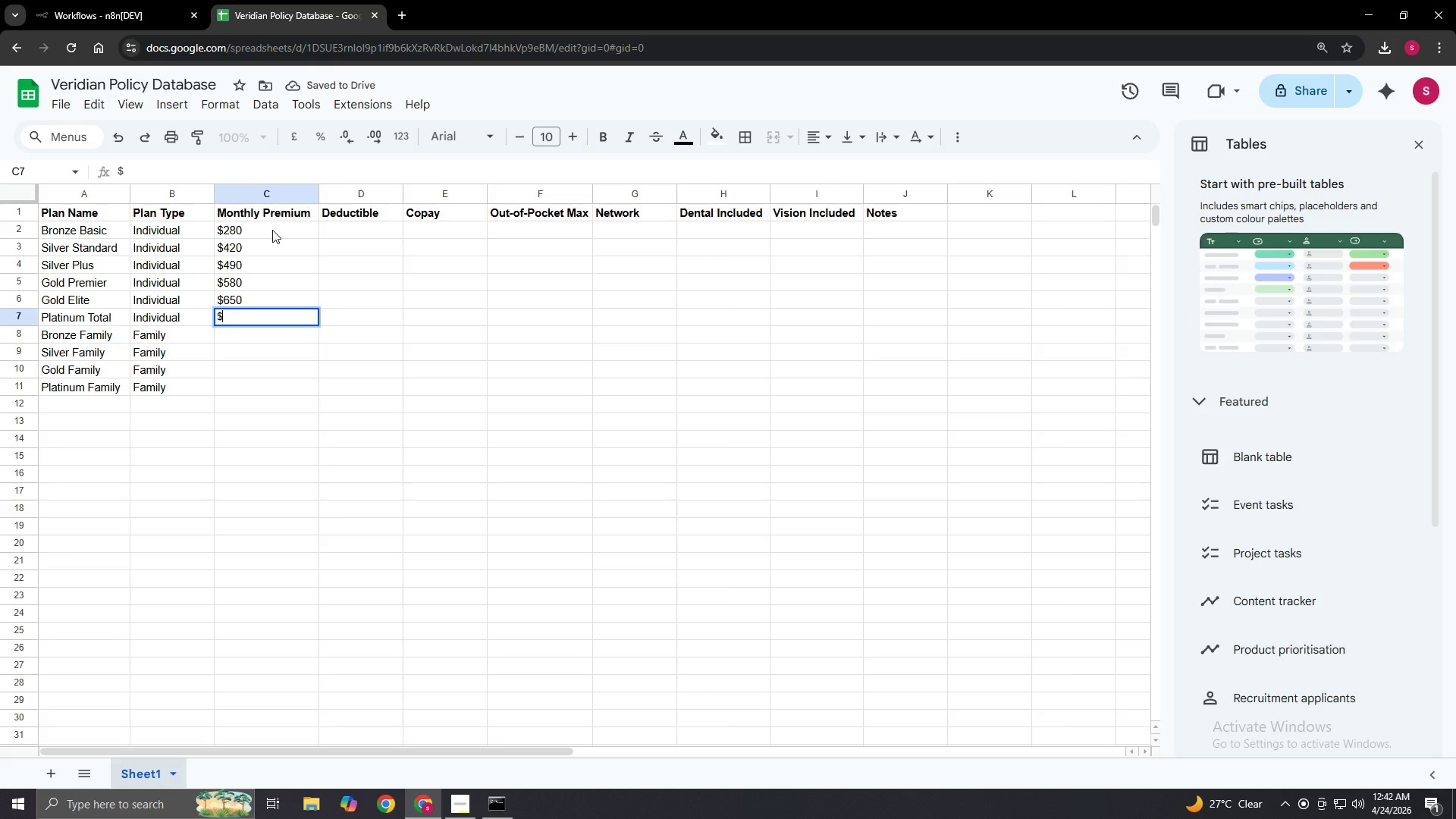 
key(Numpad7)
 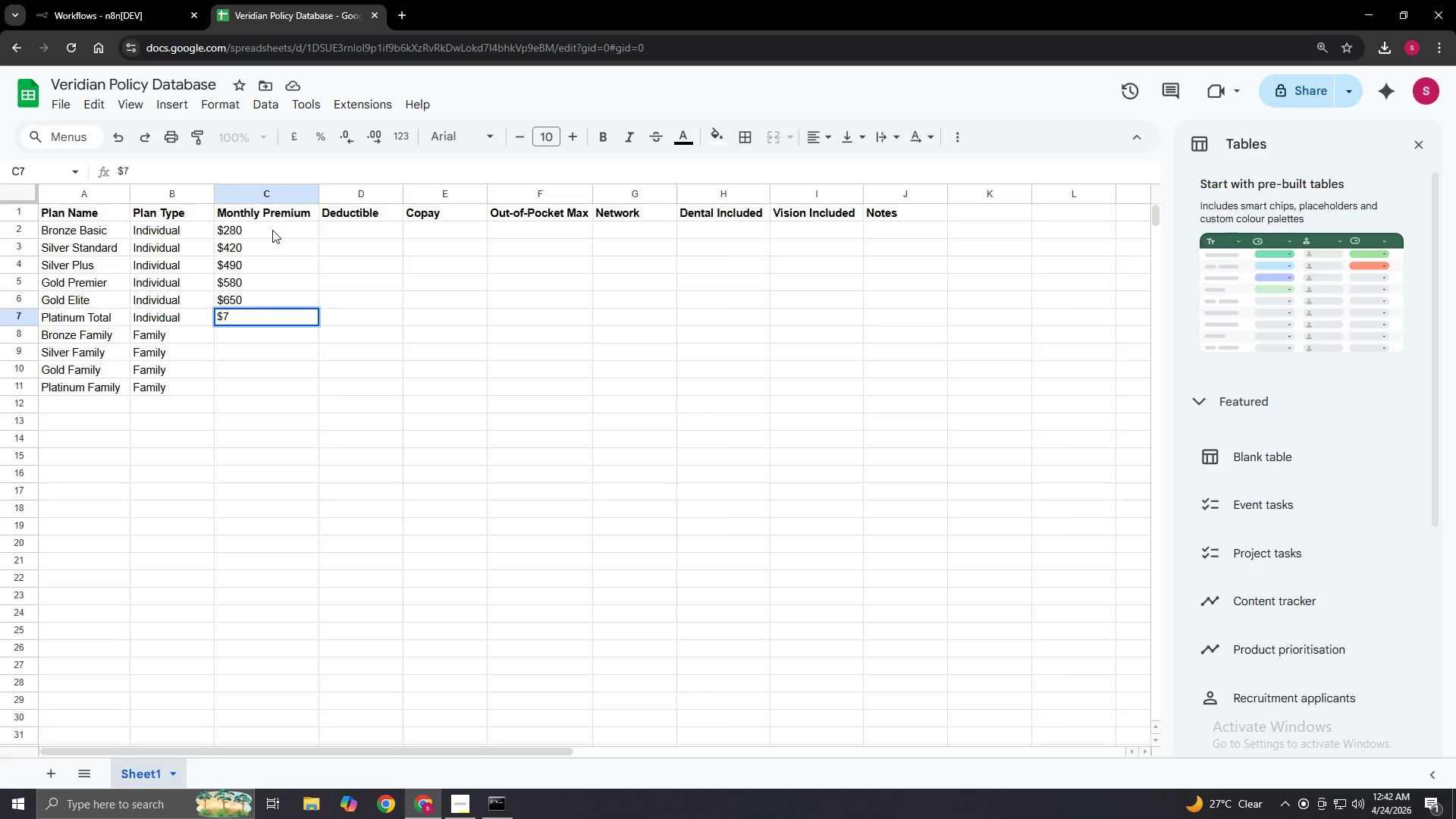 
key(Numpad8)
 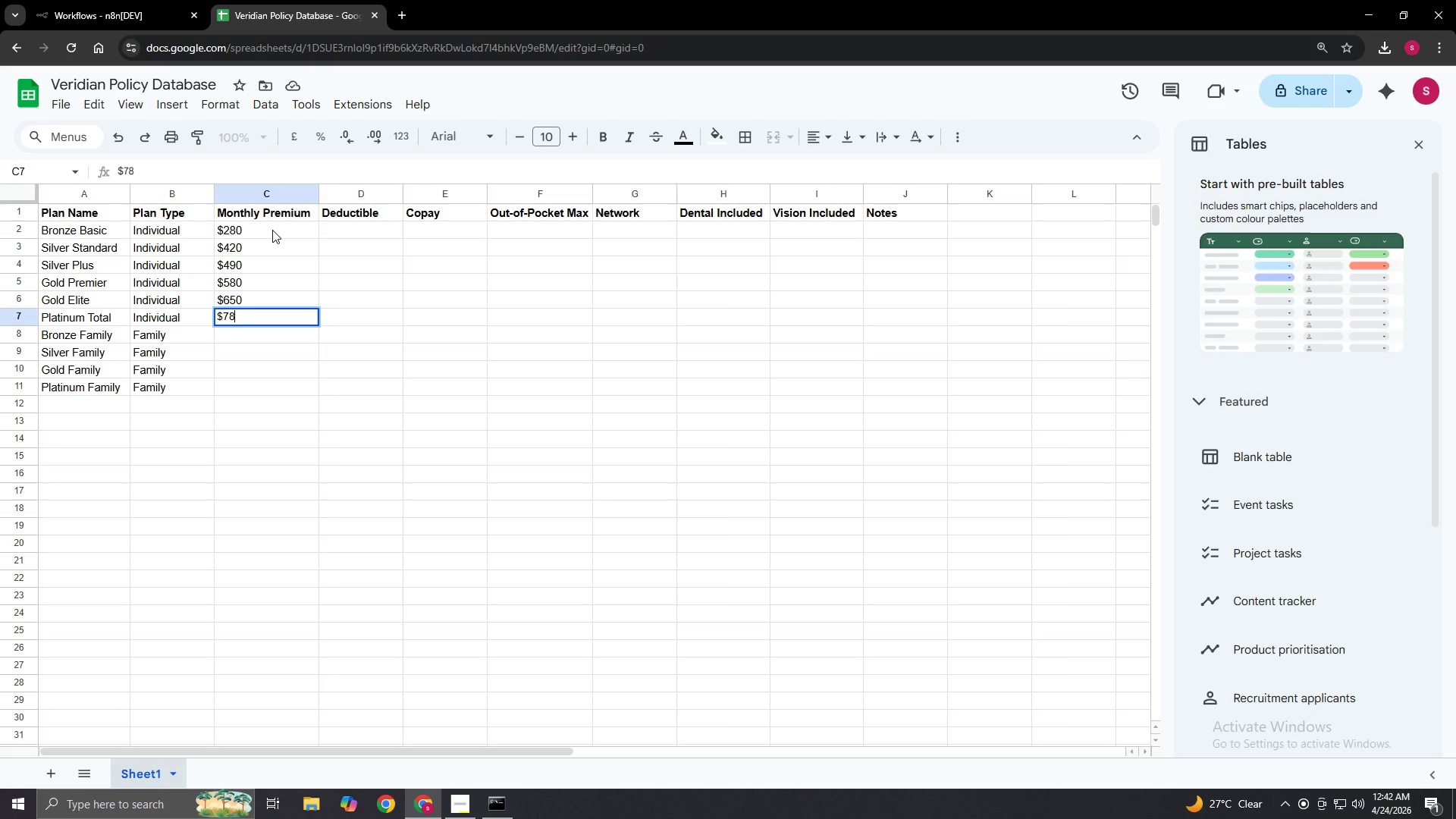 
key(Numpad0)
 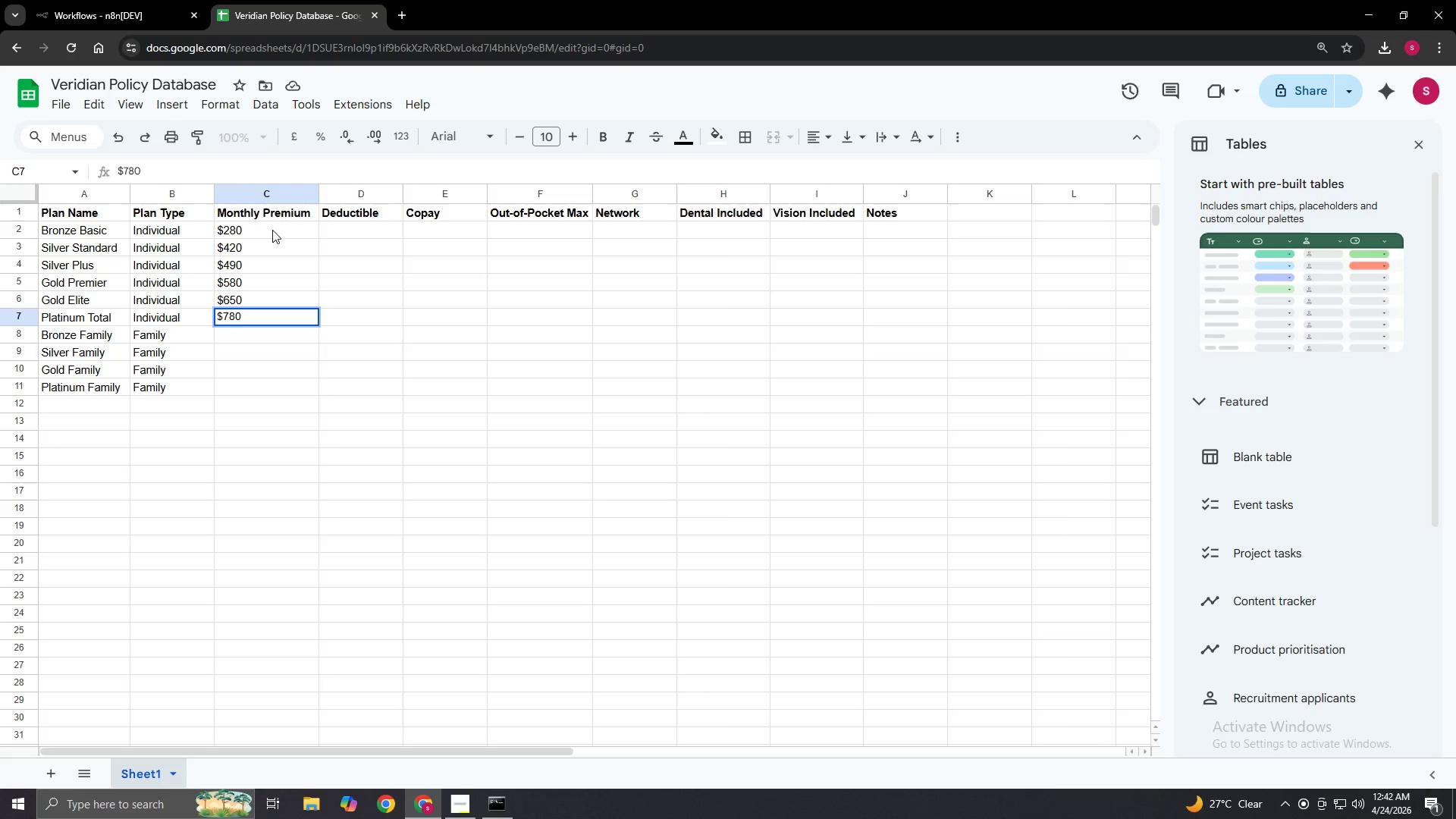 
key(NumpadEnter)
 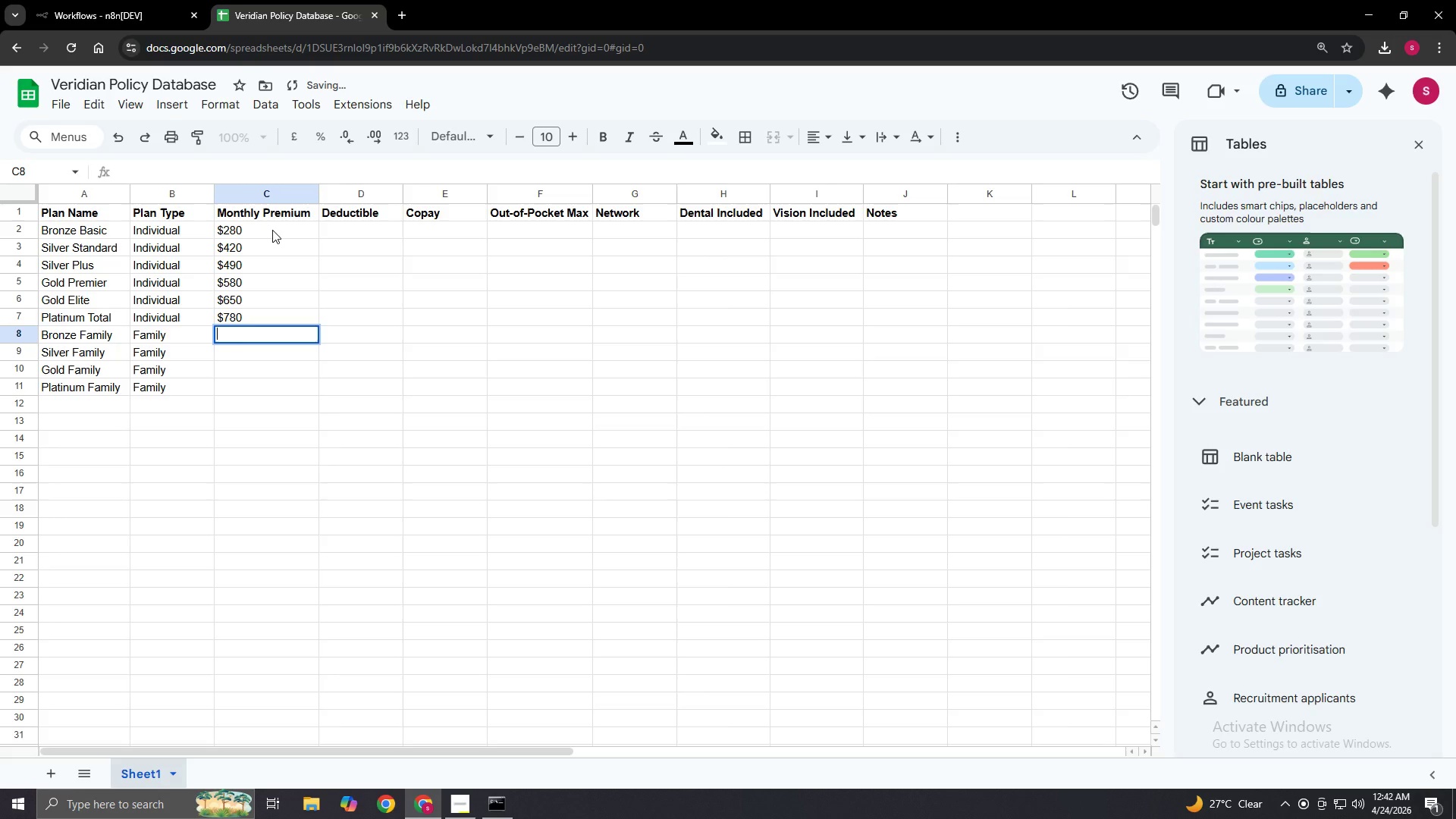 
key(NumpadEnter)
 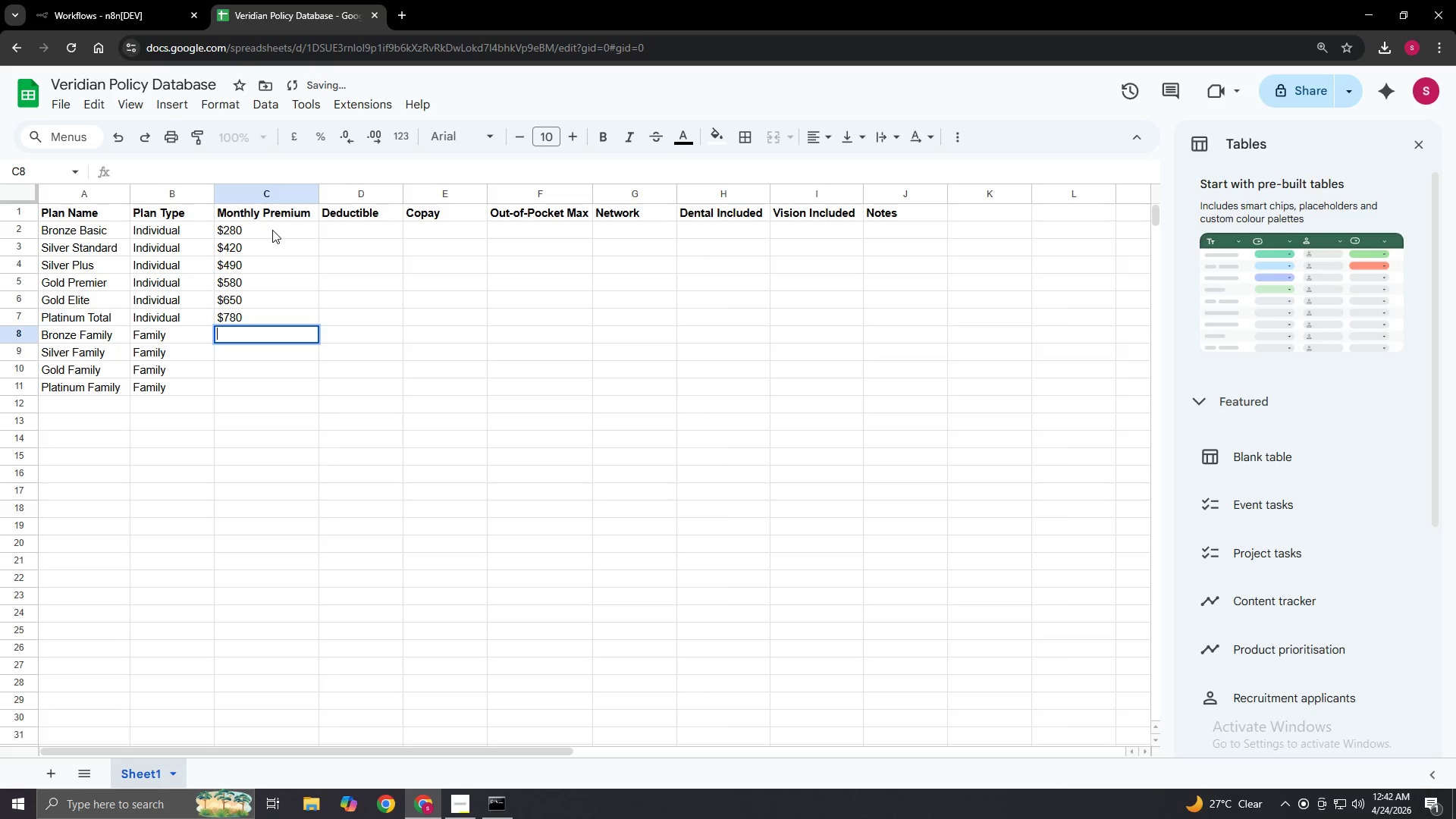 
key(Shift+4)
 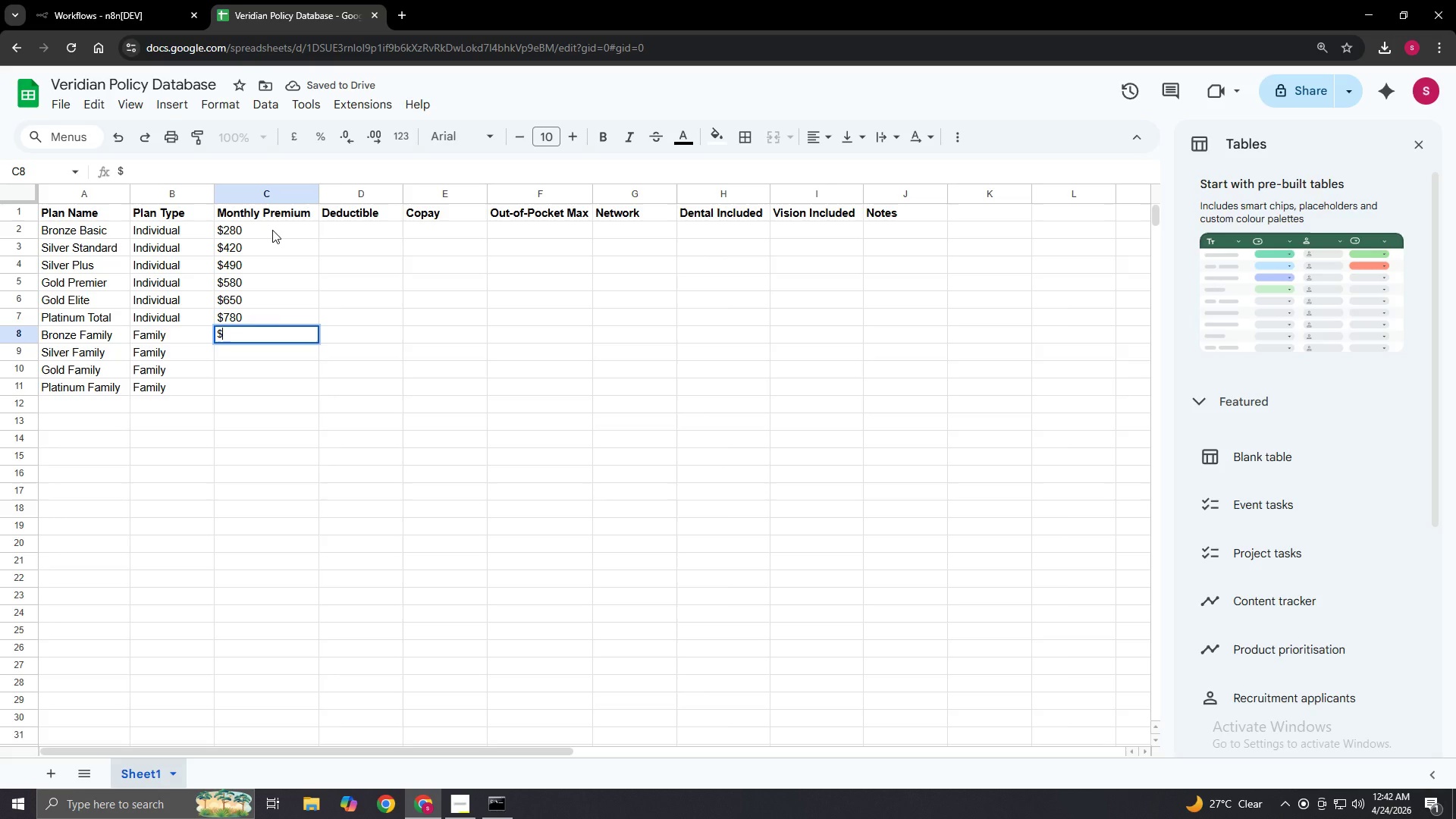 
key(Numpad7)
 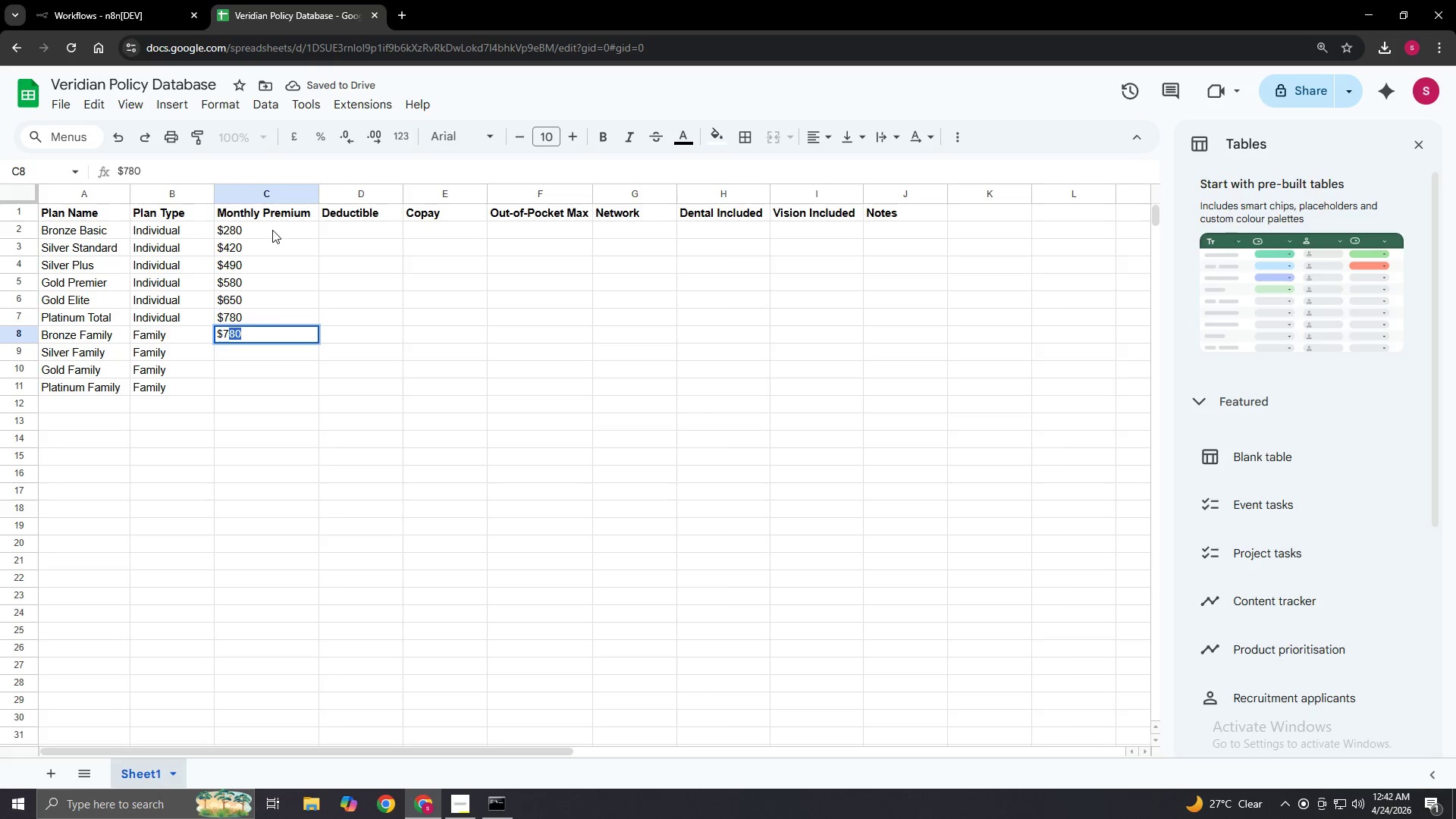 
key(Numpad2)
 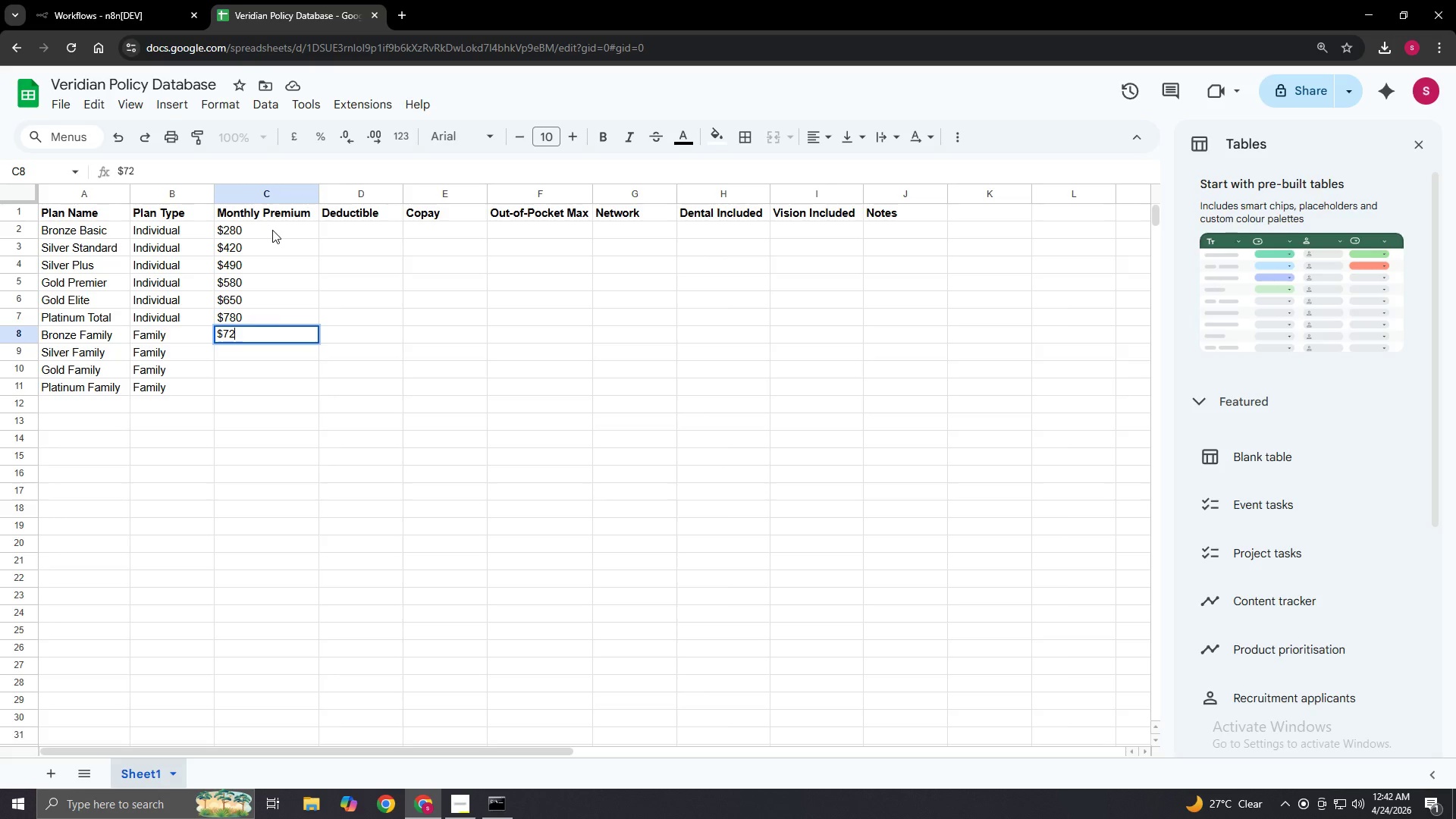 
key(Numpad0)
 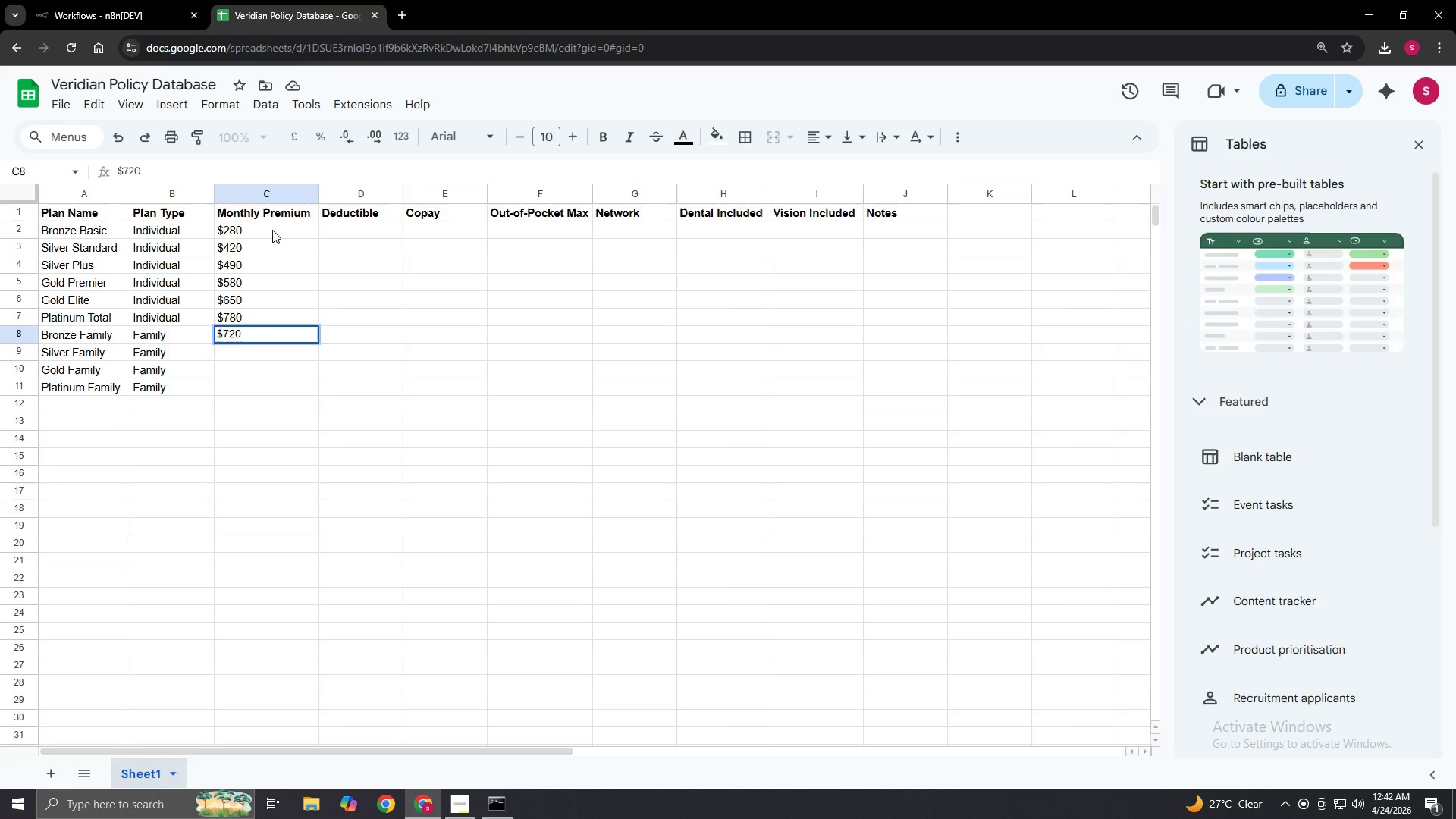 
key(NumpadEnter)
 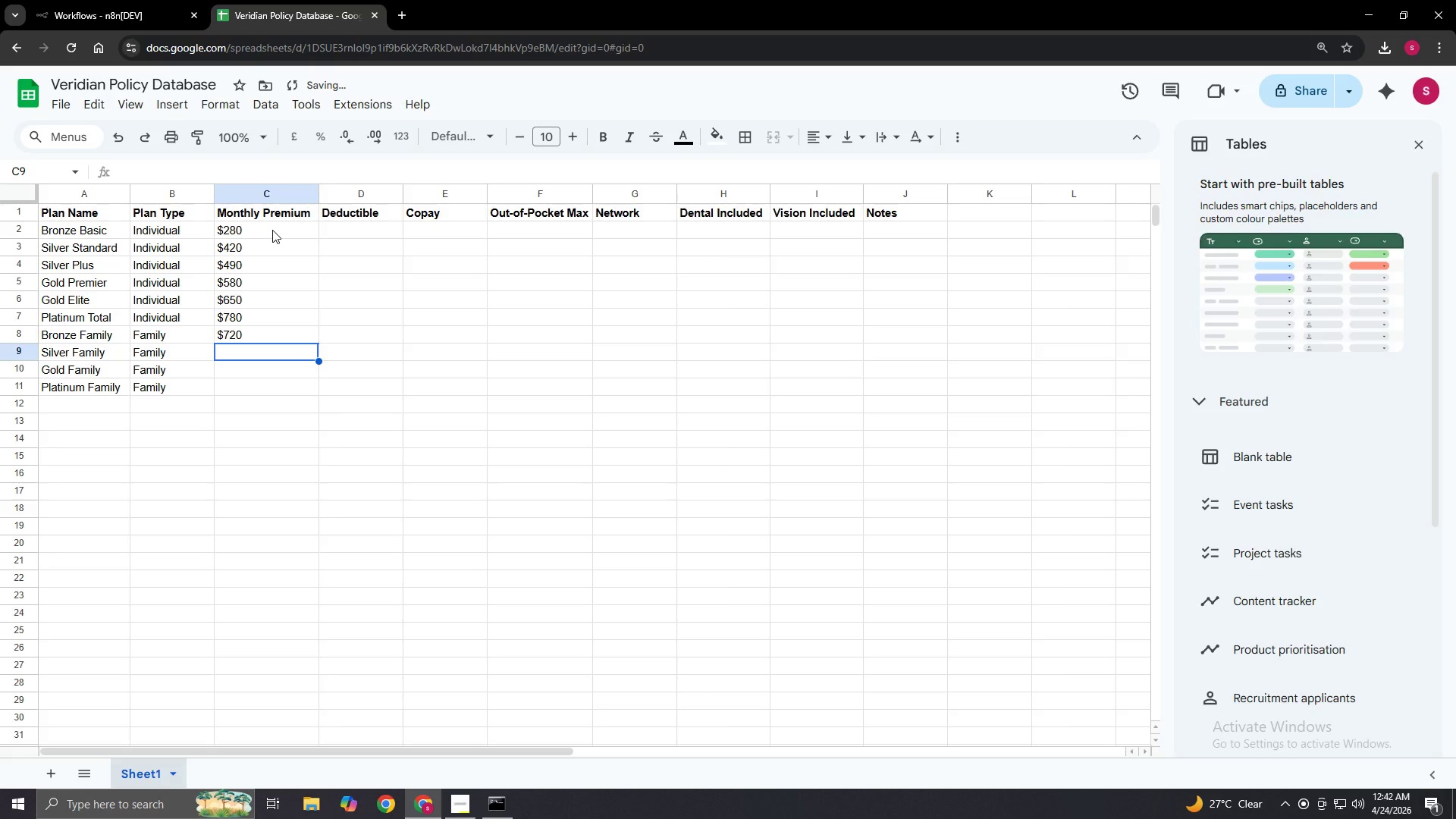 
key(NumpadEnter)
 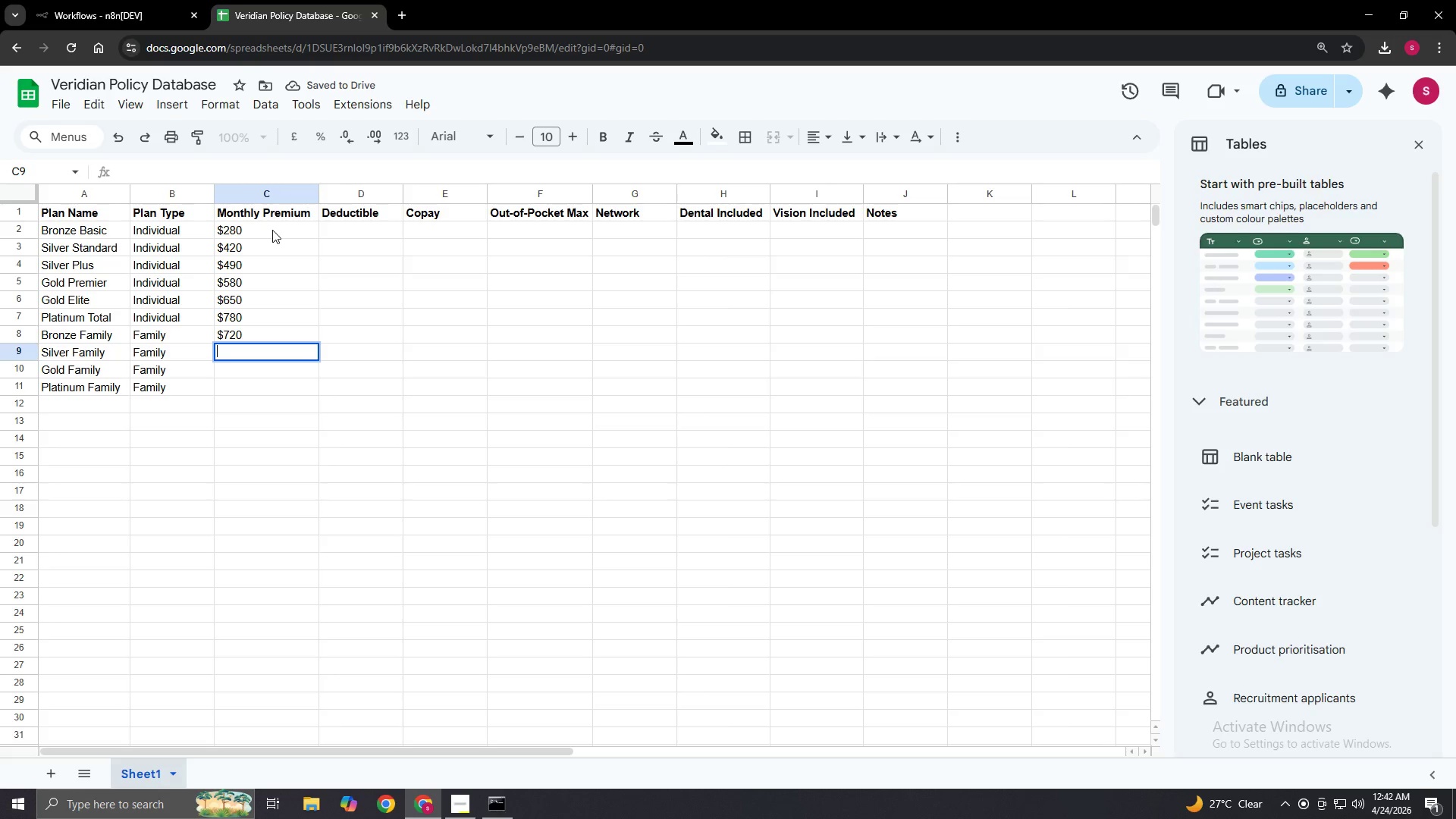 
key(Shift+4)
 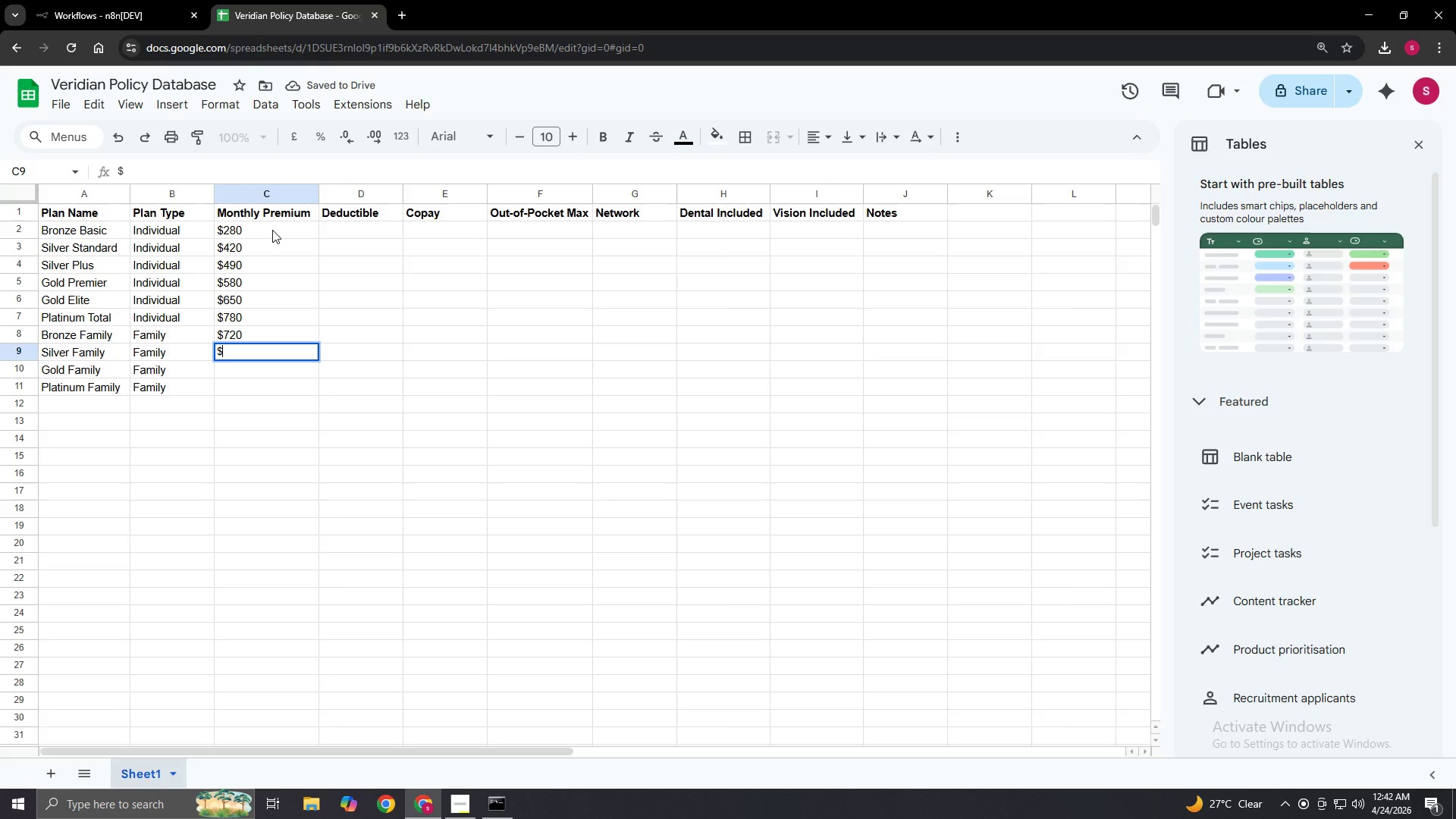 
key(Numpad1)
 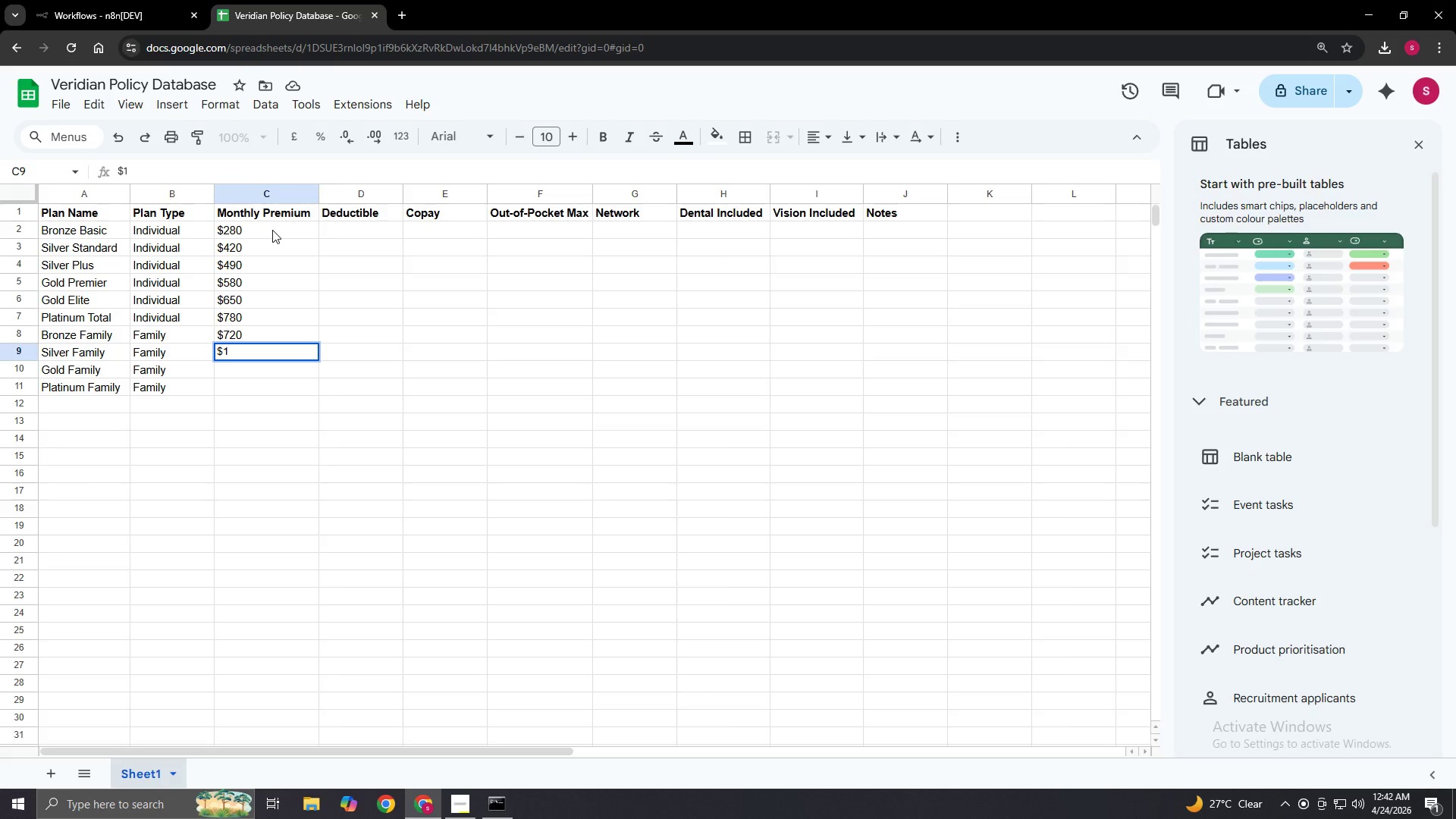 
key(Numpad0)
 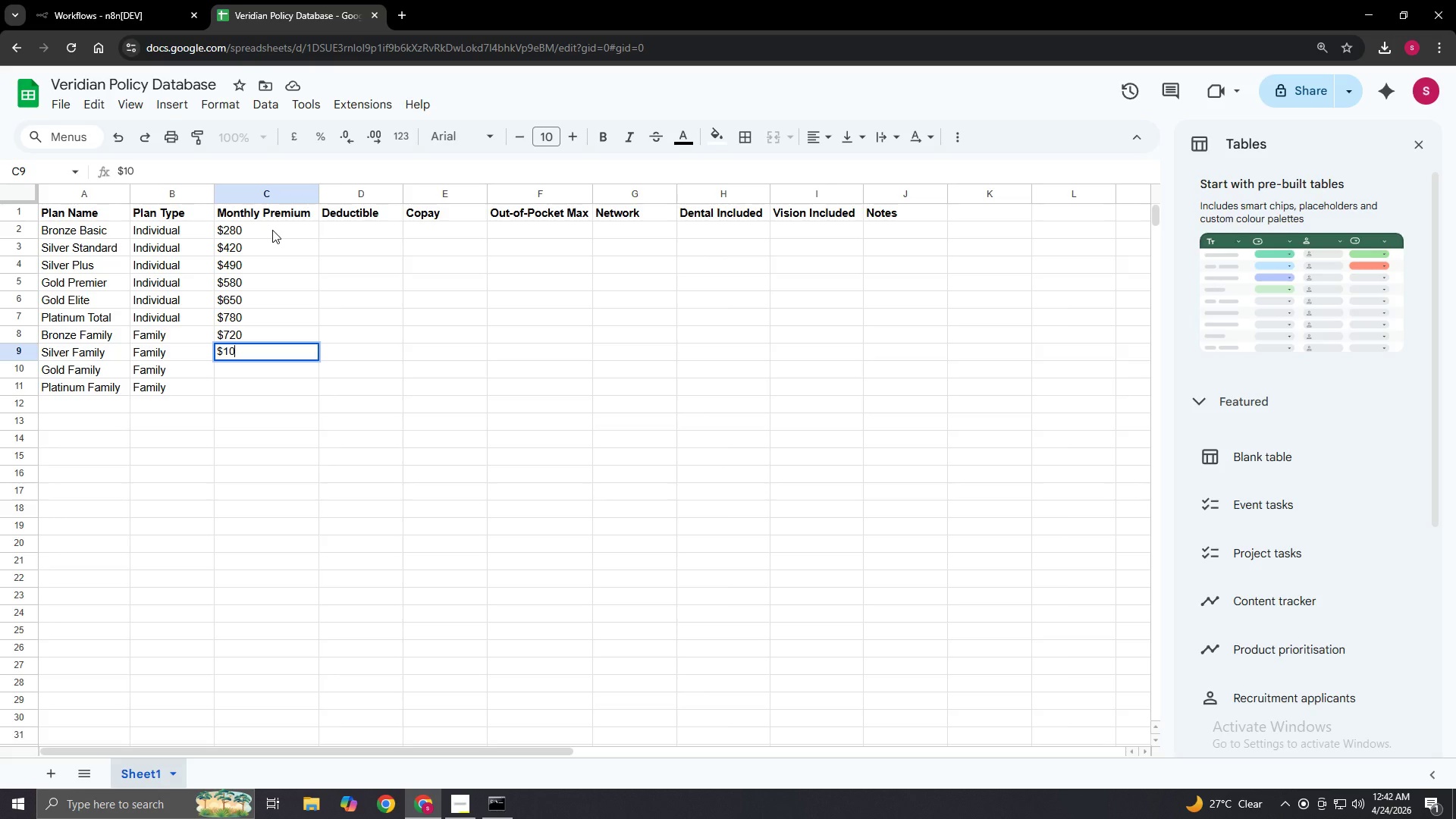 
key(Numpad5)
 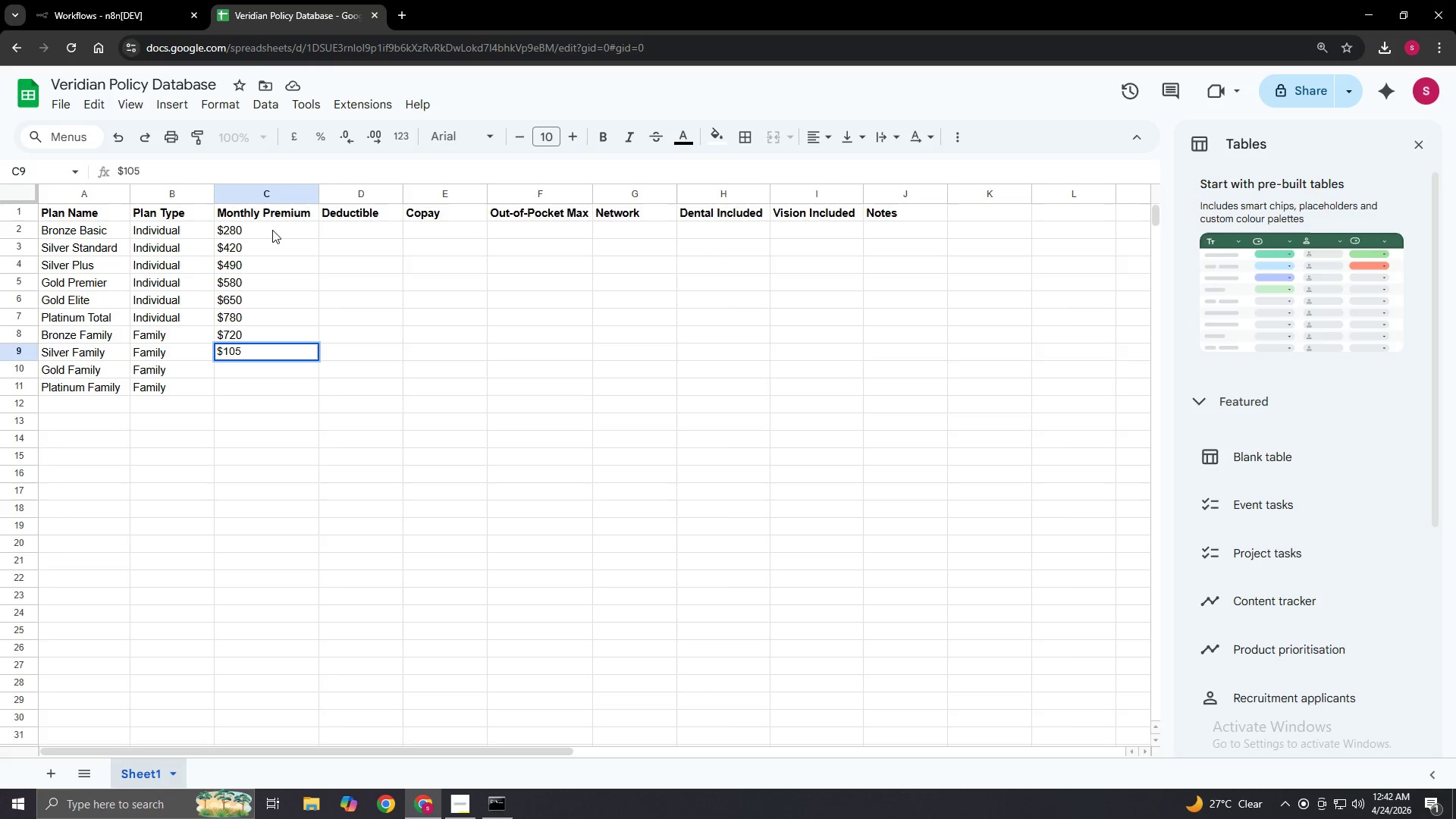 
key(Numpad0)
 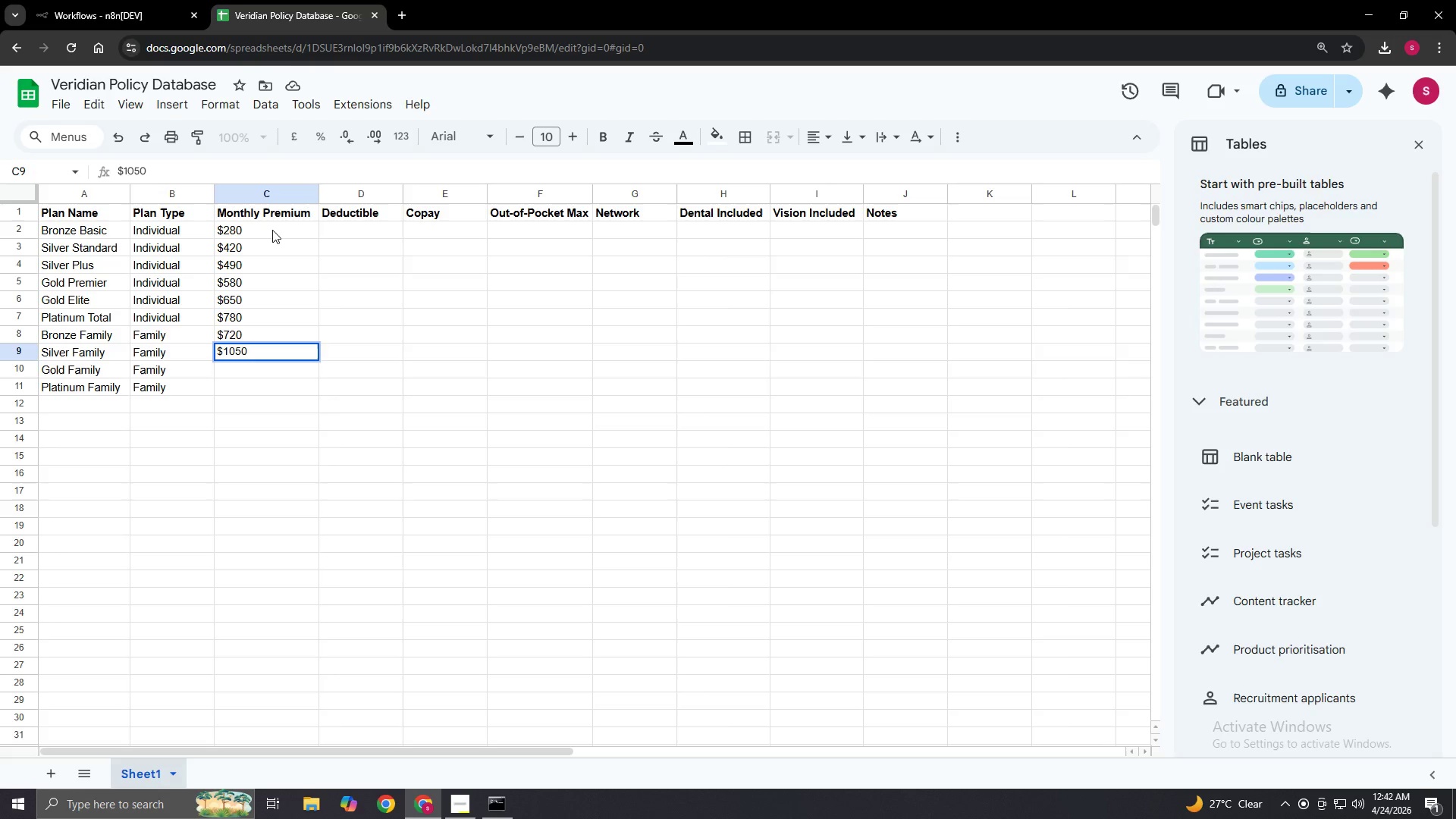 
key(NumpadEnter)
 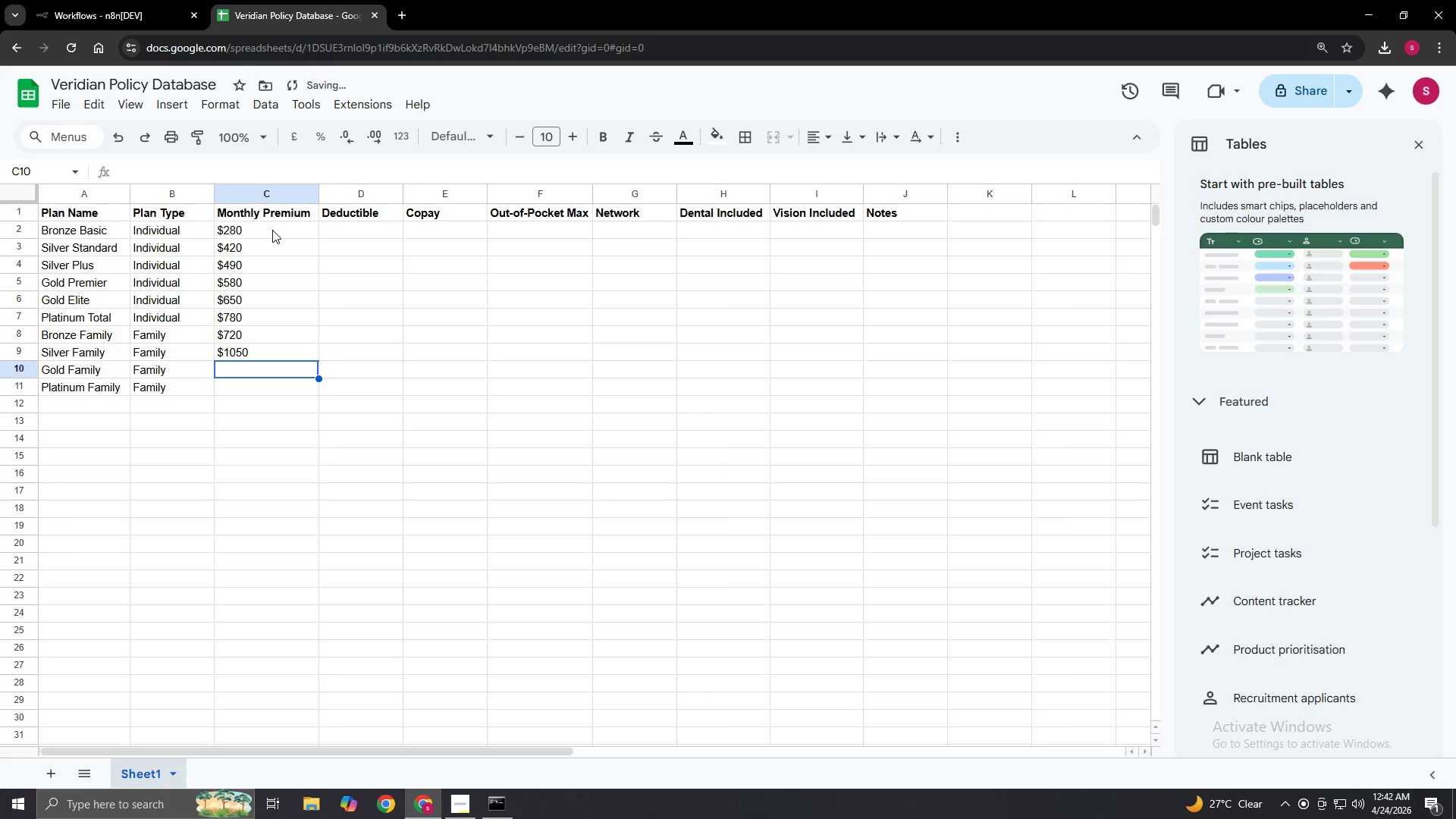 
key(NumpadEnter)
 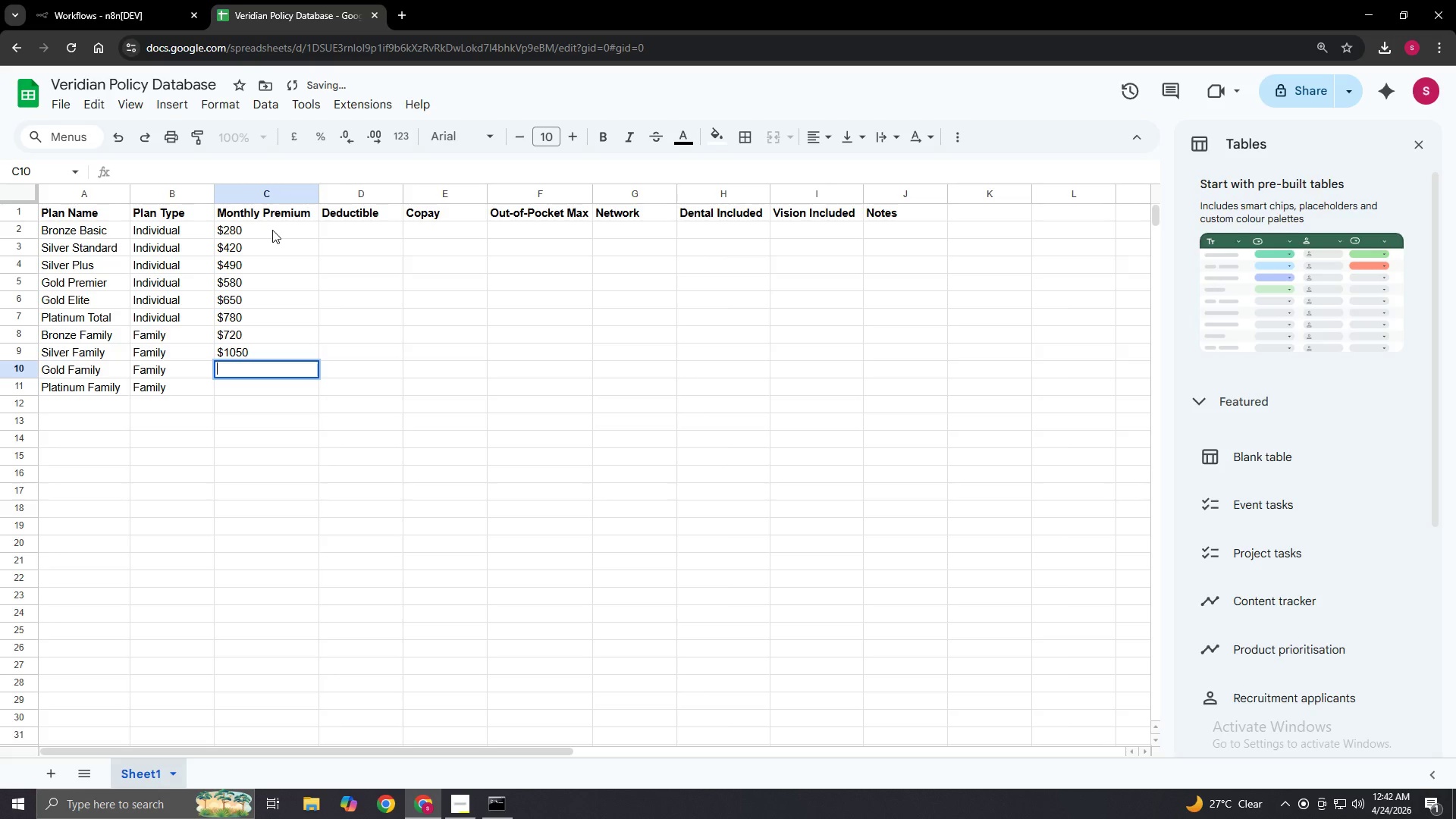 
key(Shift+4)
 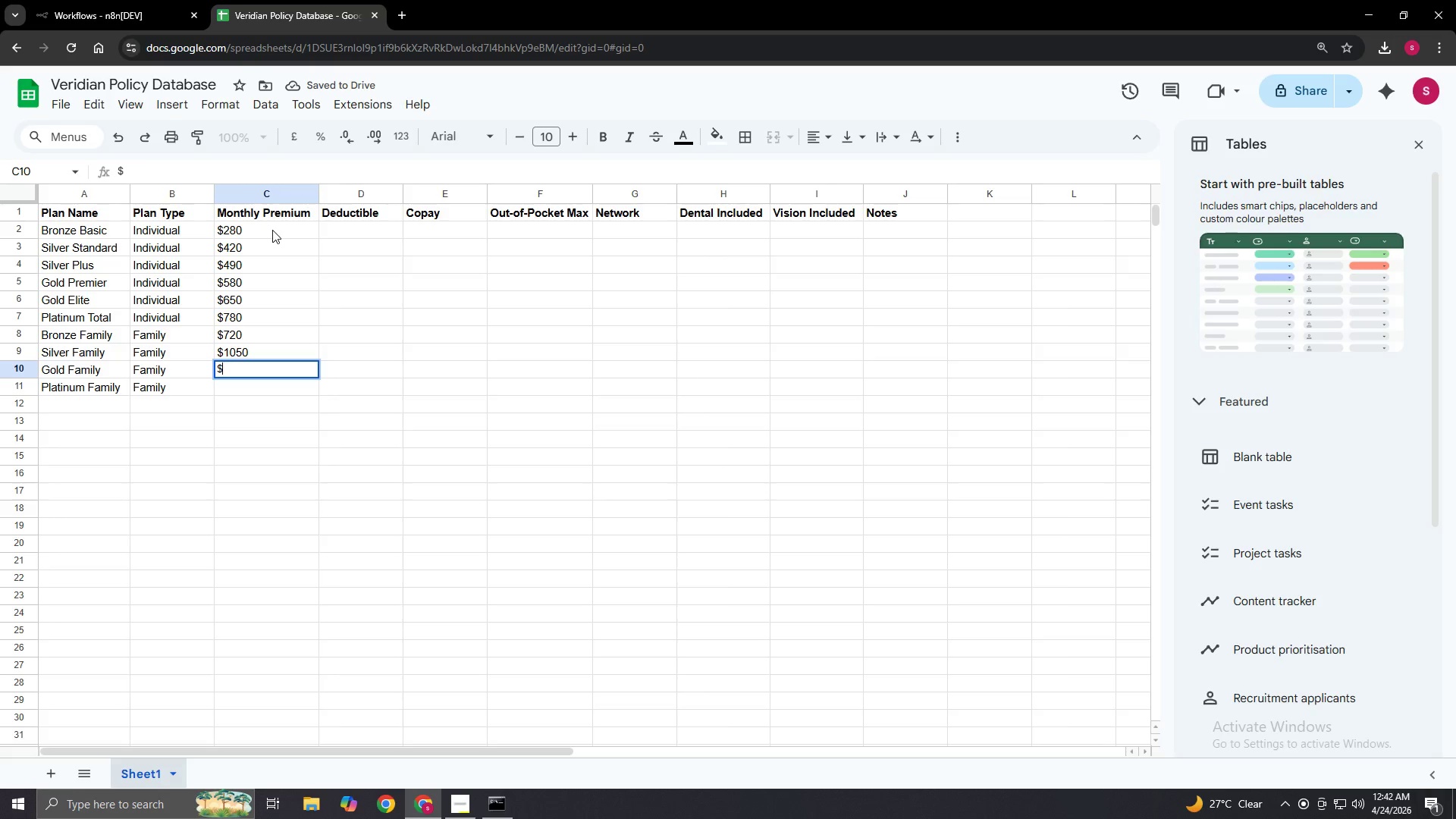 
key(Numpad1)
 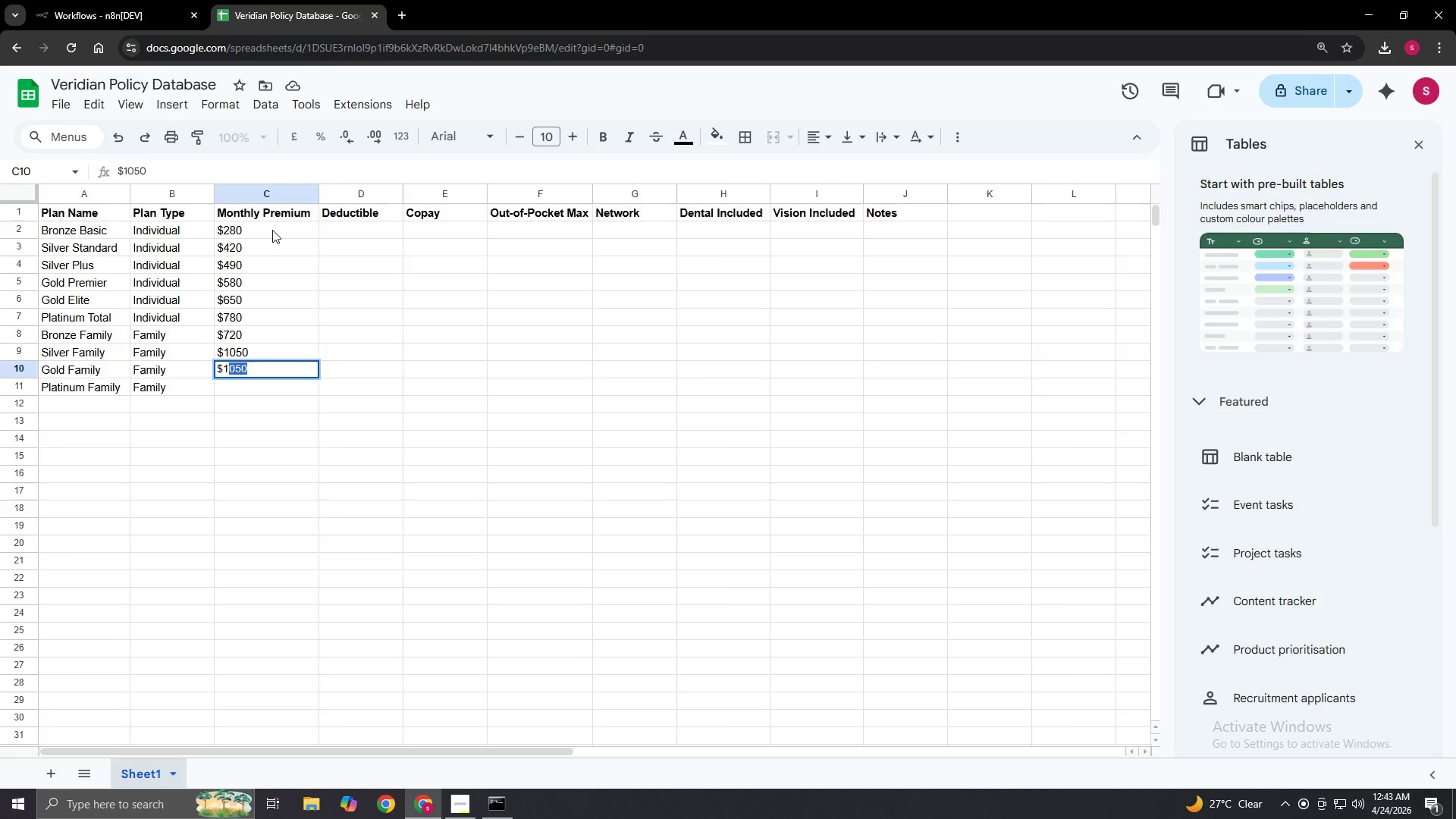 
key(Numpad3)
 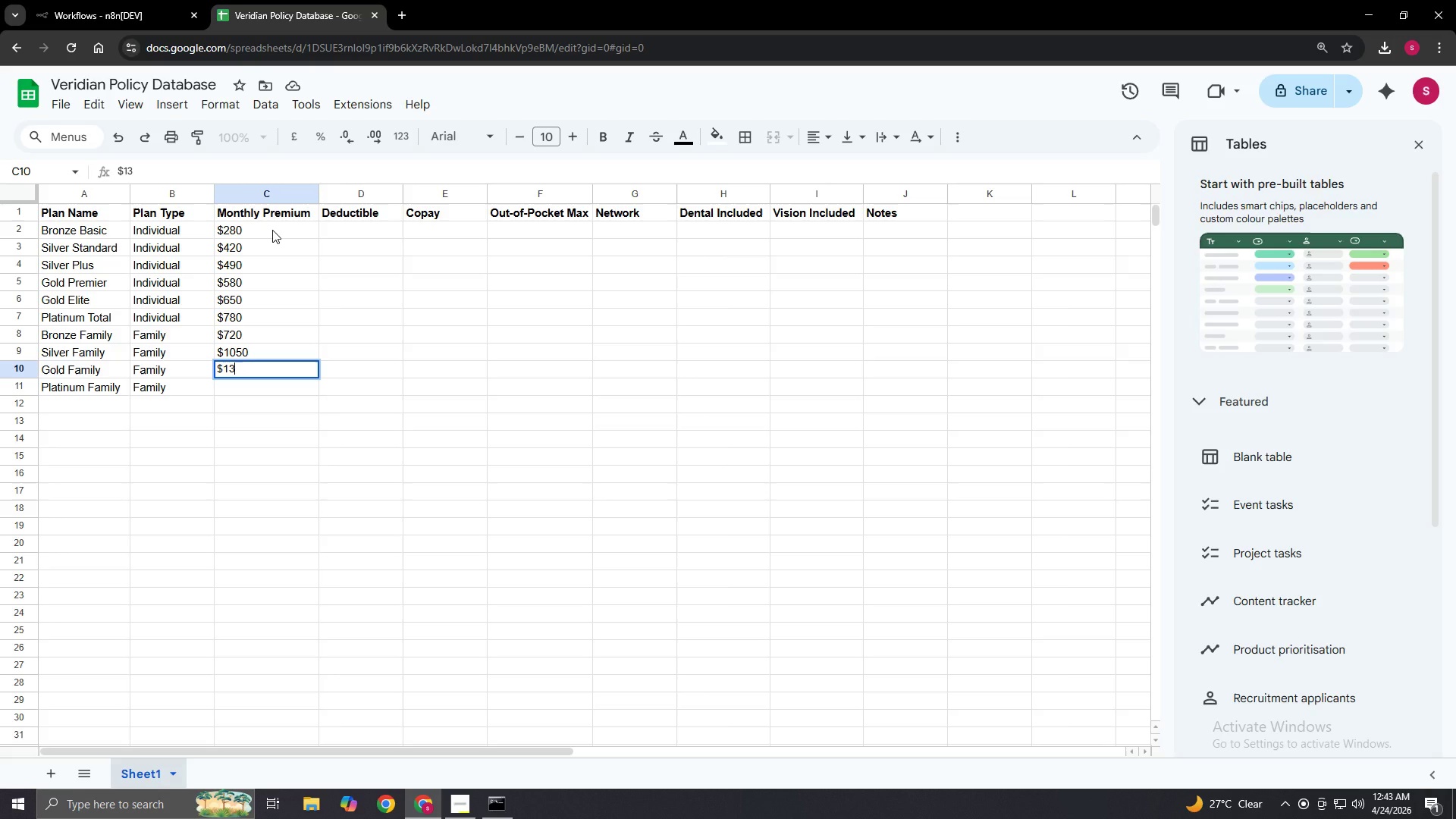 
key(Numpad8)
 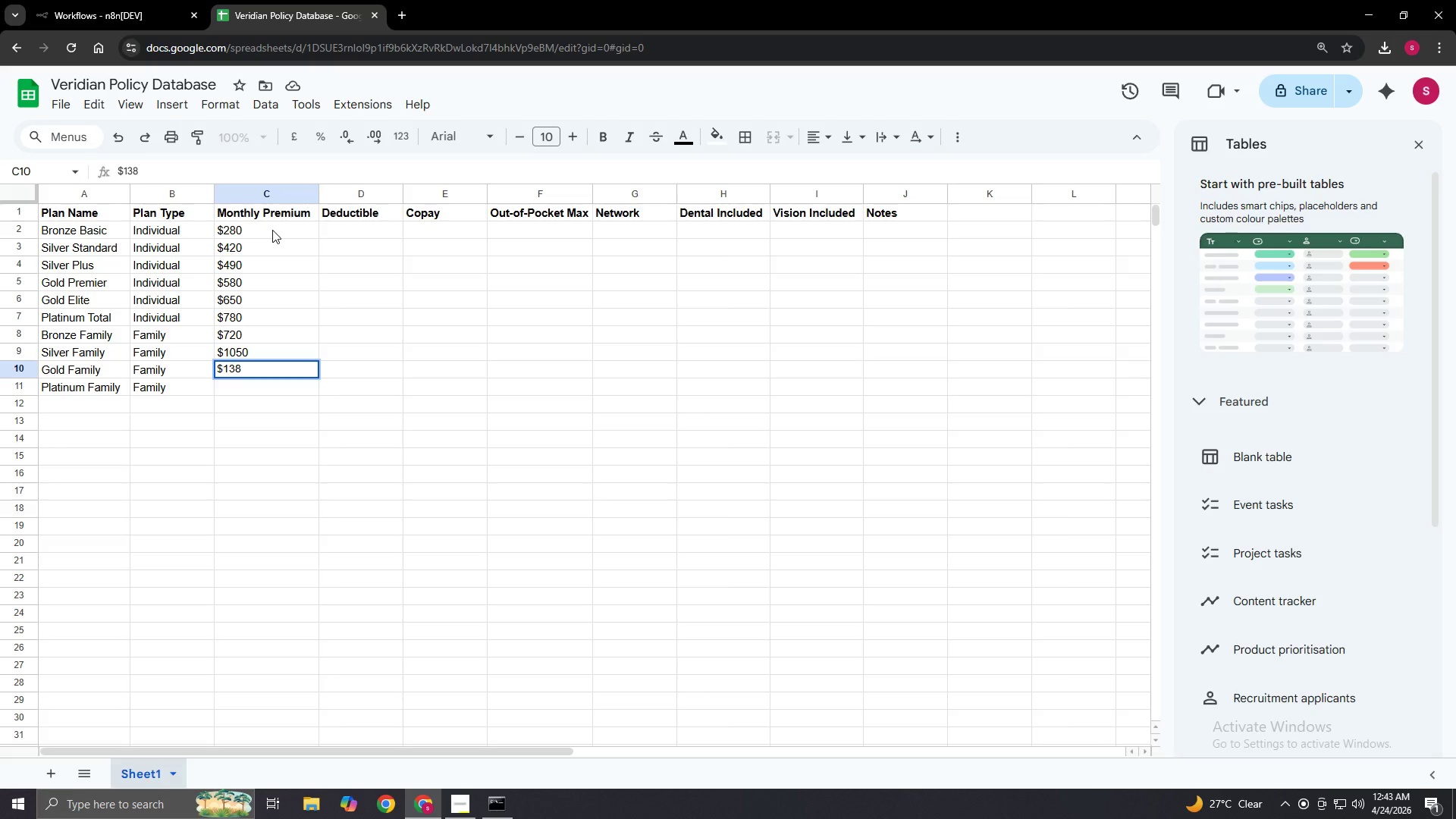 
key(Numpad0)
 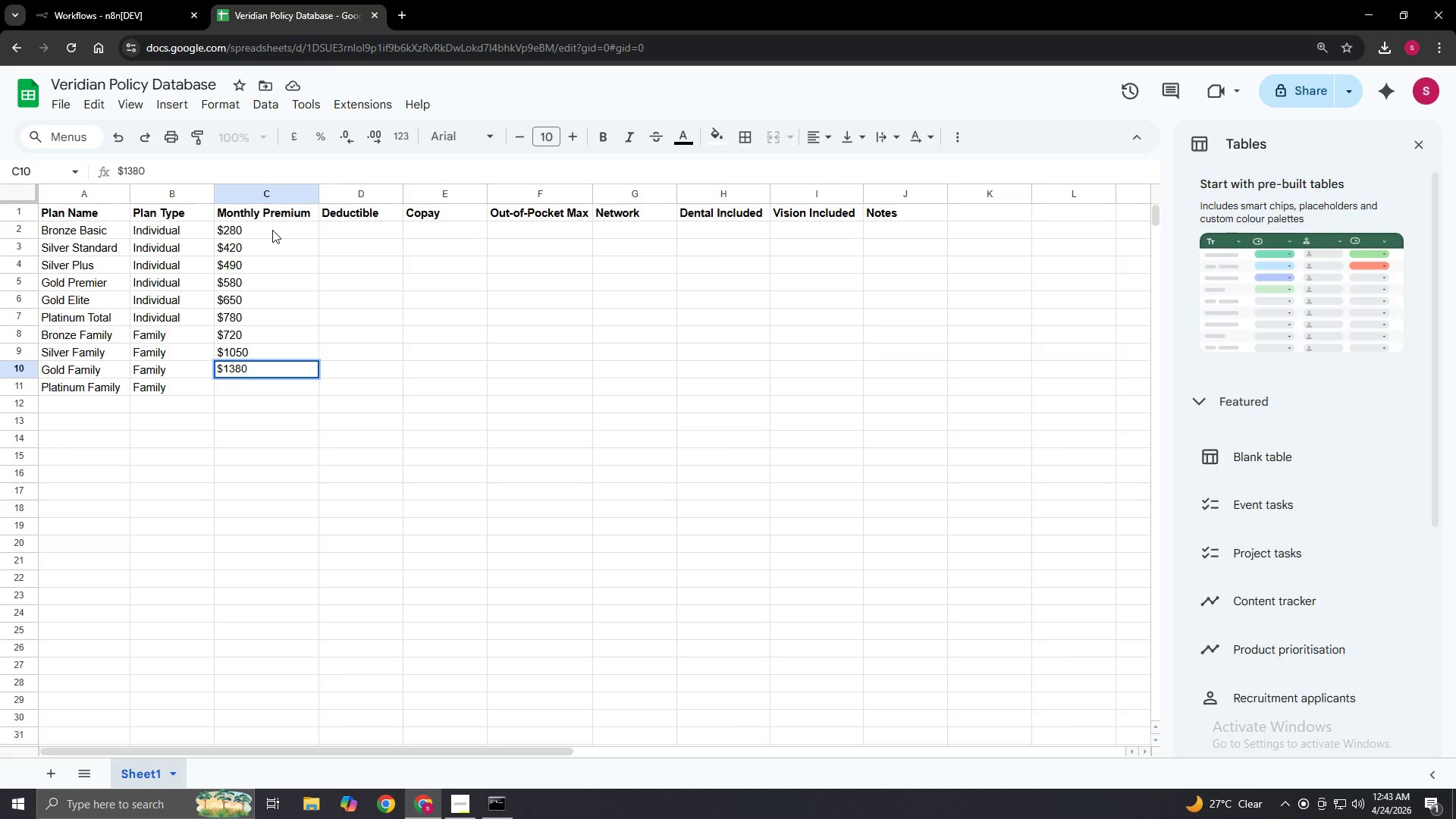 
key(NumpadEnter)
 